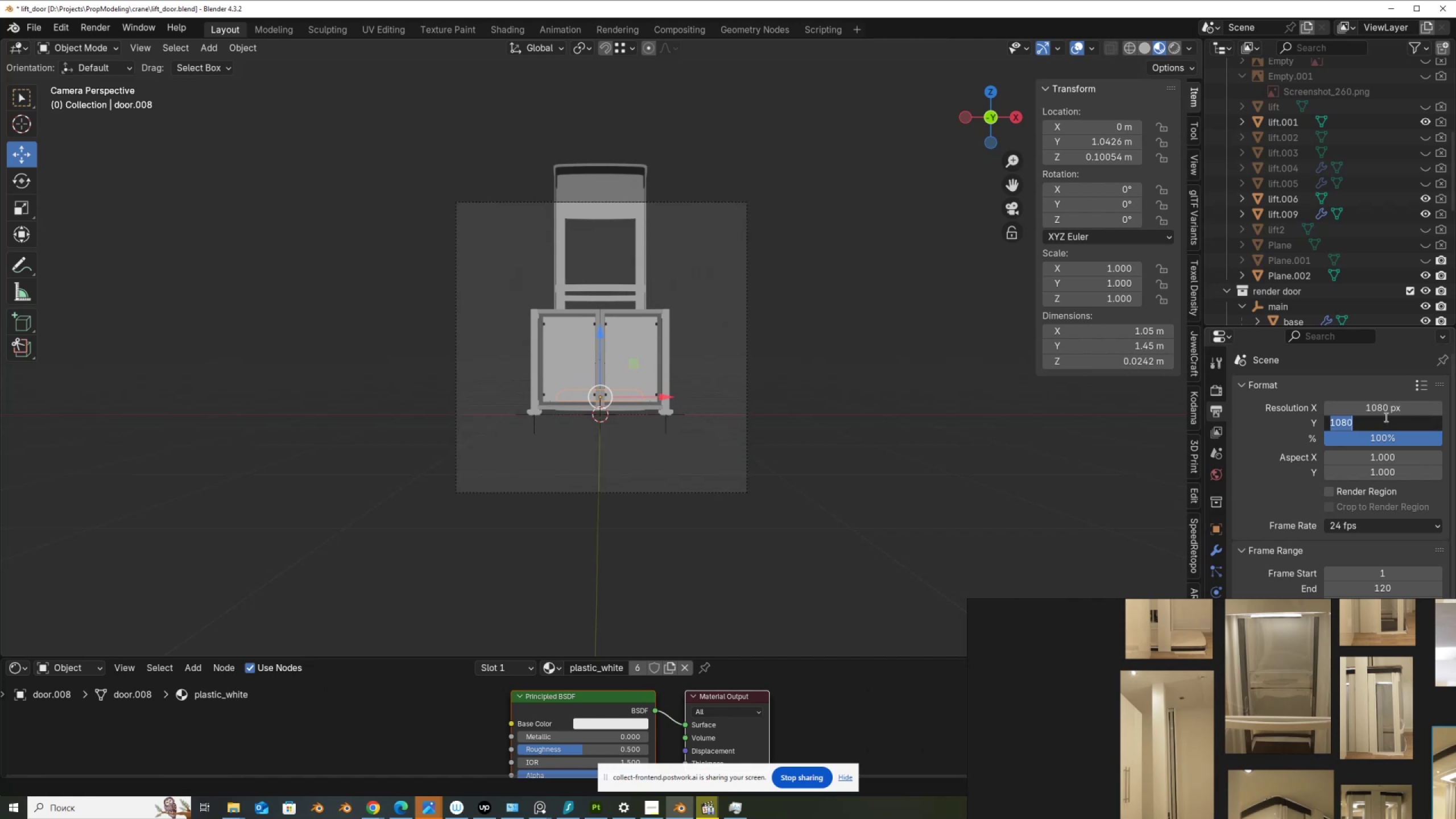 
key(Numpad1)
 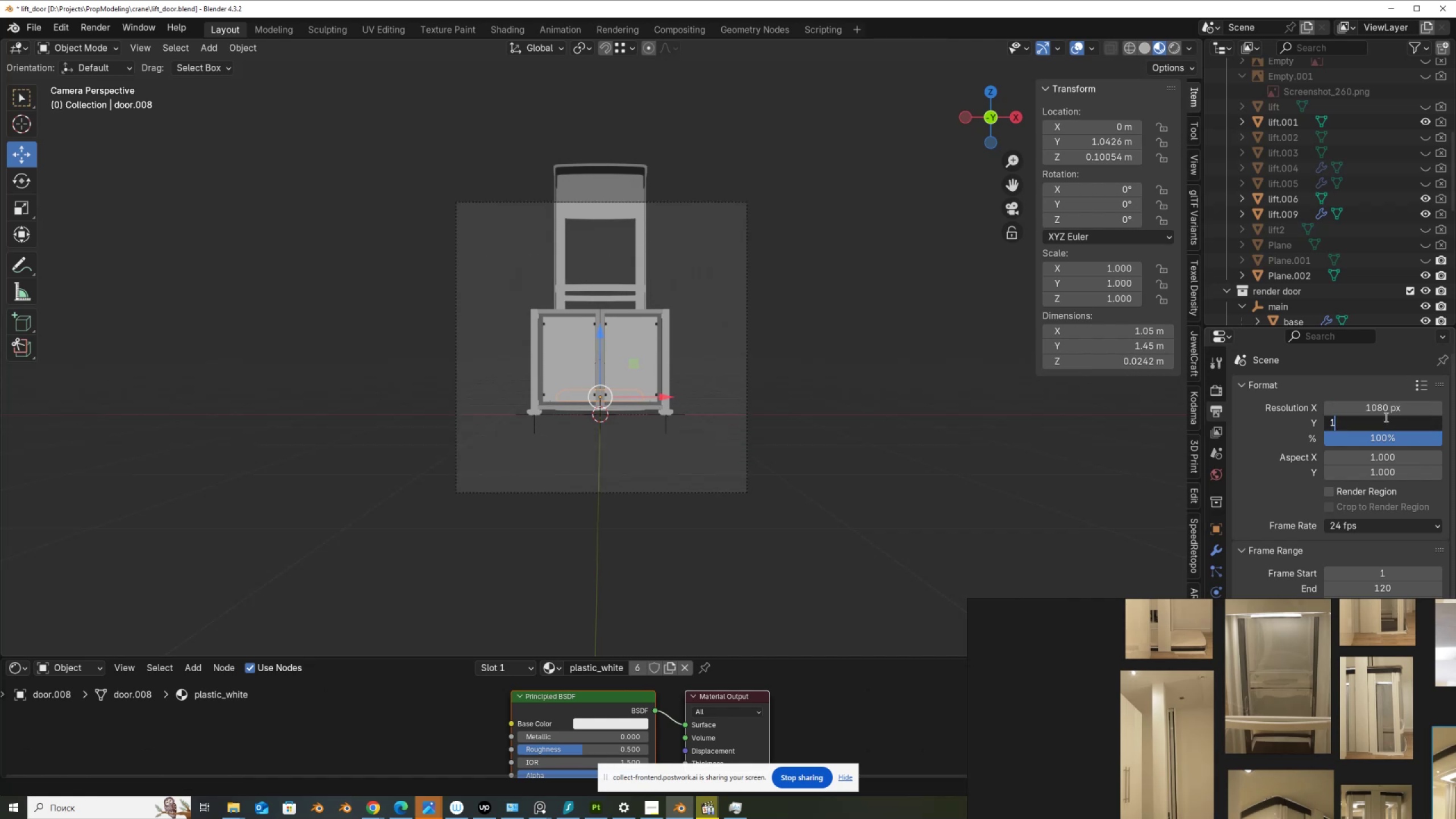 
key(Numpad9)
 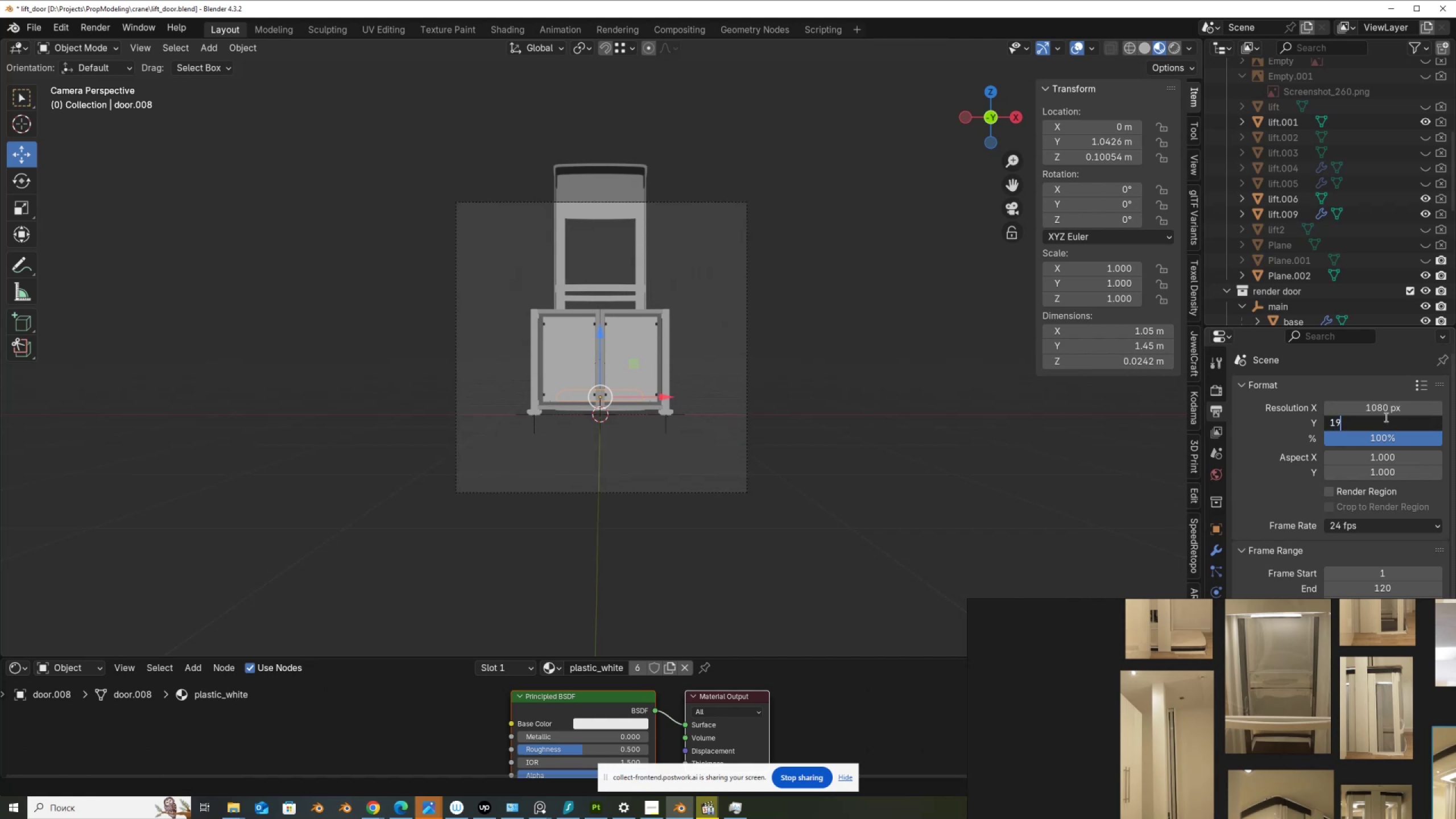 
key(Numpad2)
 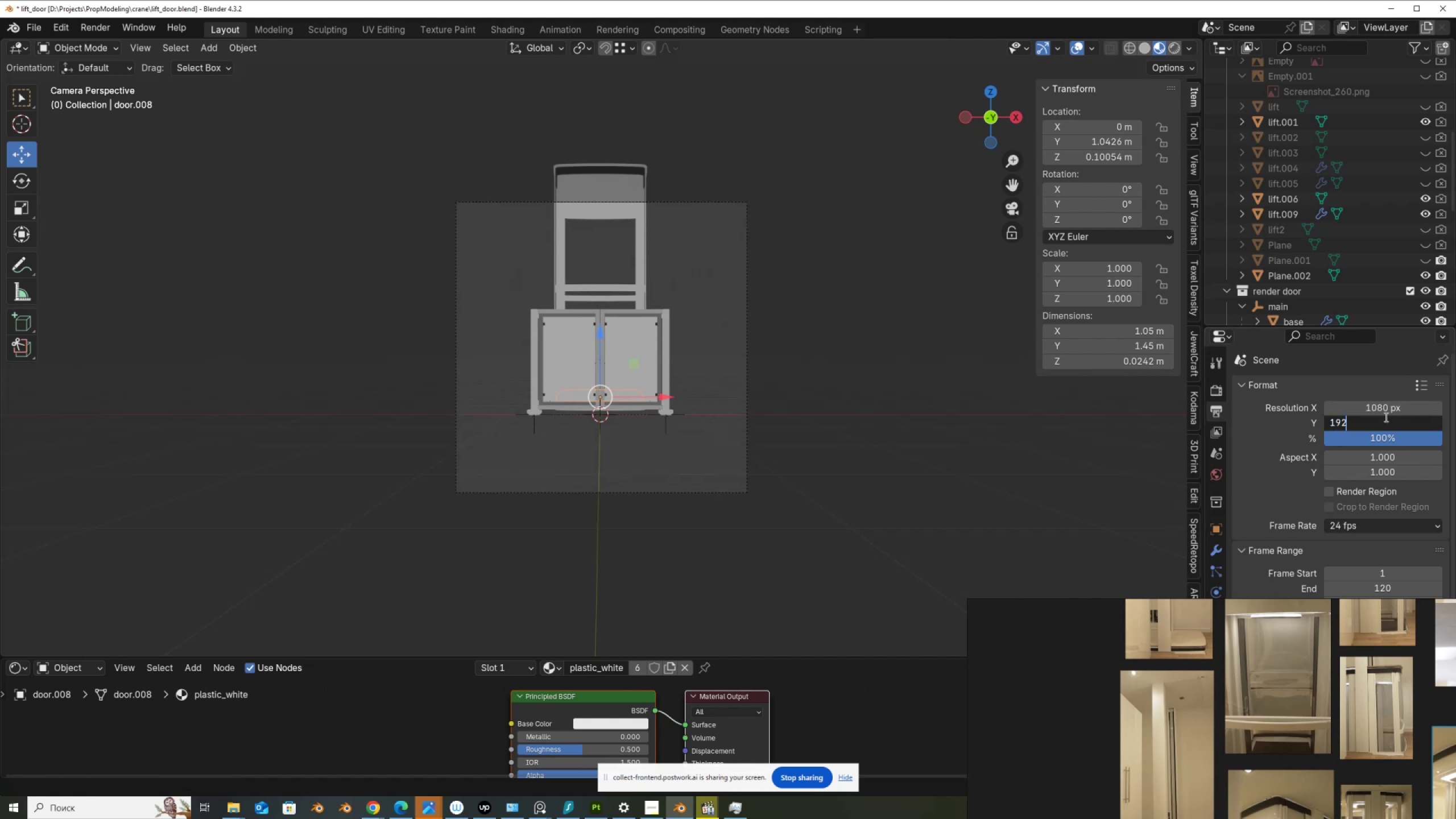 
key(Numpad0)
 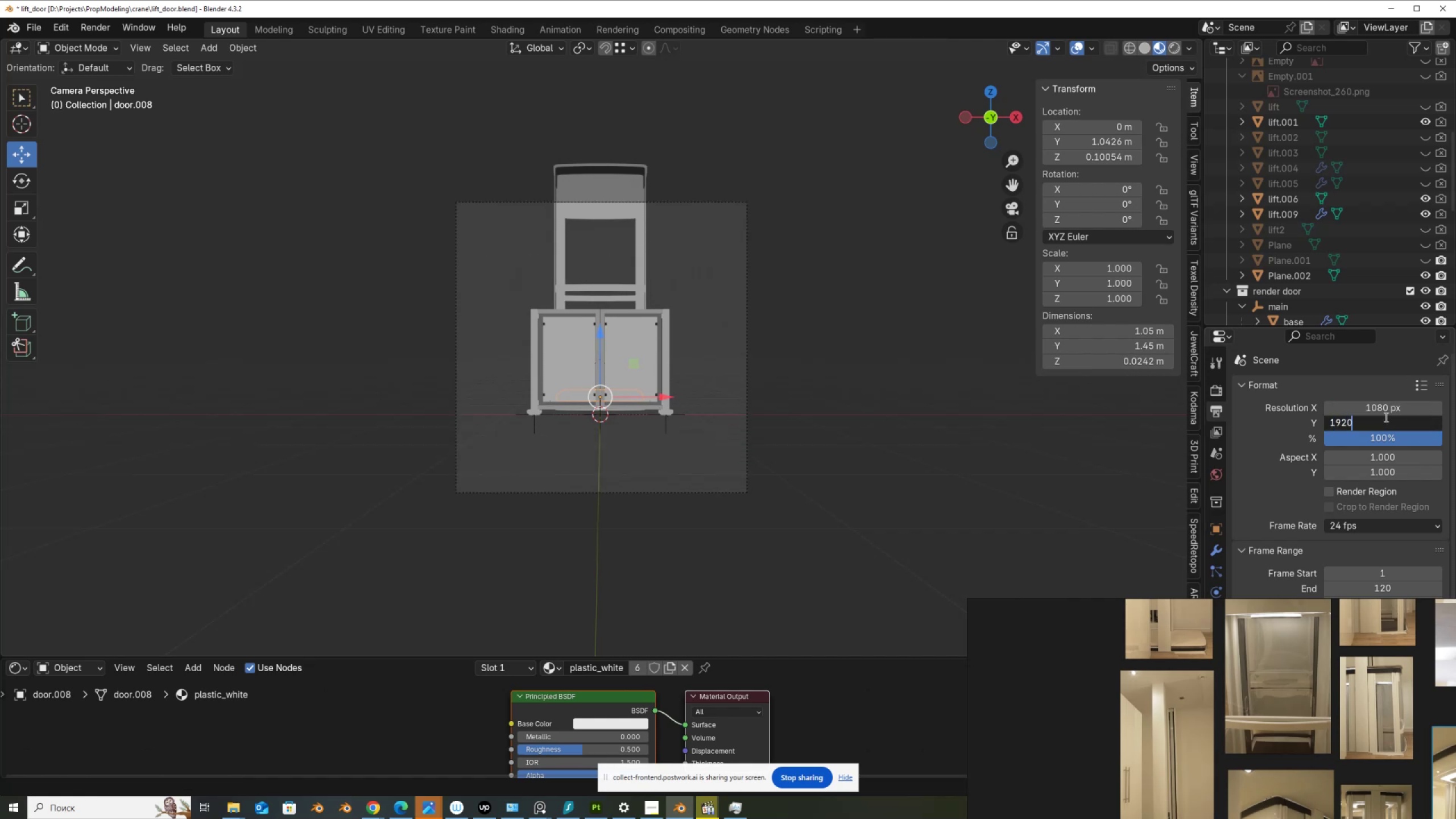 
key(NumpadEnter)
 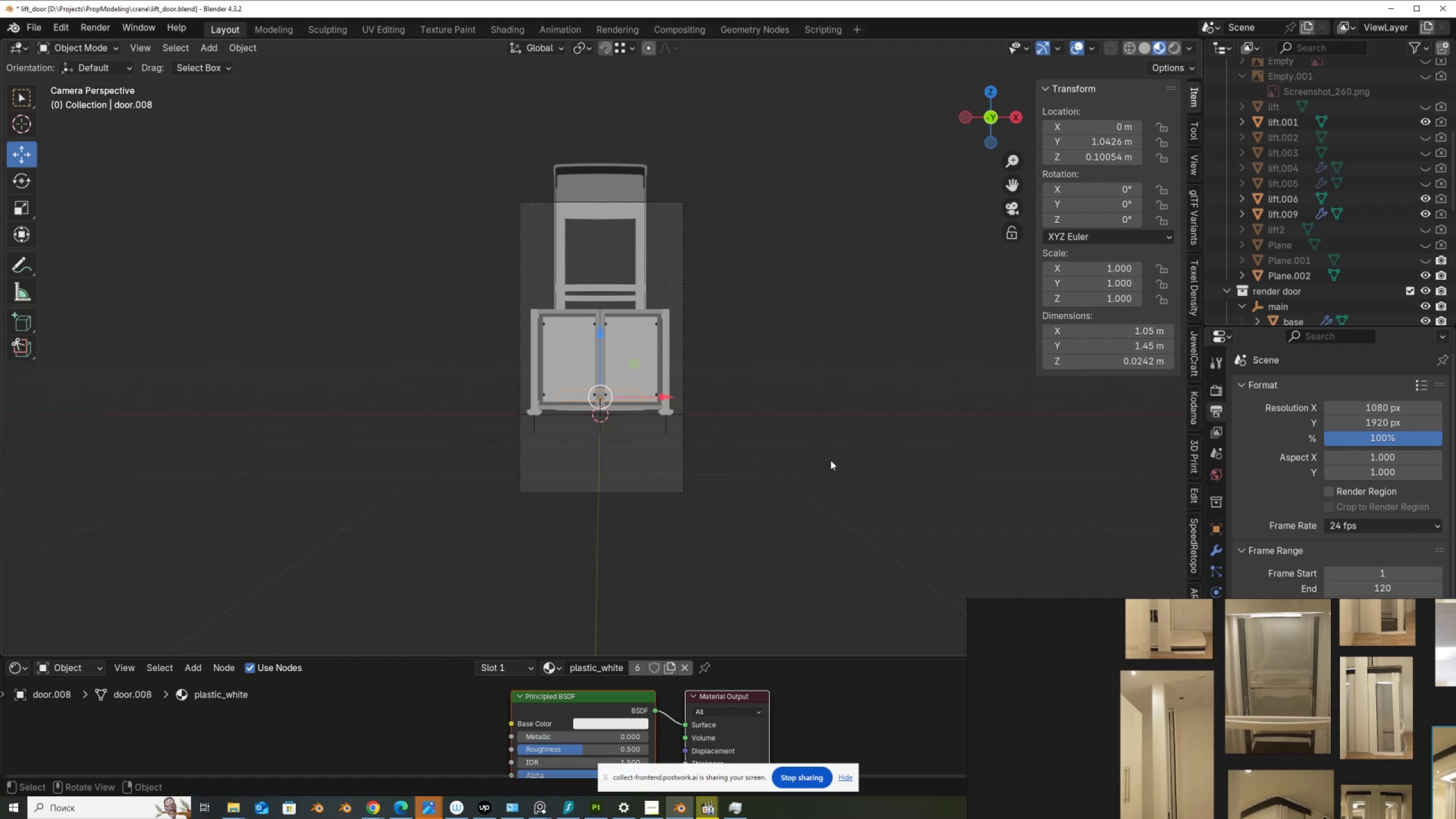 
left_click([1219, 526])
 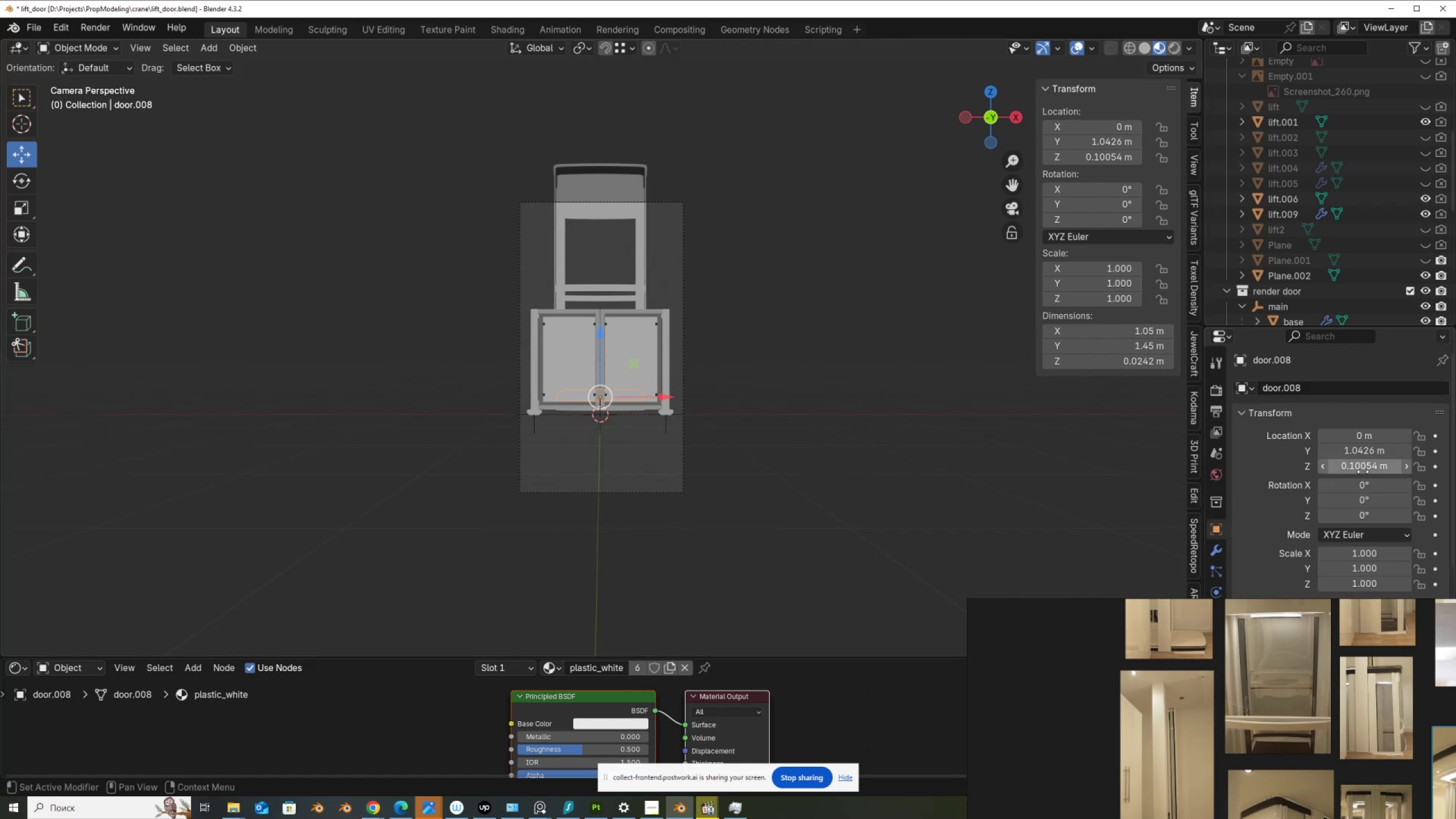 
left_click_drag(start_coordinate=[1364, 465], to_coordinate=[202, 462])
 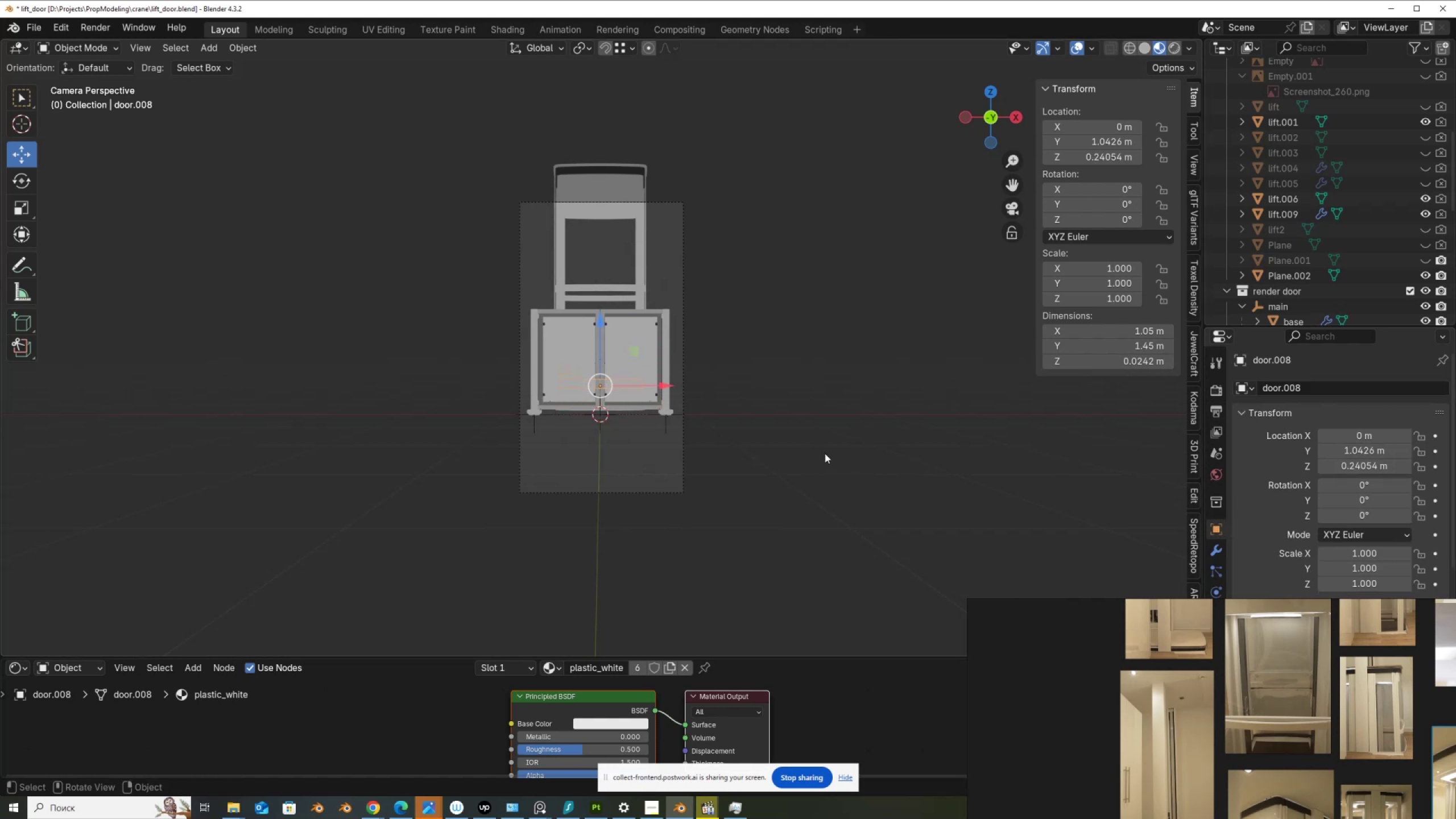 
key(Control+ControlLeft)
 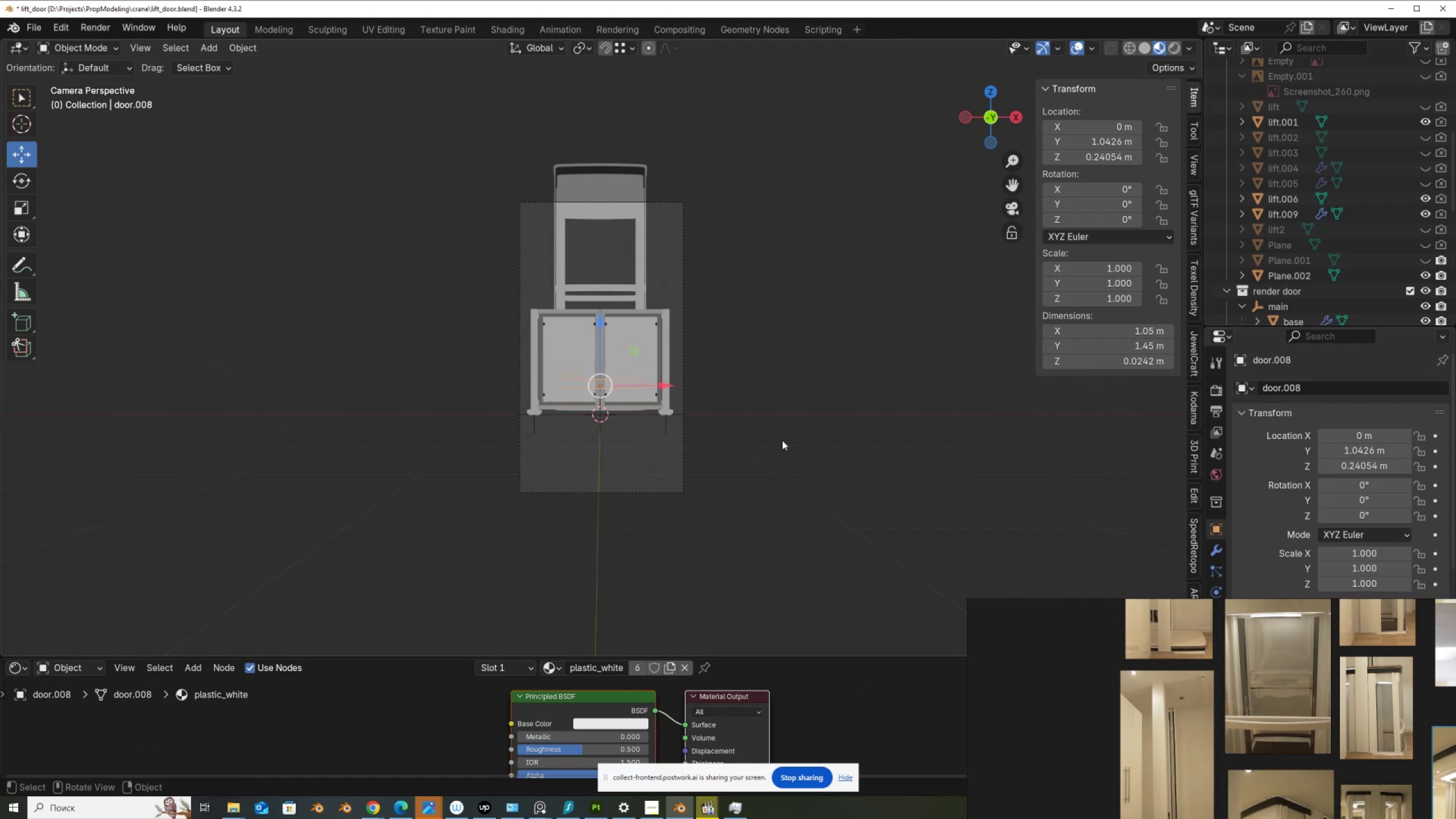 
key(Control+Z)
 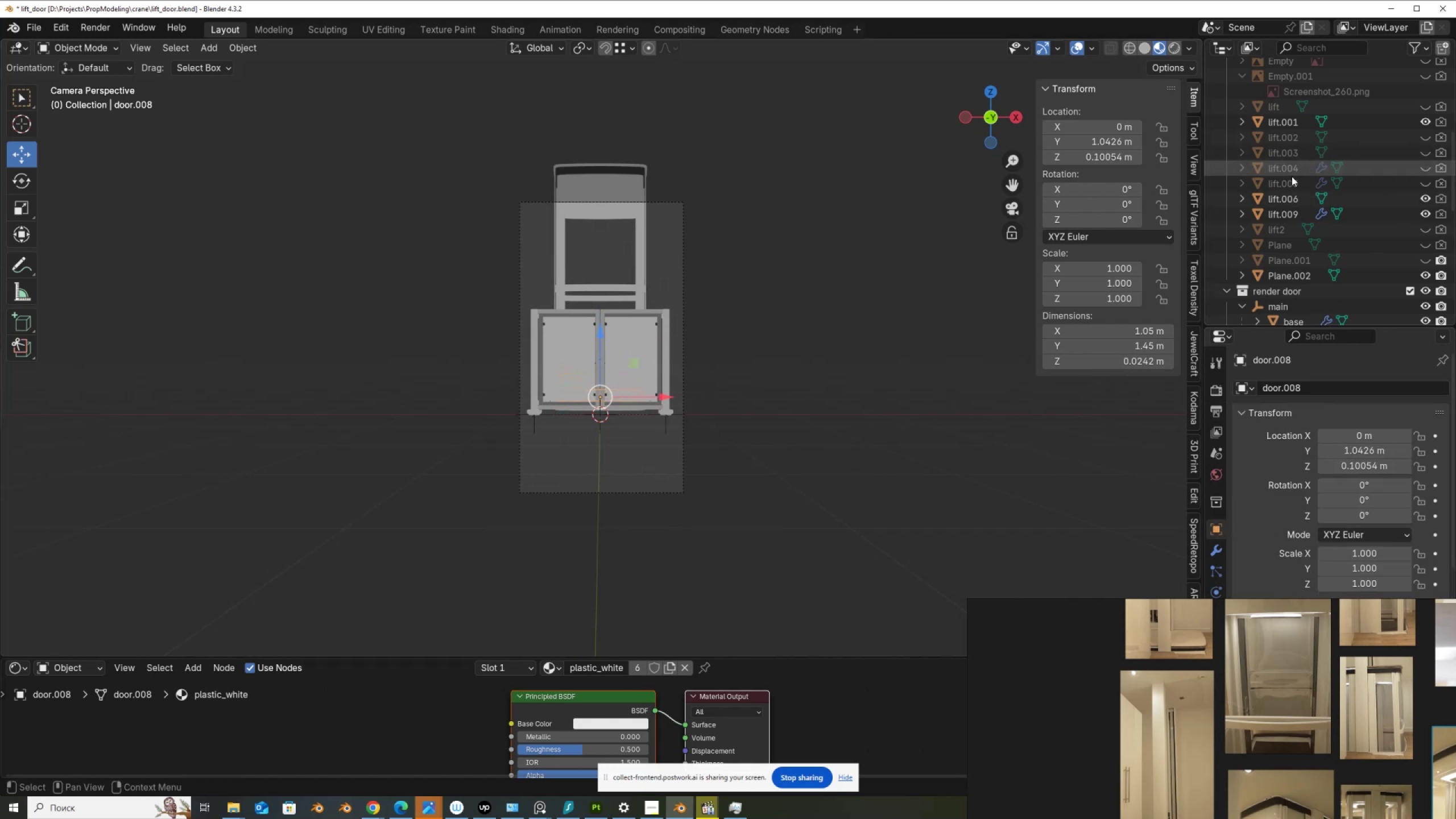 
scroll: coordinate [1295, 259], scroll_direction: up, amount: 16.0
 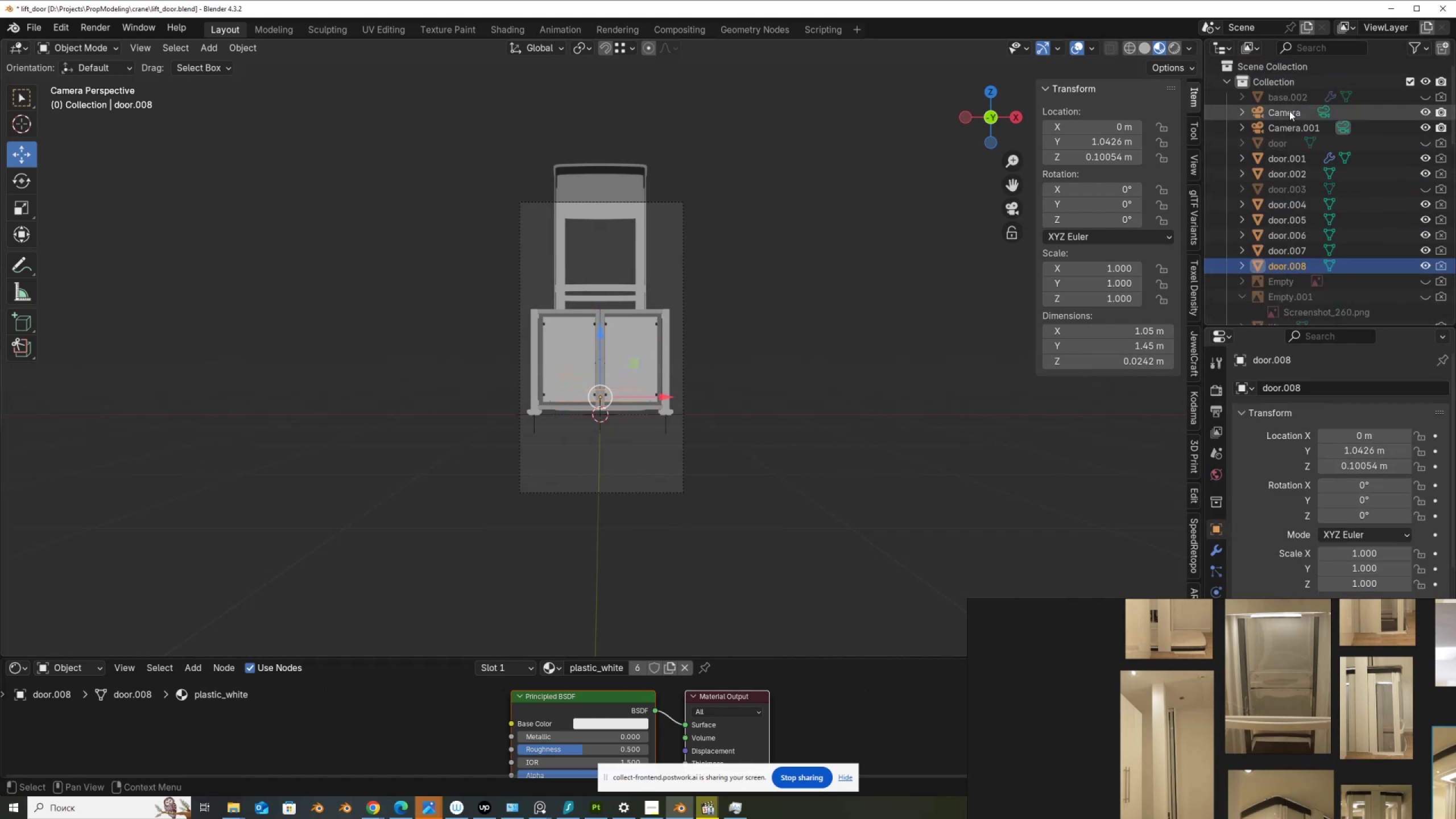 
left_click([1289, 110])
 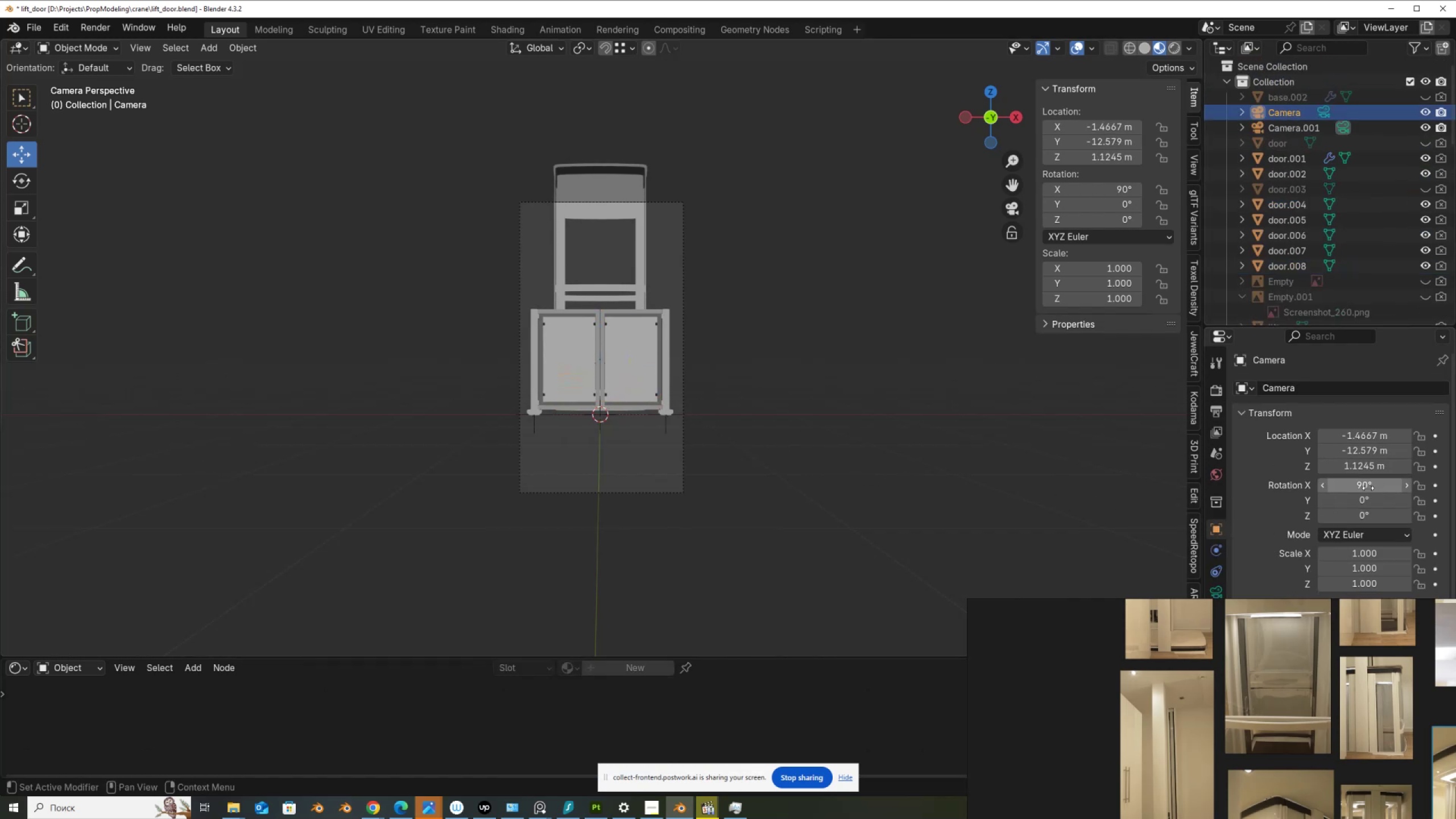 
mouse_move([1346, 497])
 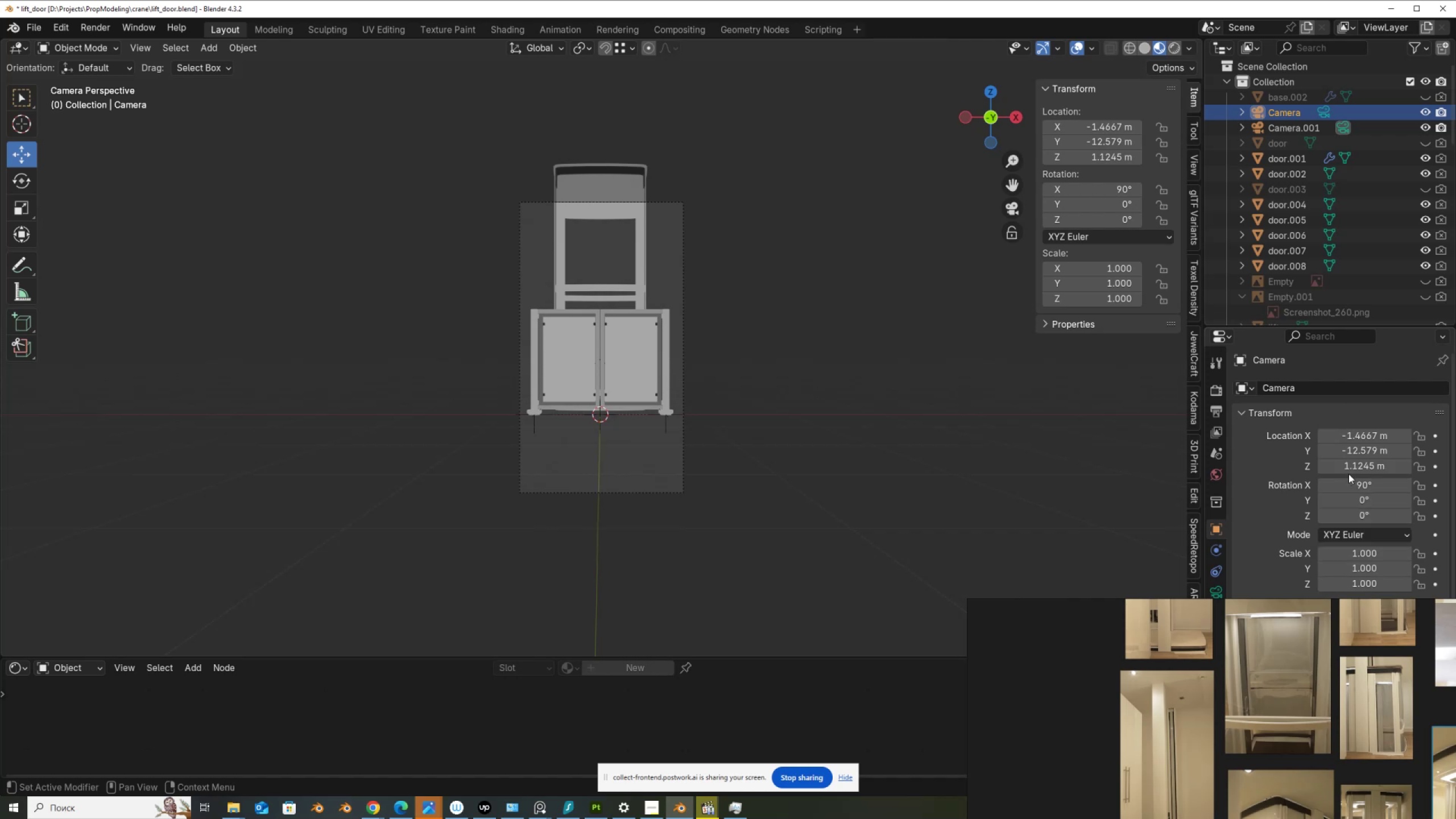 
left_click_drag(start_coordinate=[1362, 465], to_coordinate=[1116, 428])
 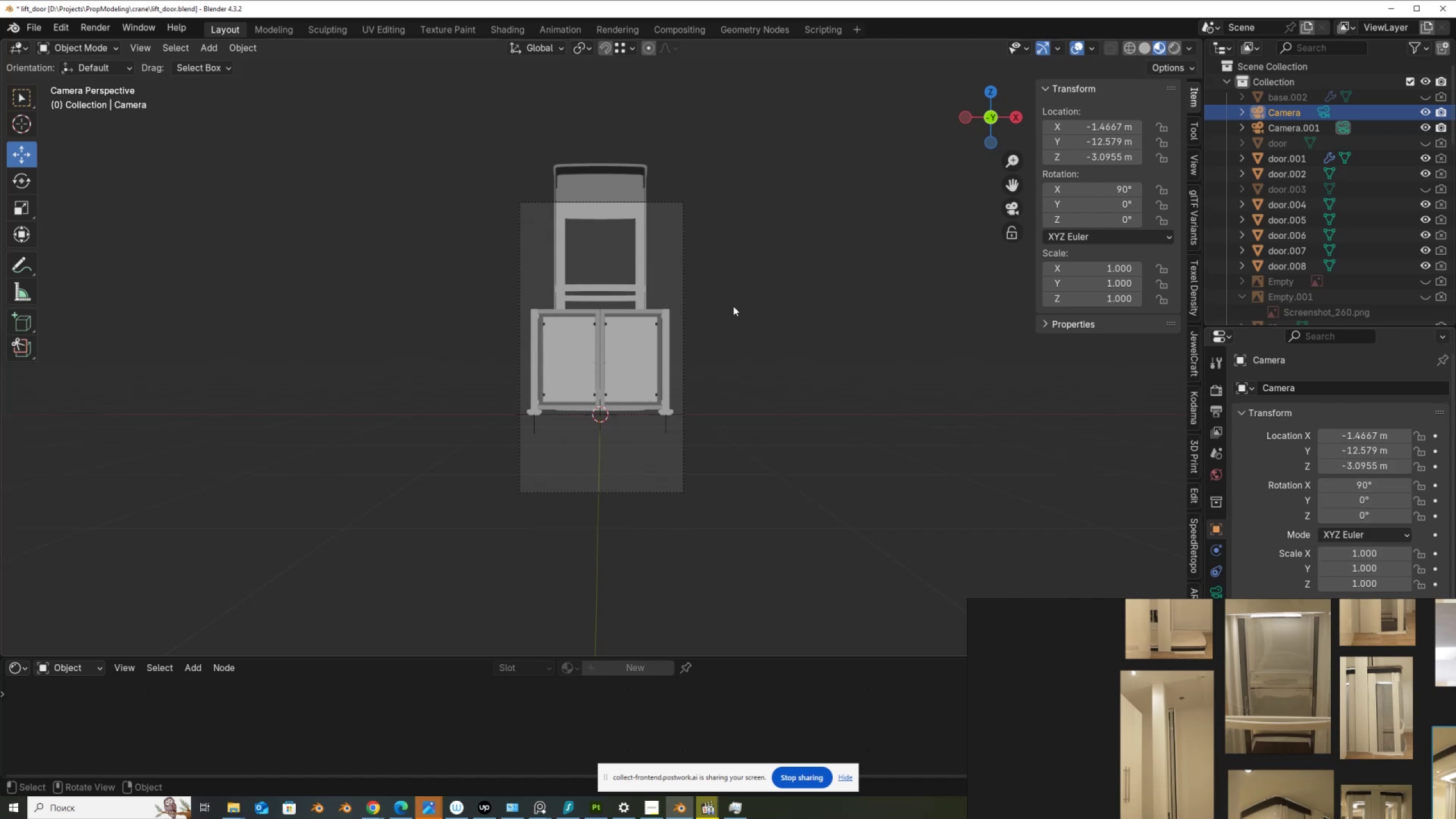 
key(Control+ControlLeft)
 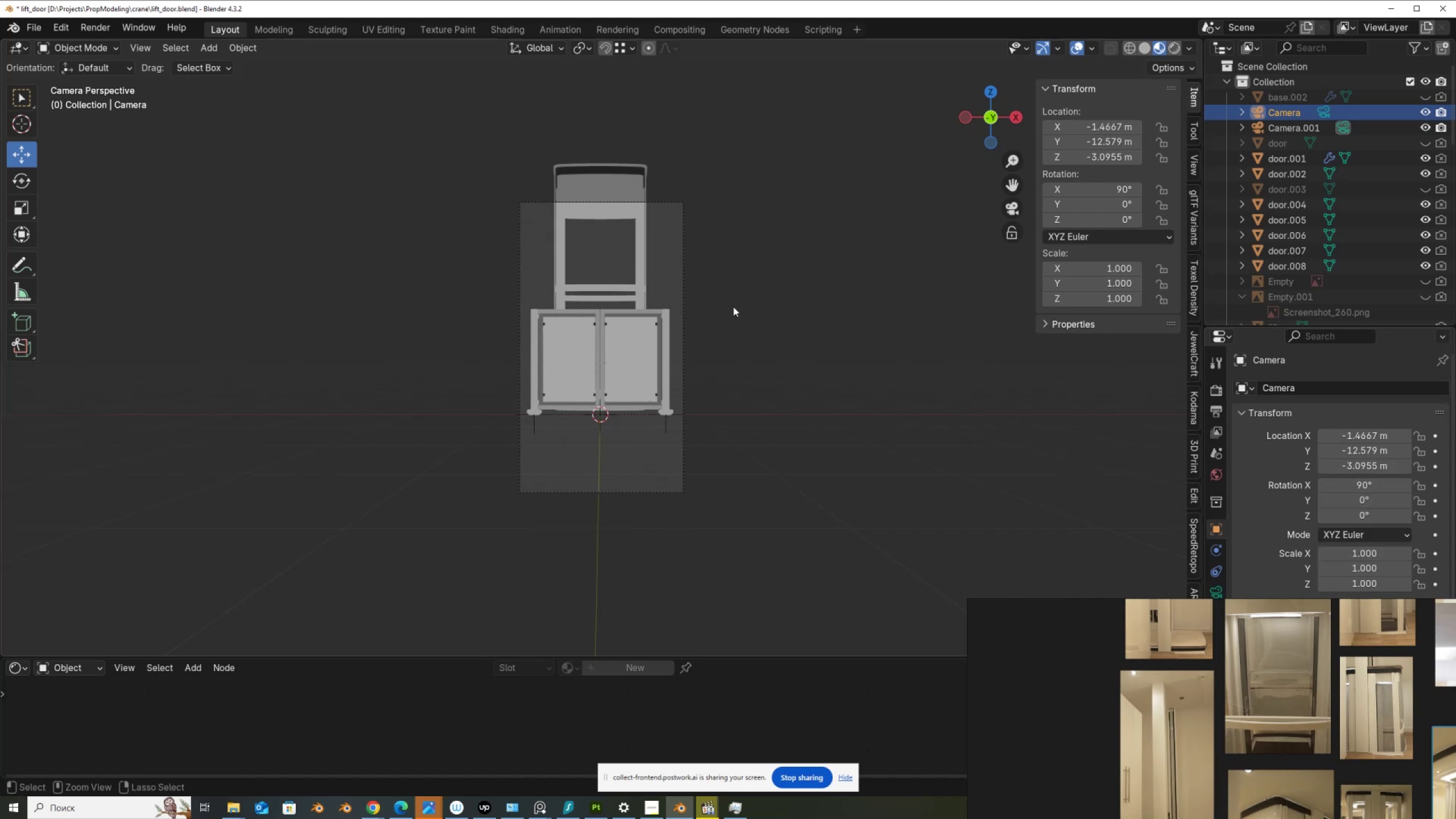 
key(Z)
 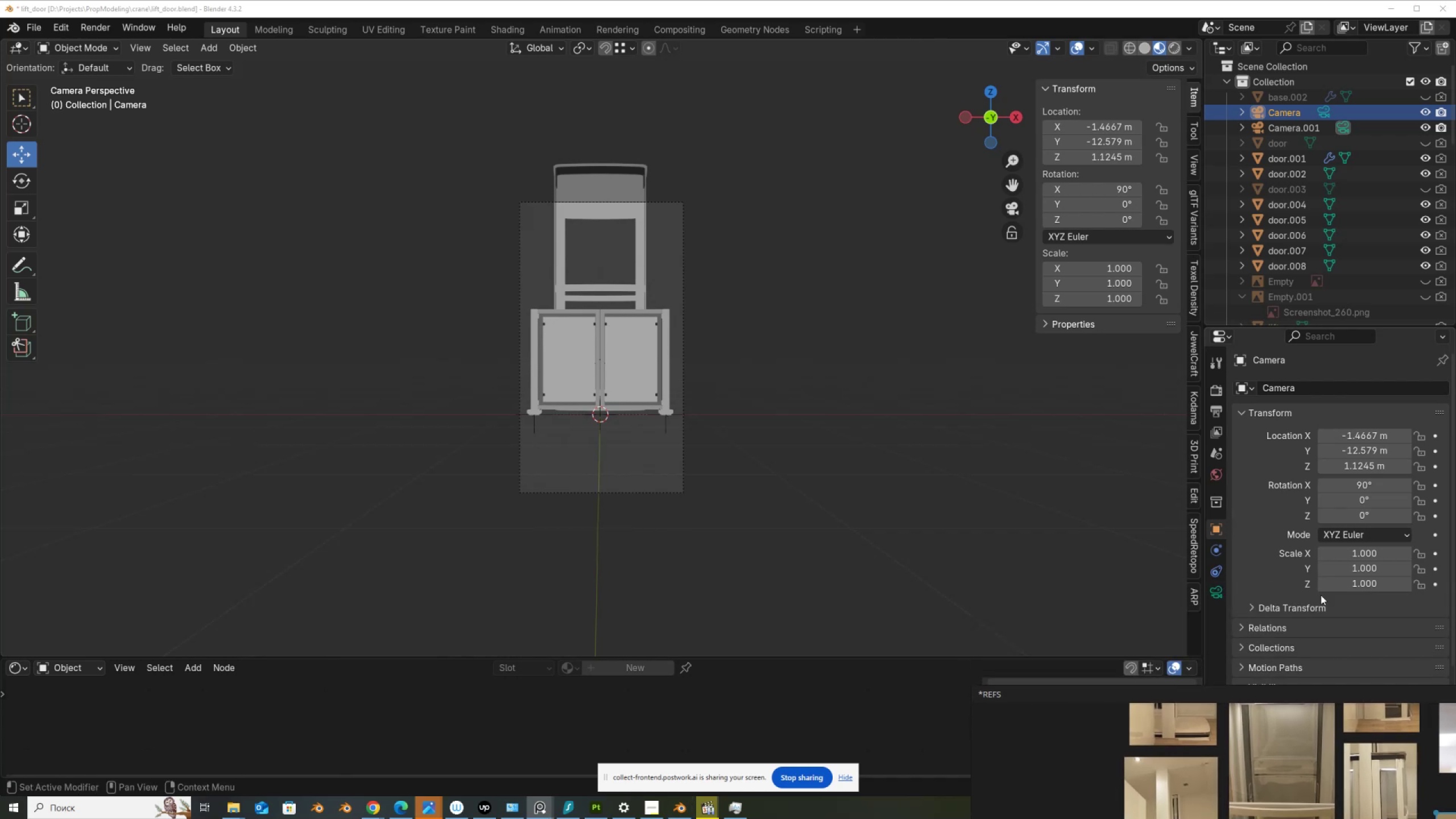 
wait(5.23)
 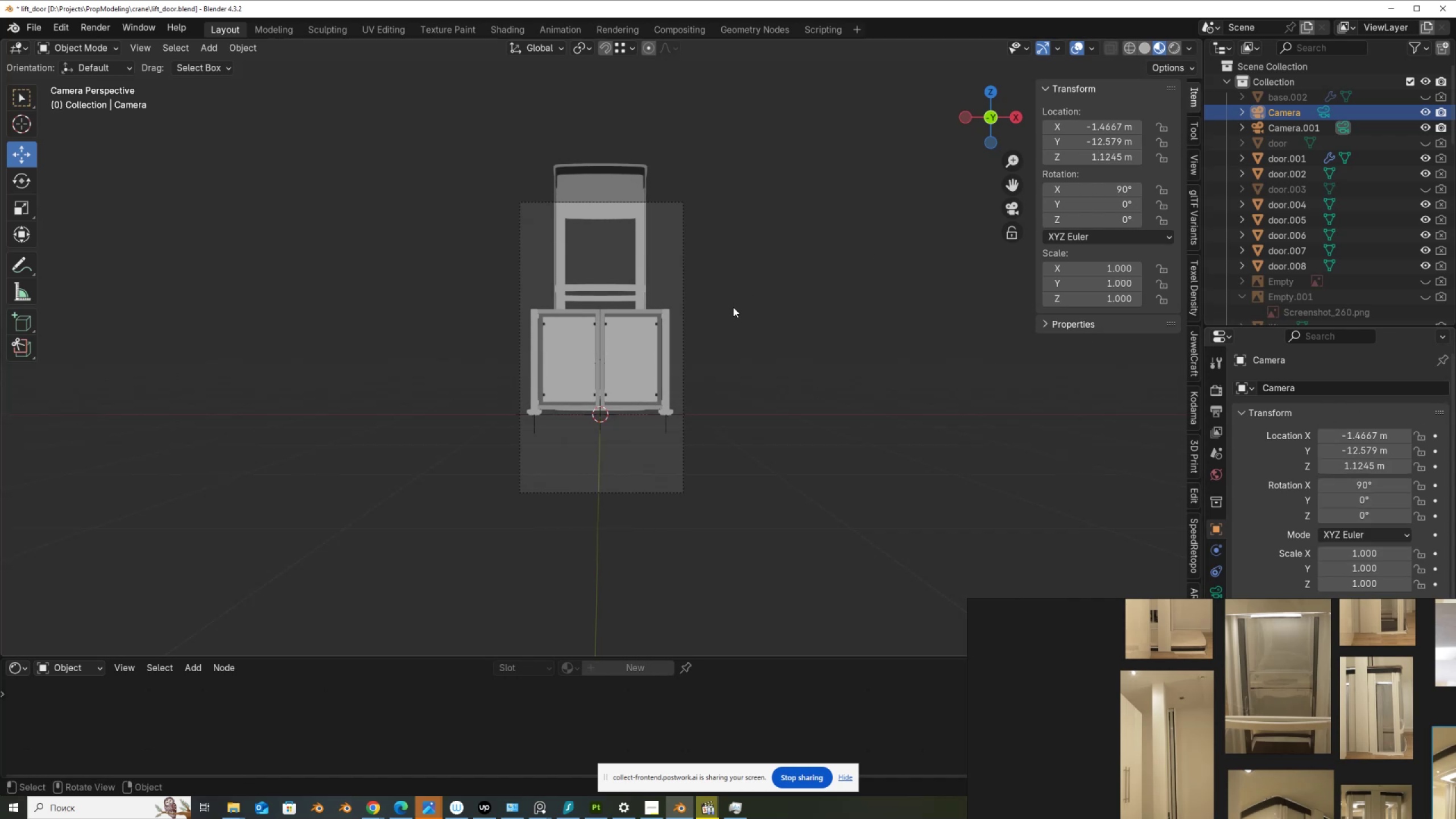 
left_click([1284, 111])
 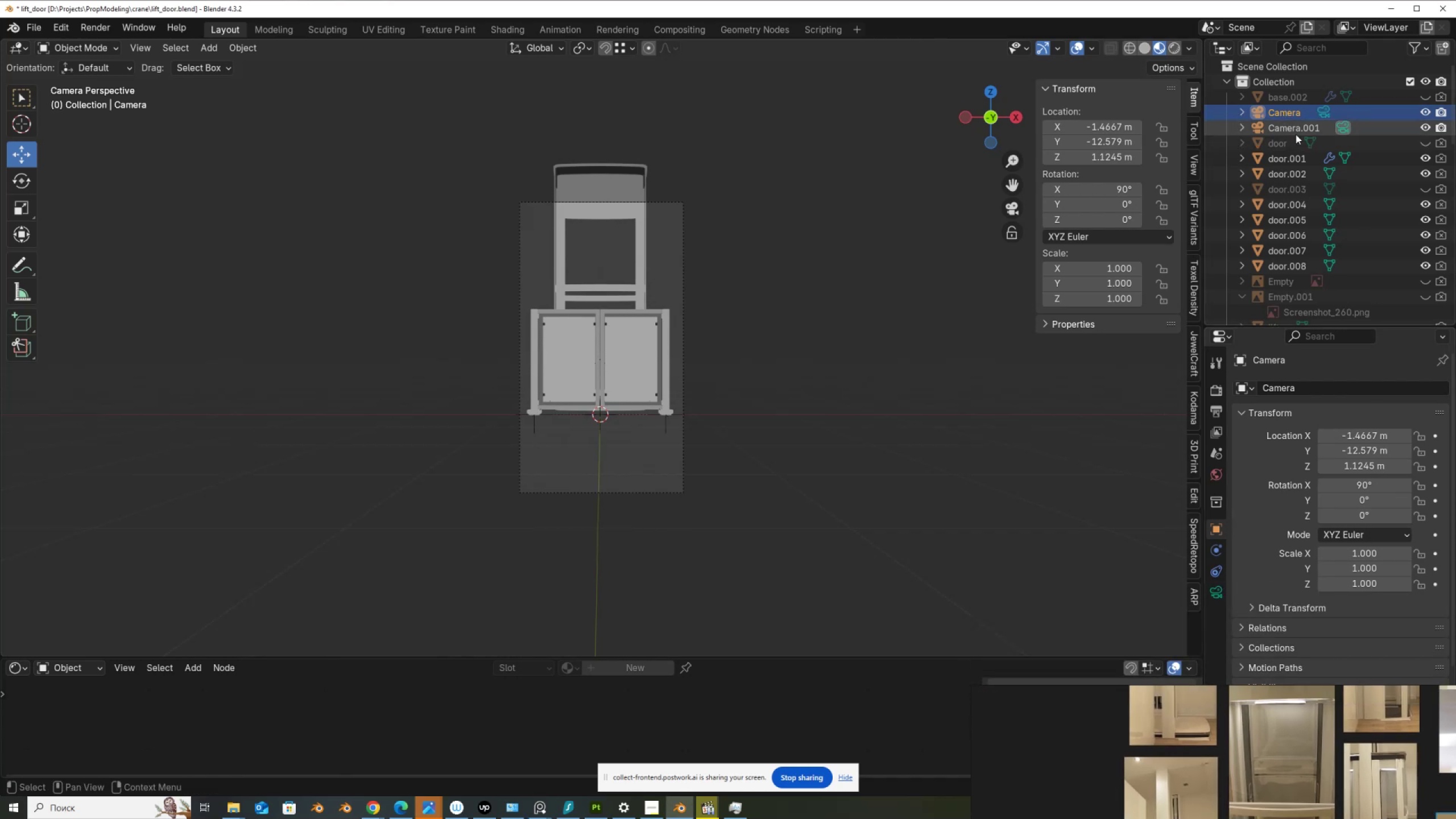 
left_click([1294, 128])
 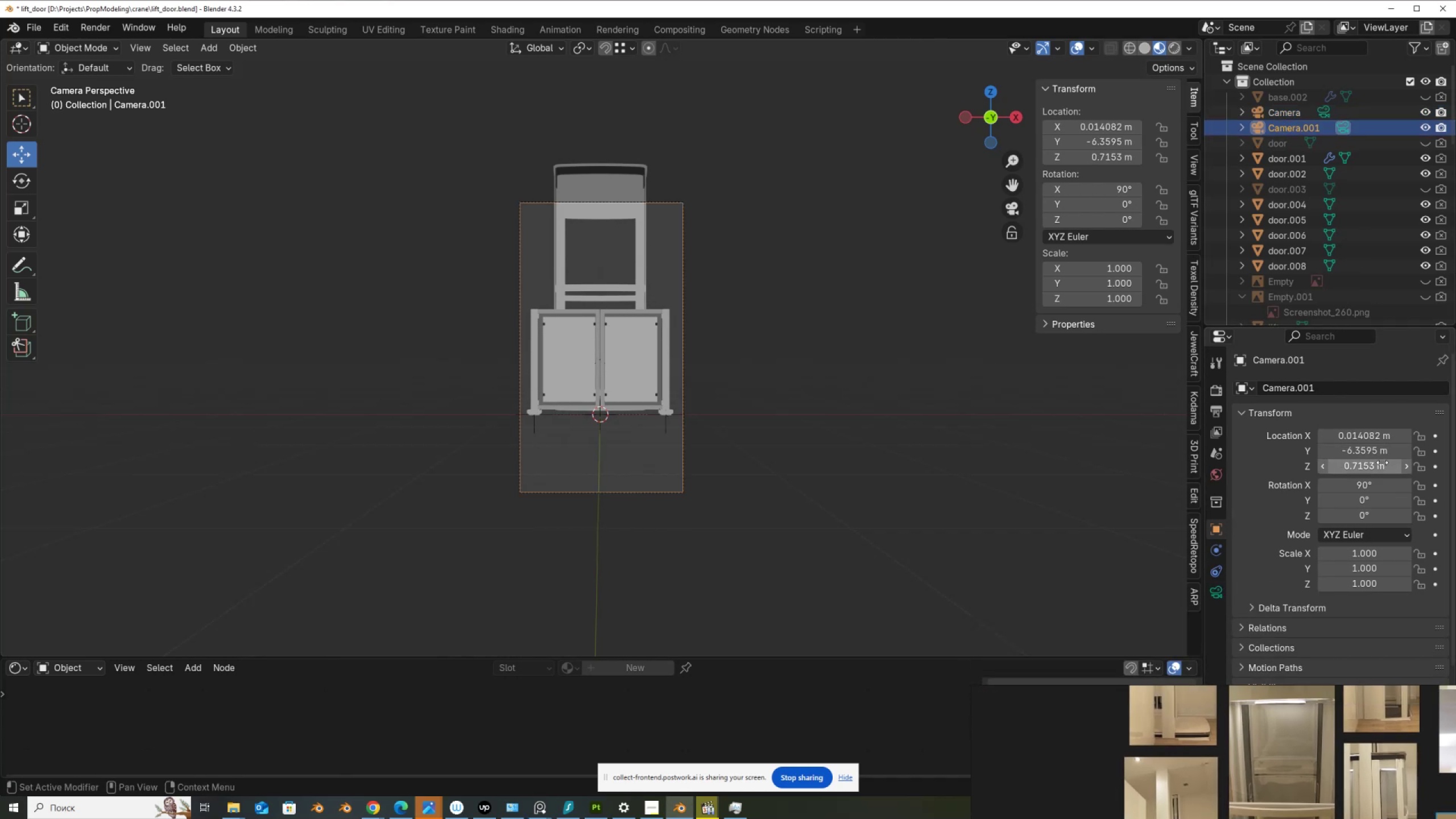 
left_click_drag(start_coordinate=[1381, 464], to_coordinate=[245, 510])
 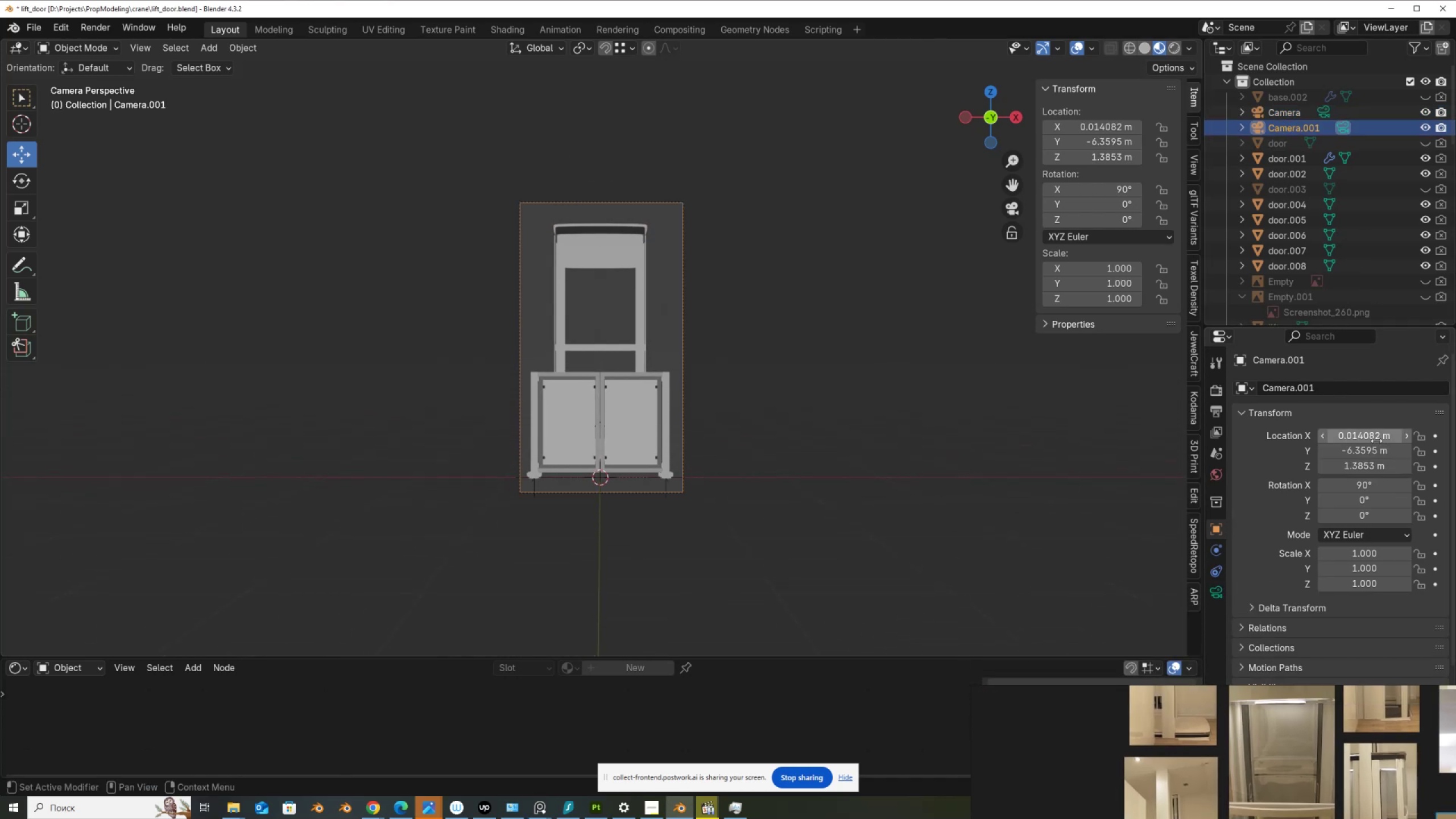 
left_click_drag(start_coordinate=[1375, 439], to_coordinate=[204, 441])
 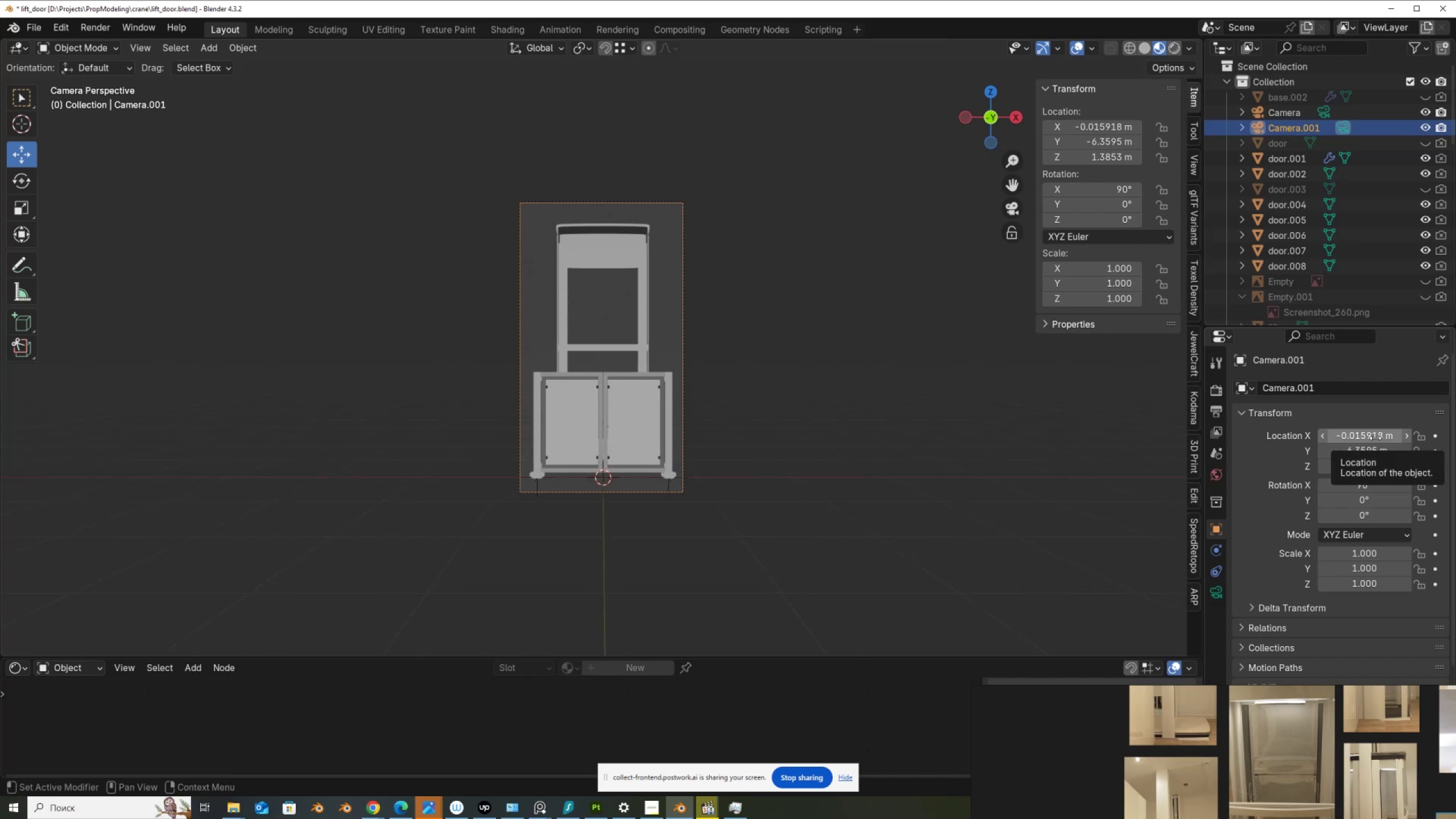 
left_click([1376, 435])
 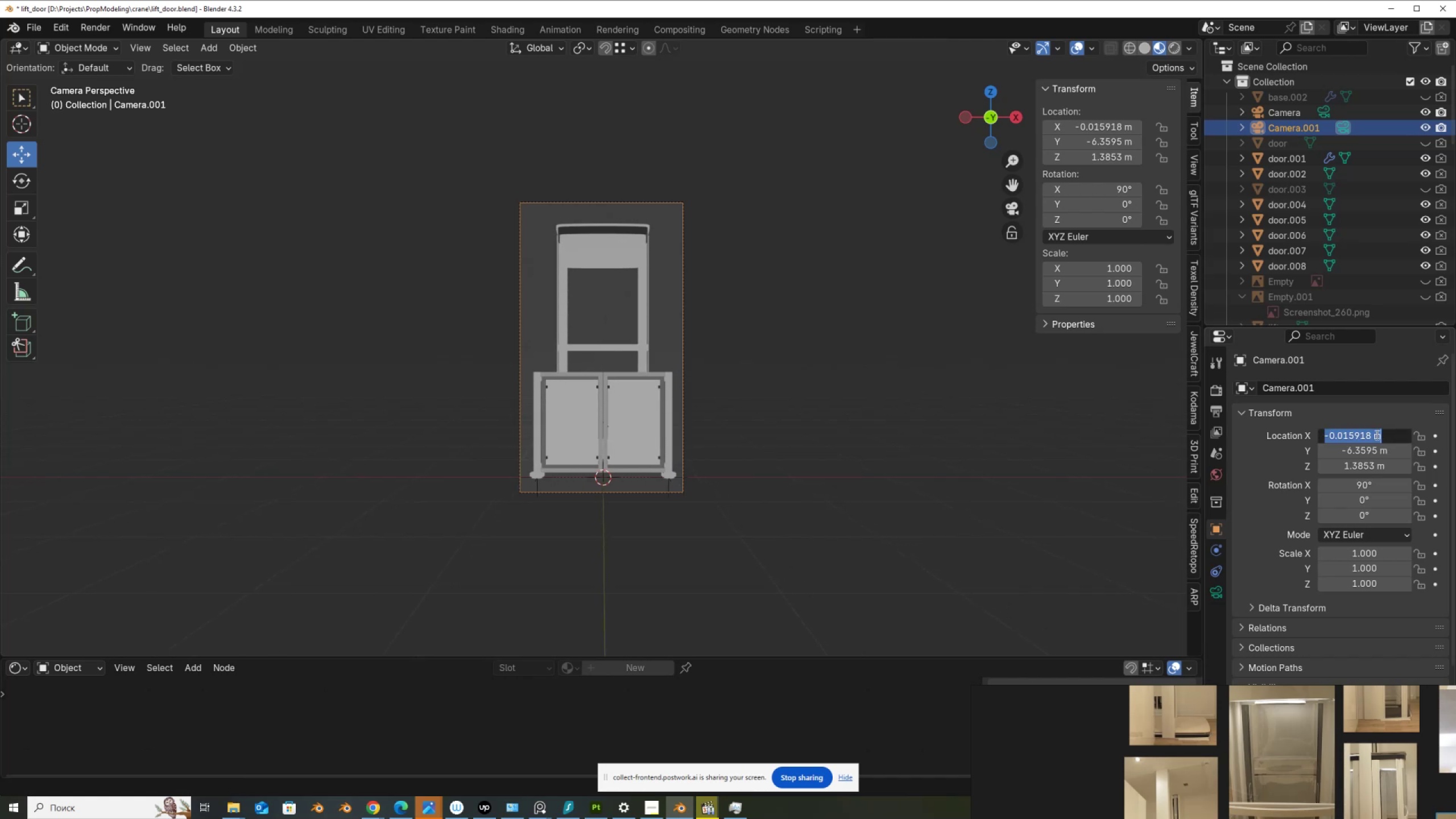 
key(Numpad0)
 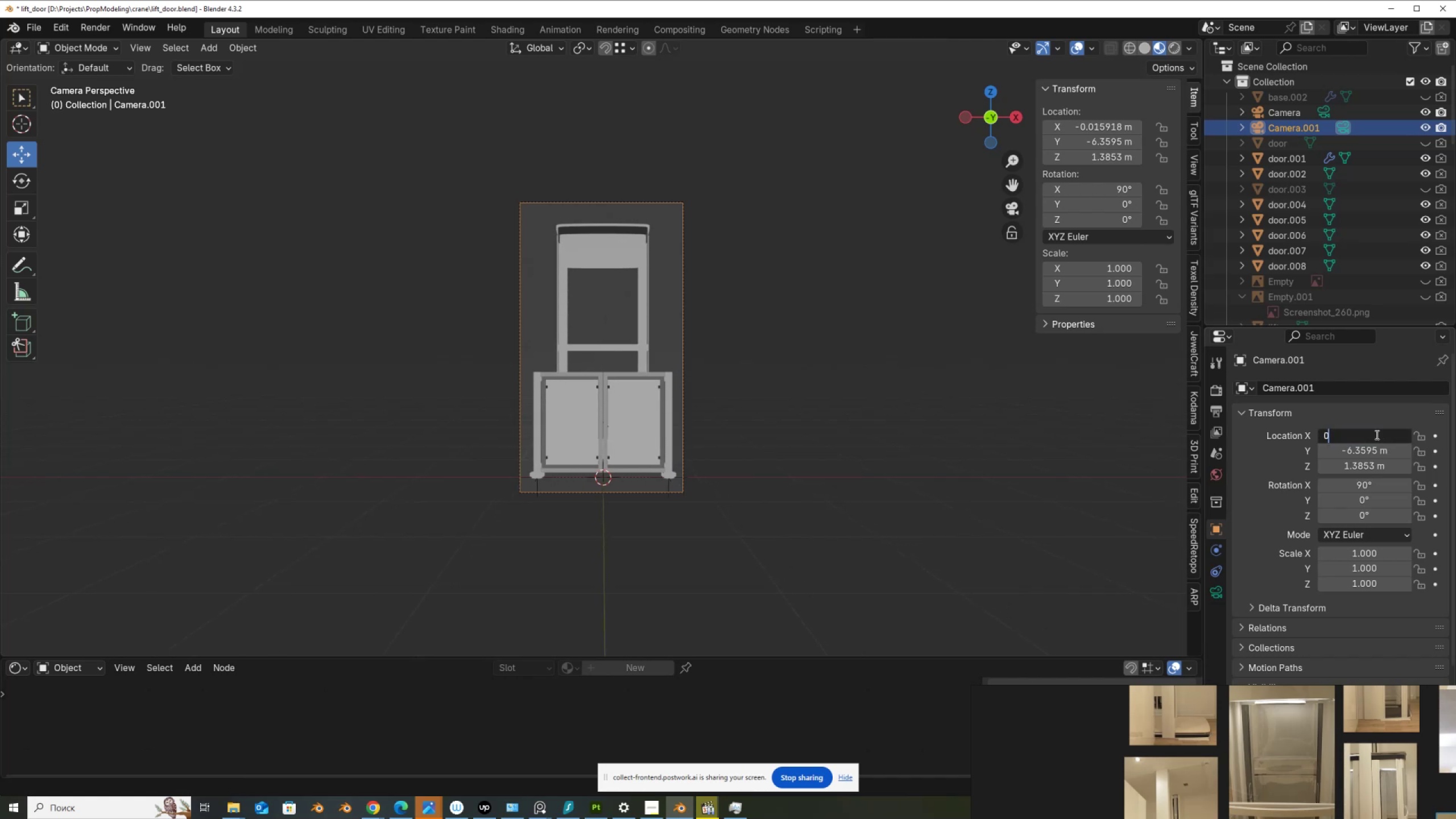 
key(NumpadEnter)
 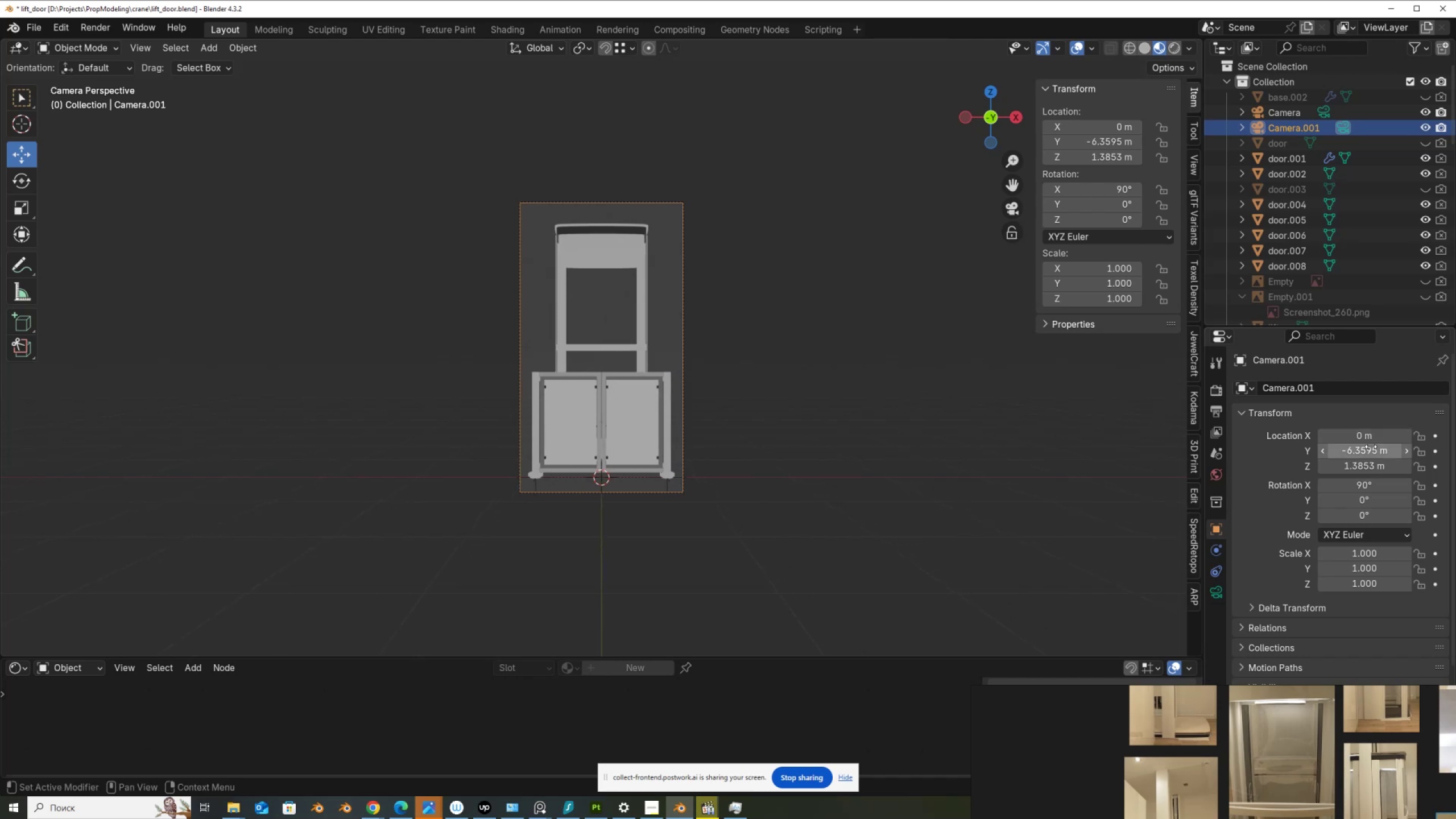 
left_click_drag(start_coordinate=[1373, 450], to_coordinate=[1295, 456])
 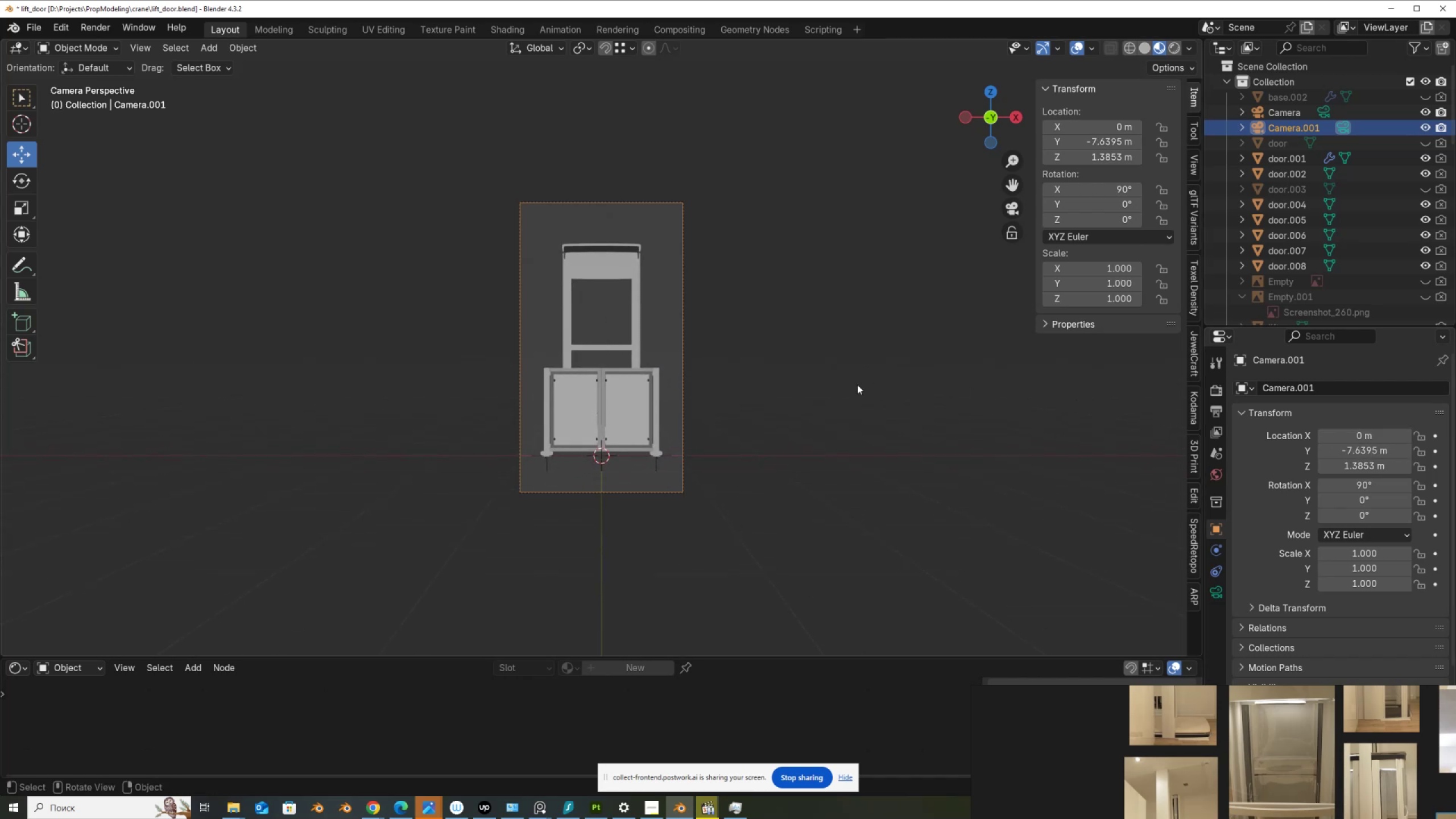 
scroll: coordinate [613, 396], scroll_direction: up, amount: 2.0
 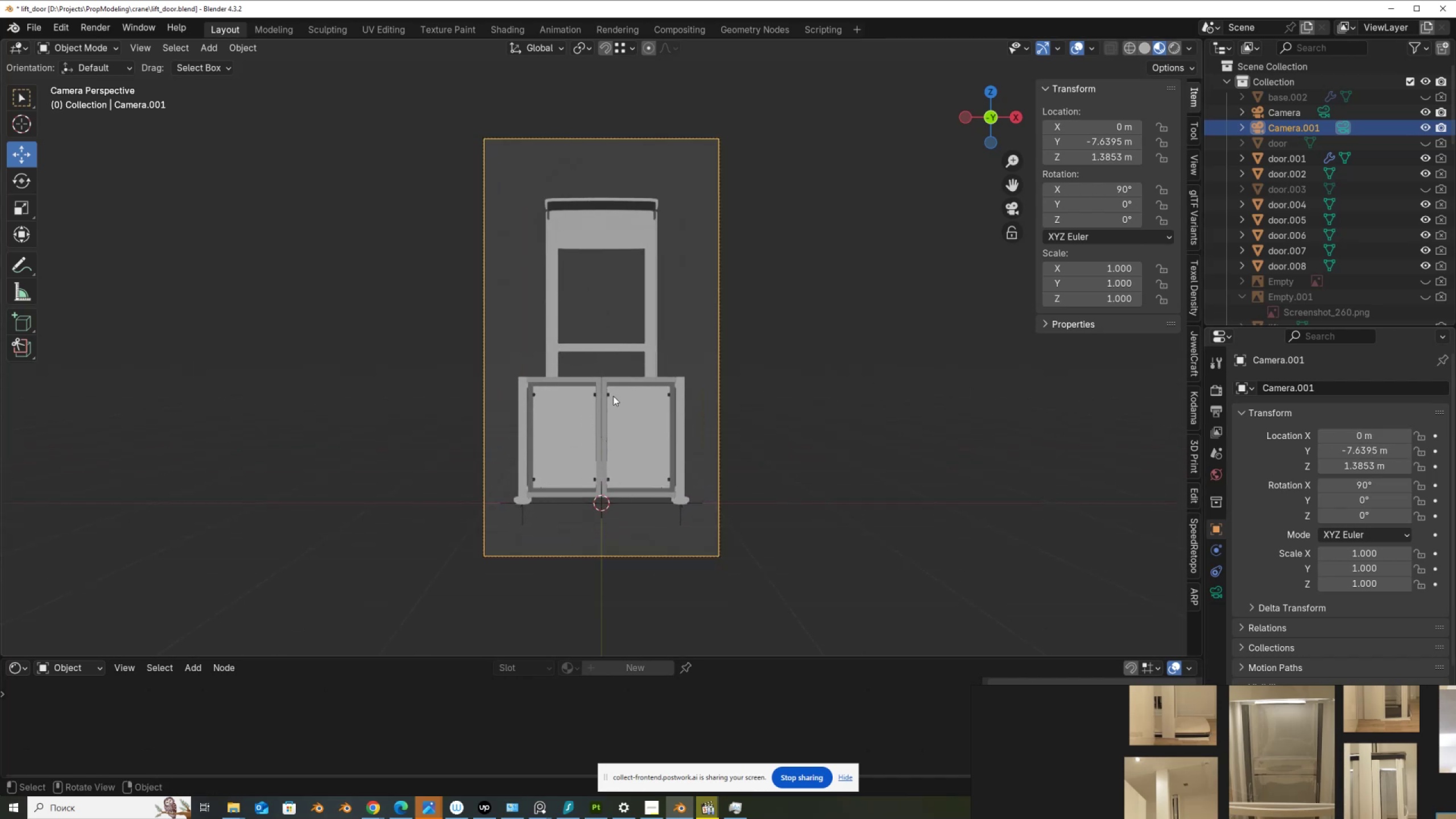 
key(F12)
 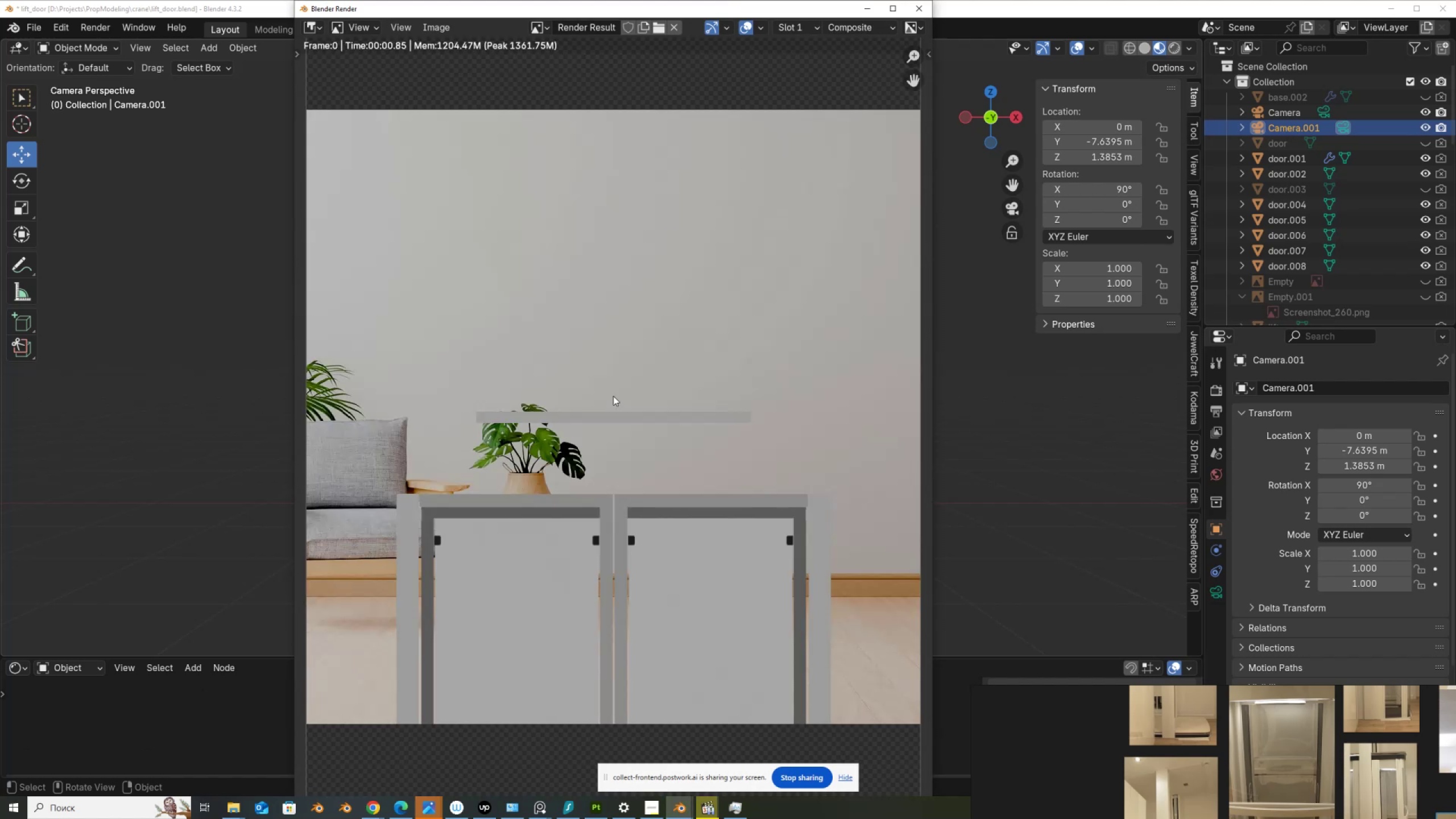 
scroll: coordinate [613, 396], scroll_direction: down, amount: 4.0
 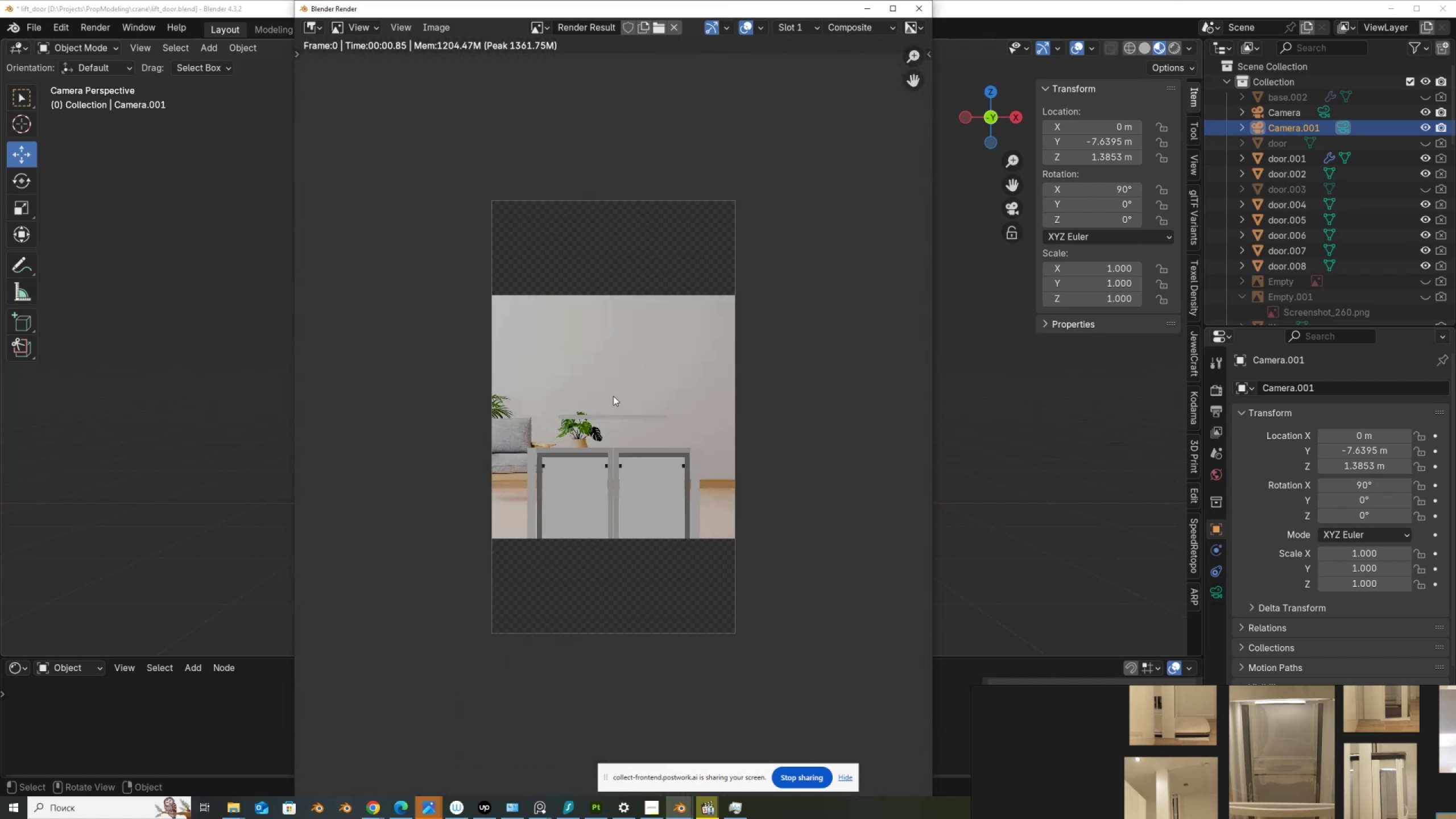 
scroll: coordinate [613, 396], scroll_direction: up, amount: 2.0
 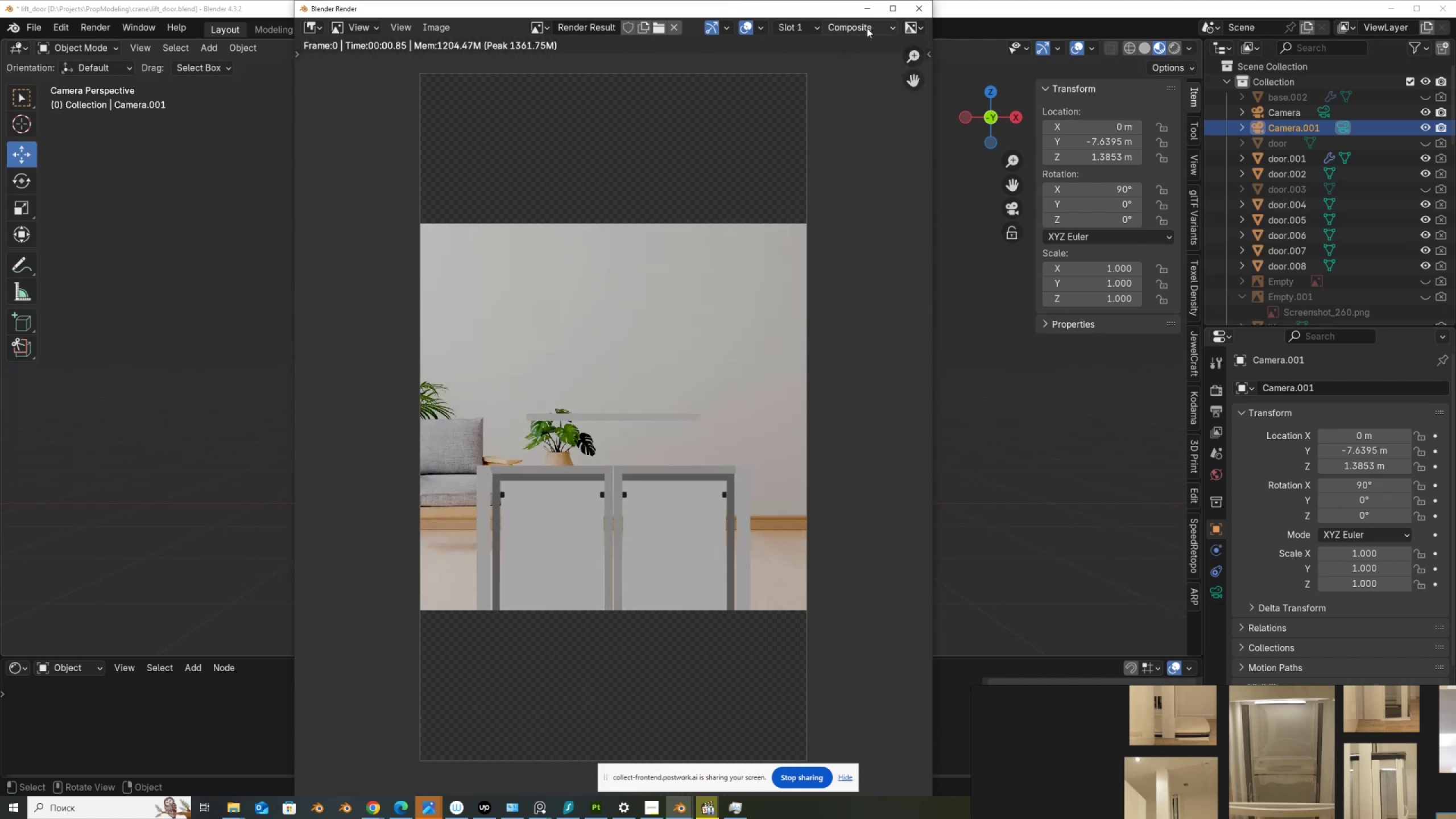 
left_click([867, 27])
 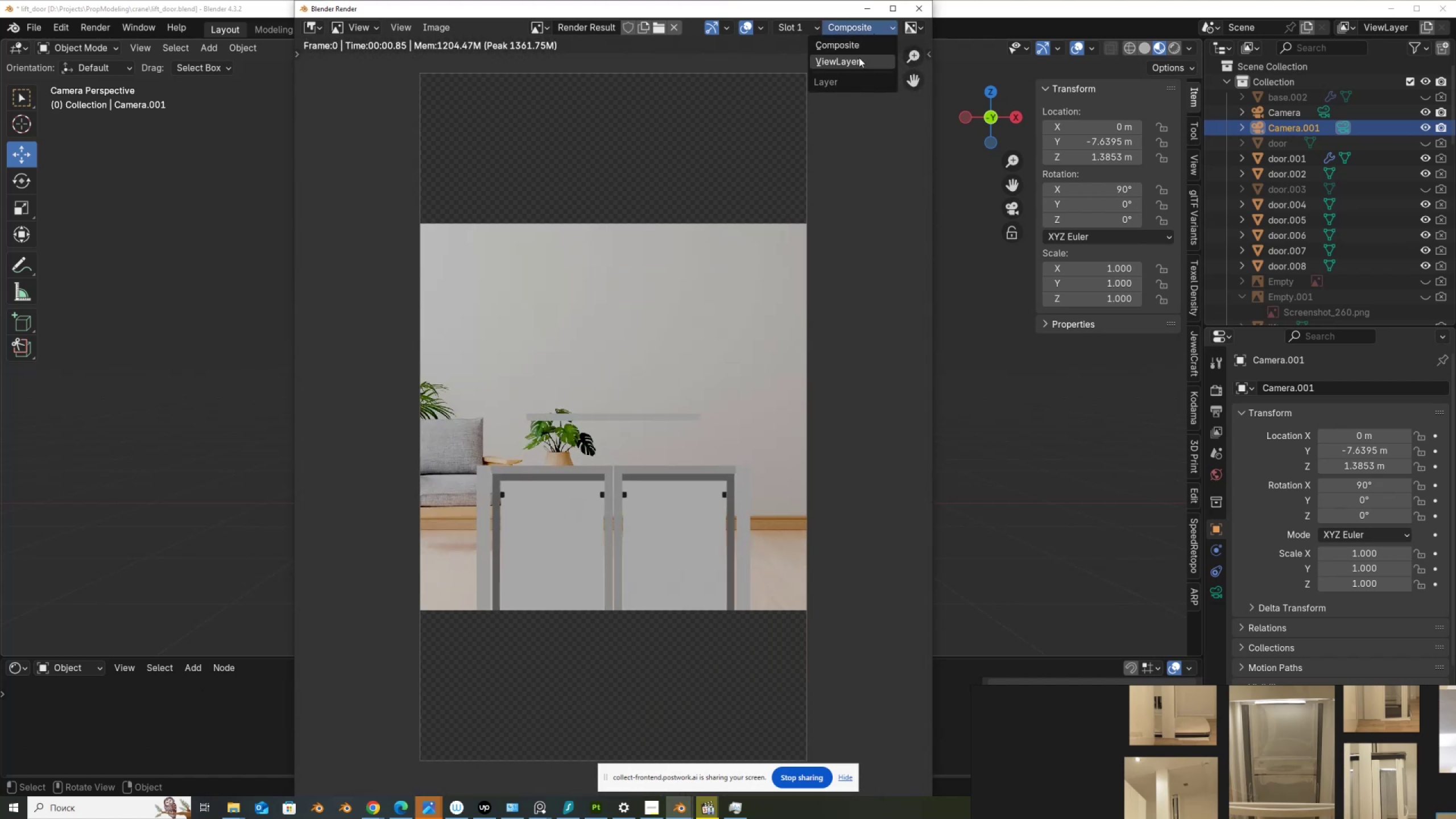 
left_click([859, 60])
 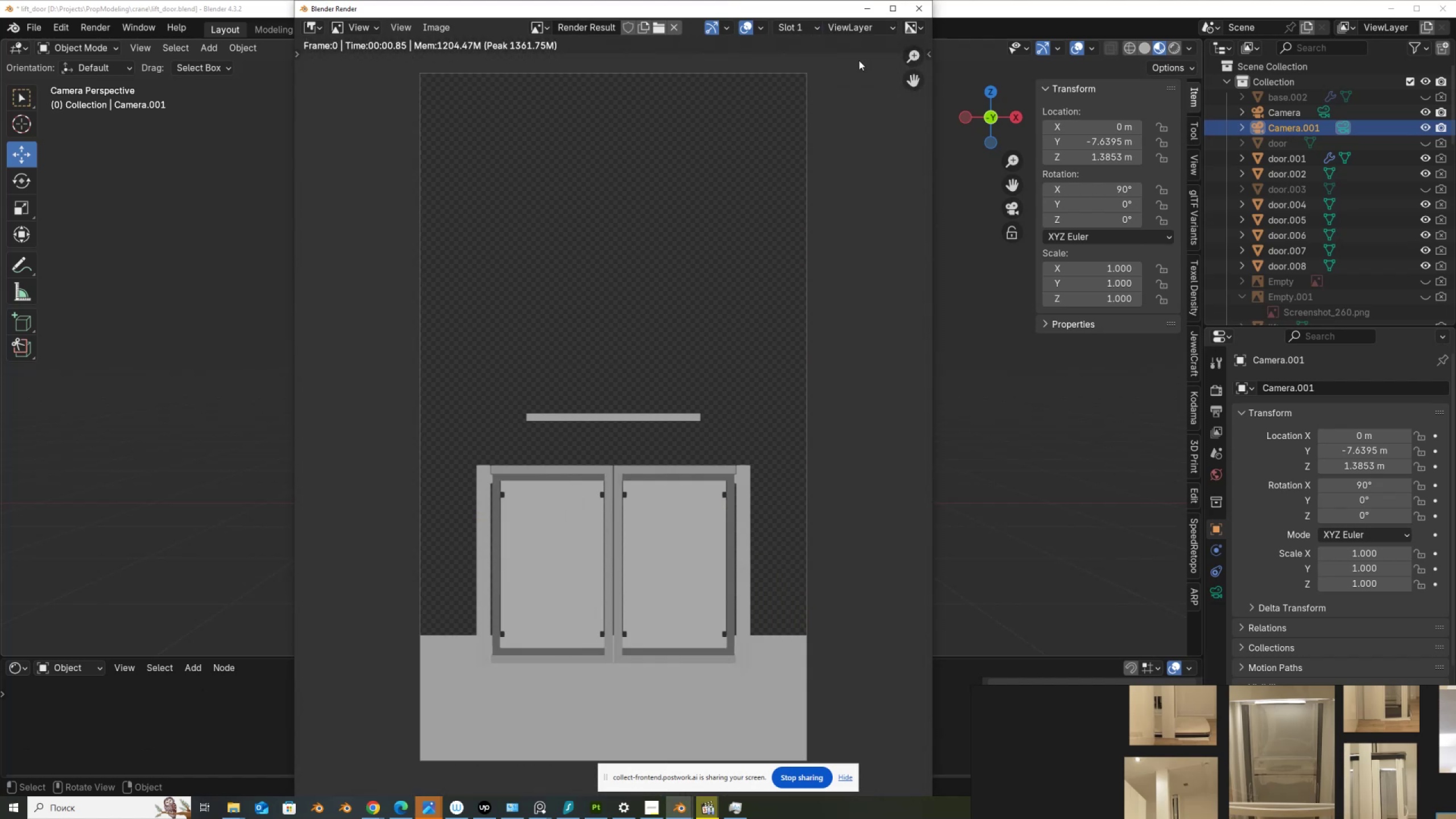 
wait(5.58)
 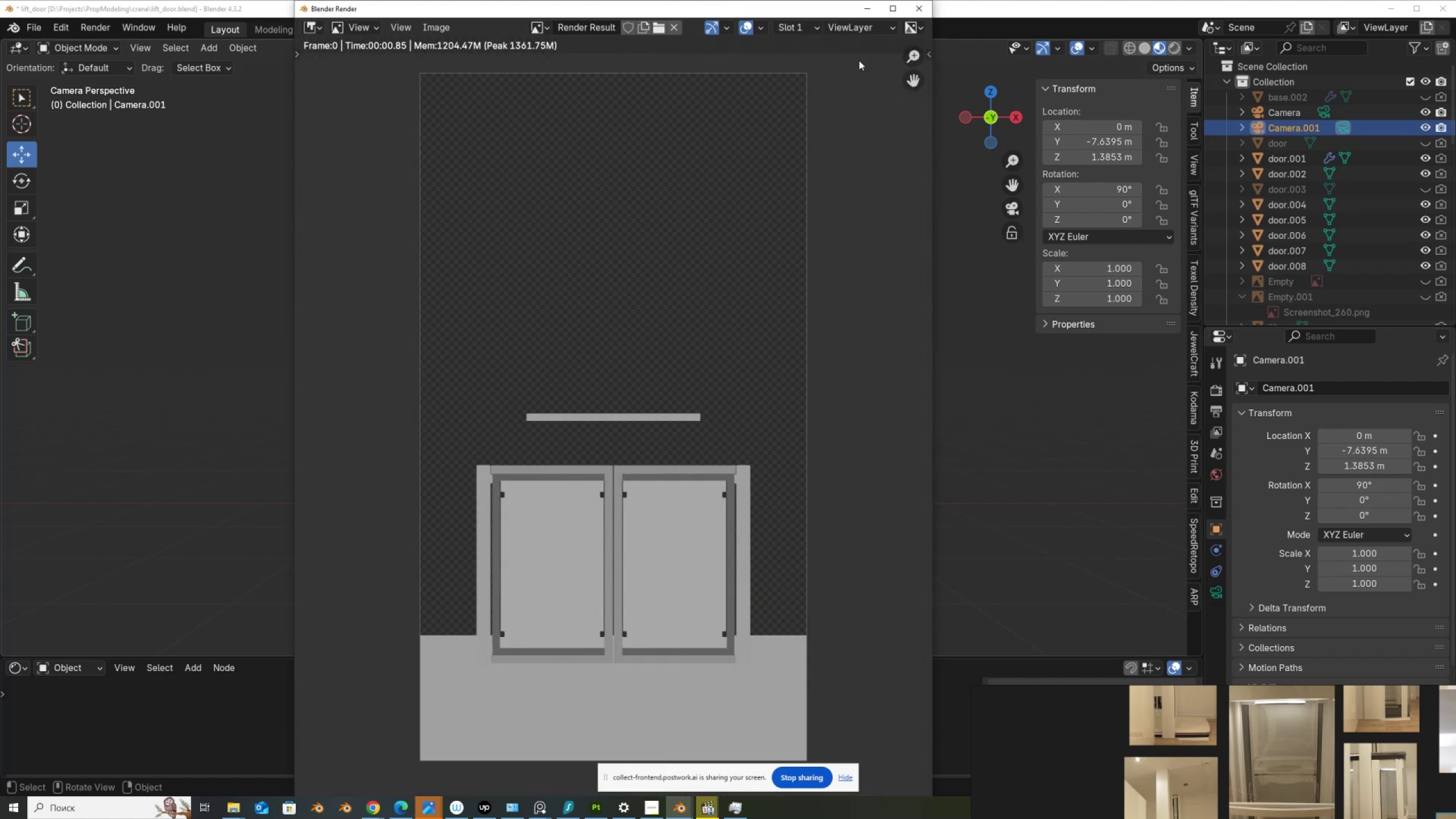 
left_click([872, 9])
 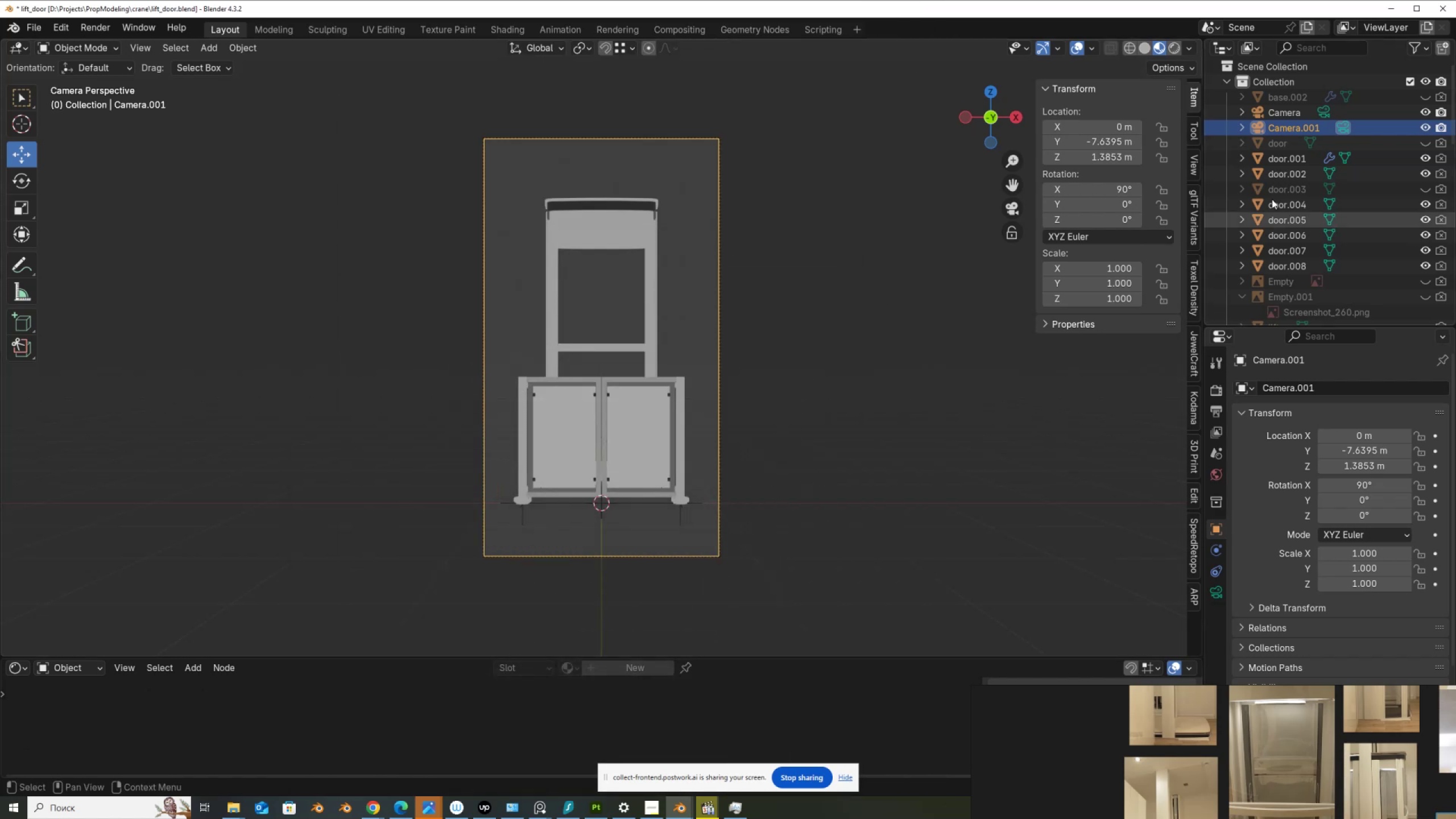 
scroll: coordinate [1355, 188], scroll_direction: up, amount: 2.0
 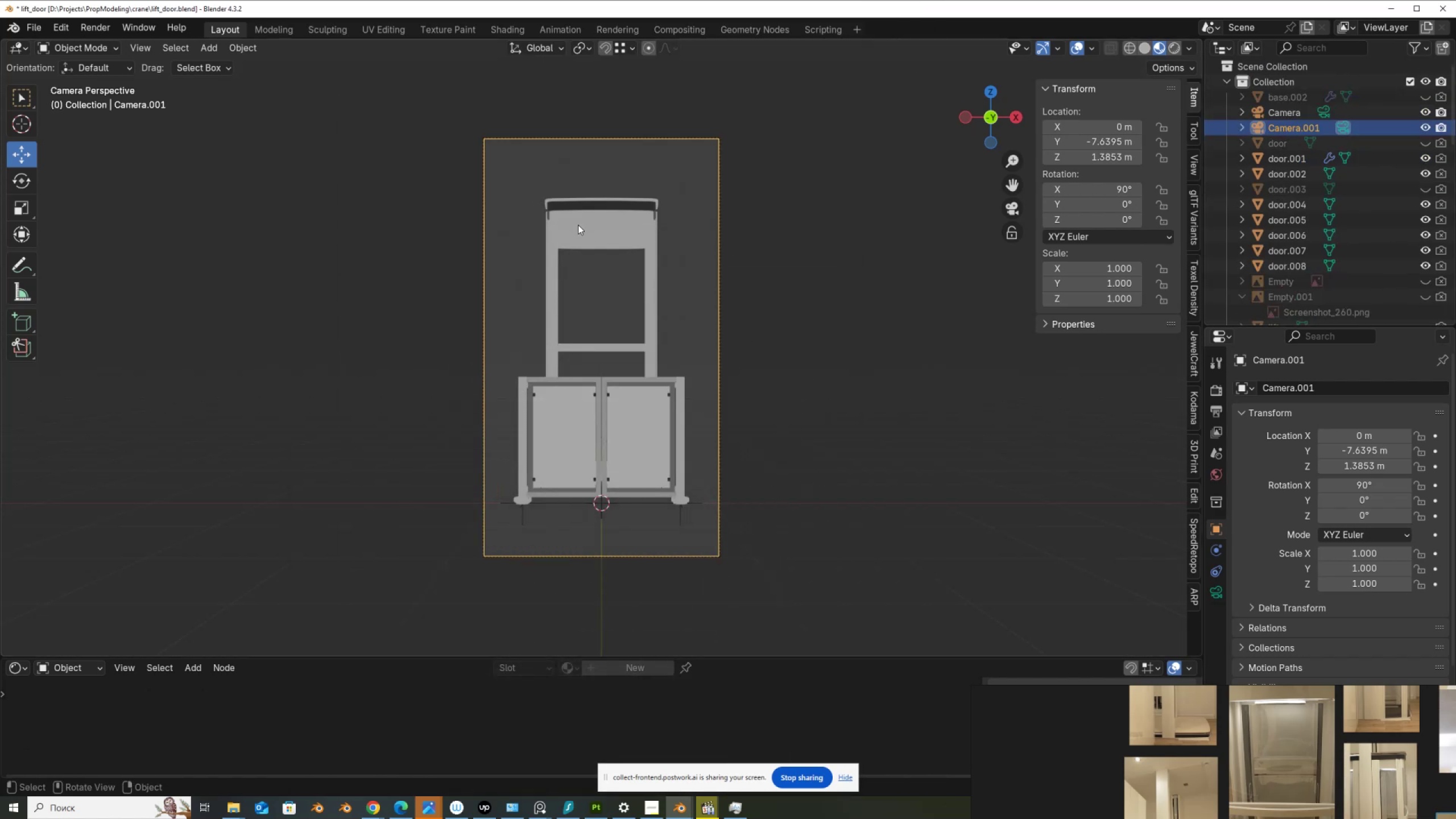 
scroll: coordinate [487, 255], scroll_direction: down, amount: 5.0
 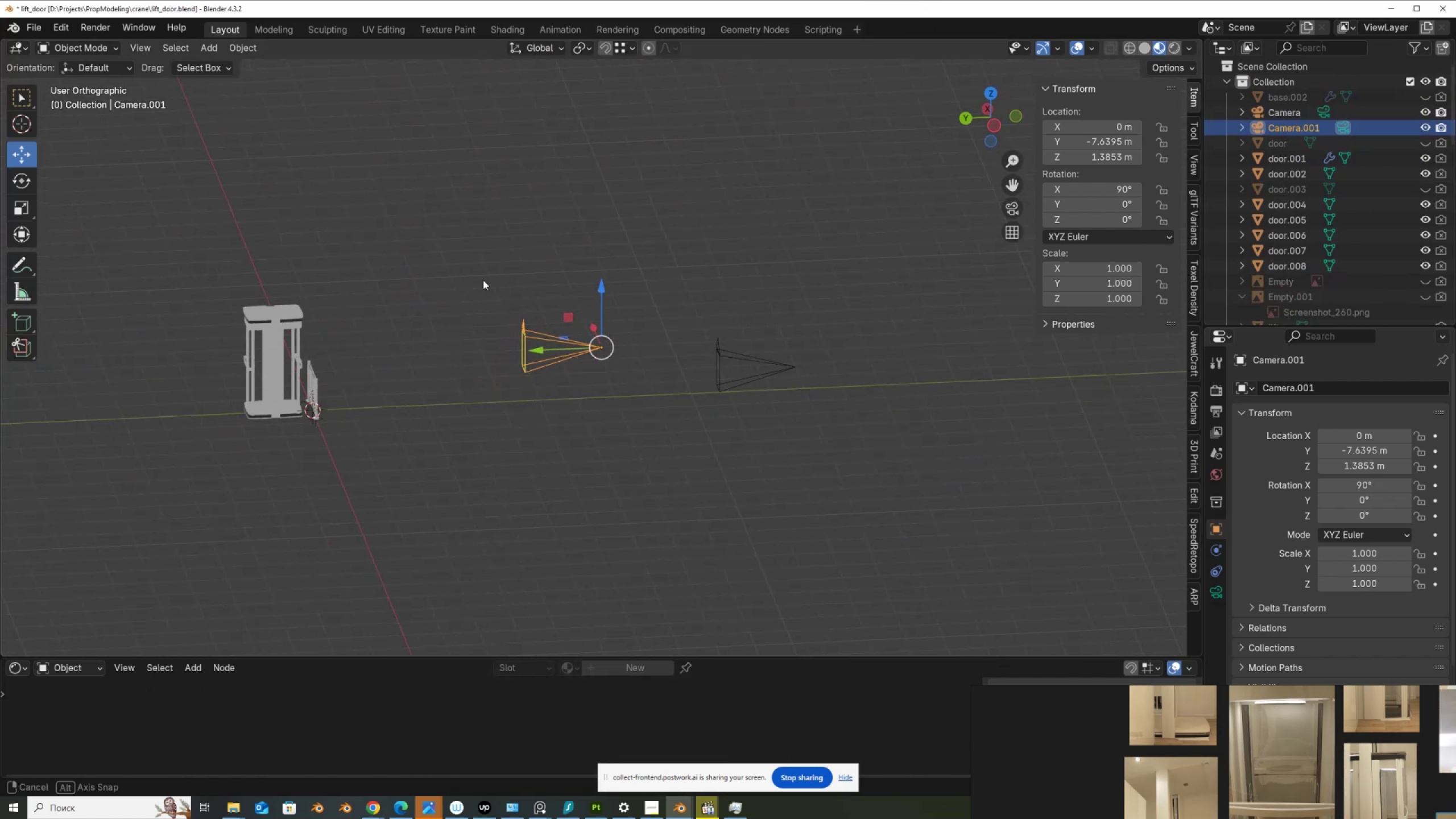 
hold_key(key=ShiftLeft, duration=0.69)
 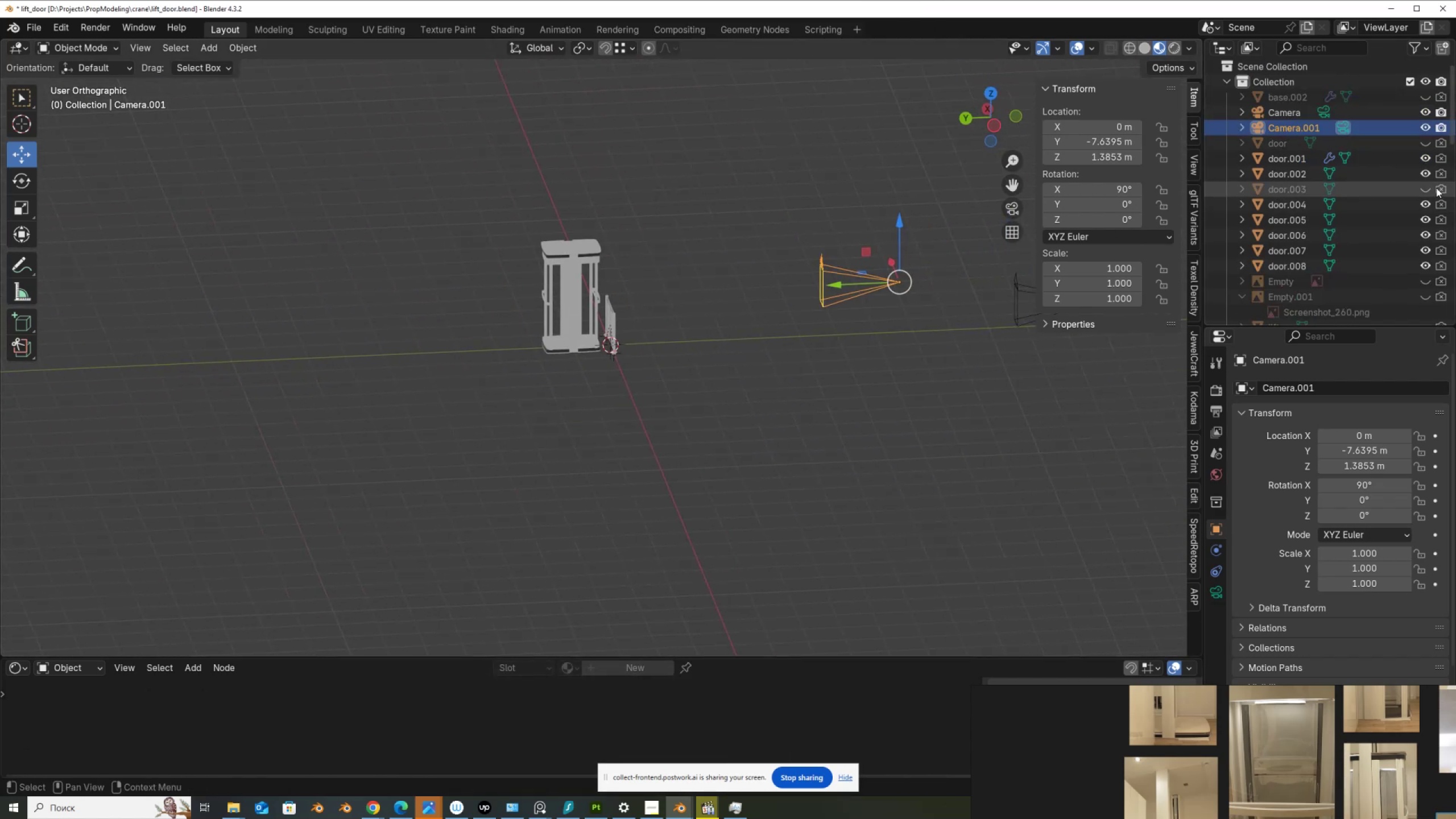 
left_click([1432, 186])
 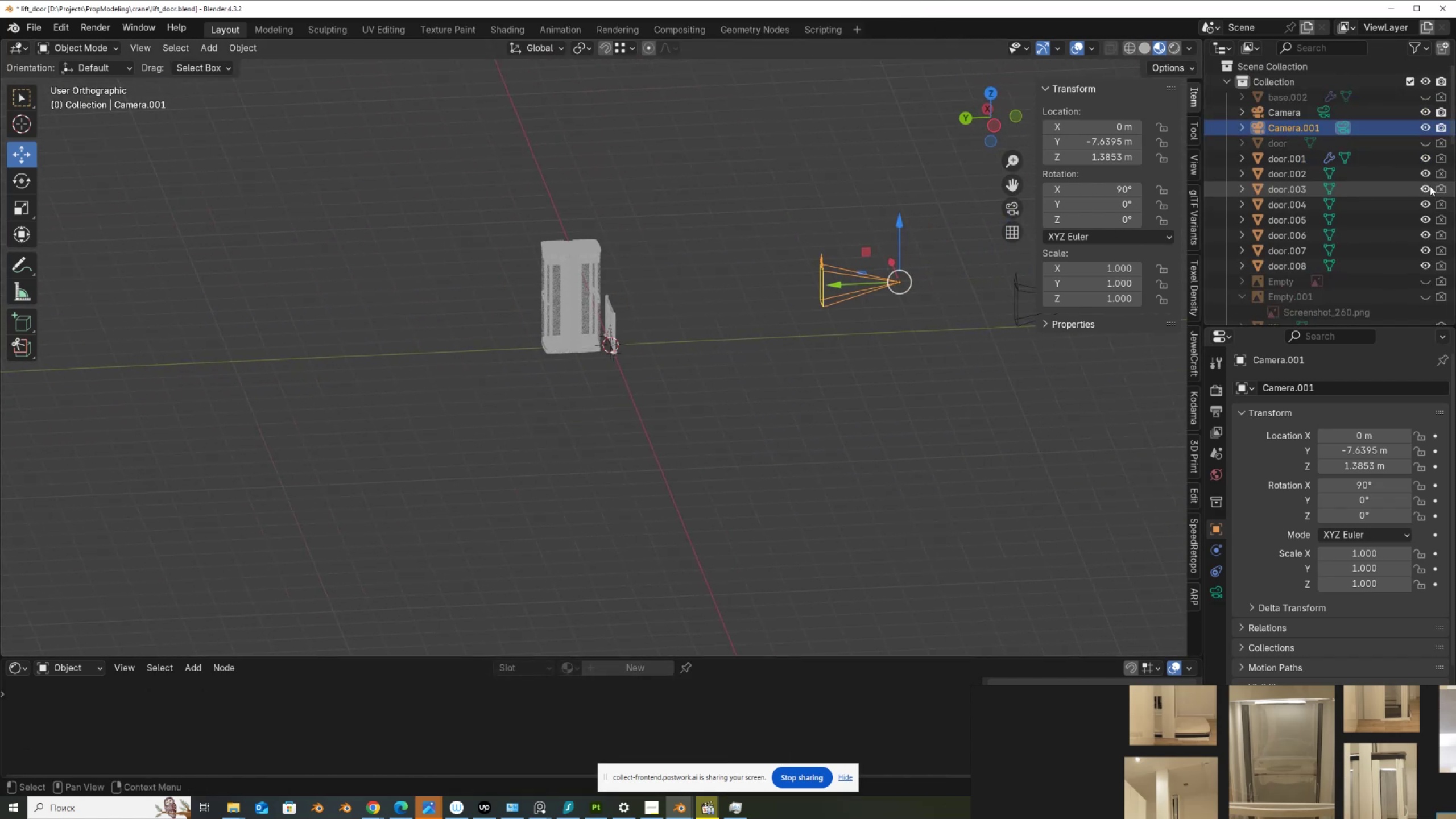 
scroll: coordinate [647, 237], scroll_direction: up, amount: 2.0
 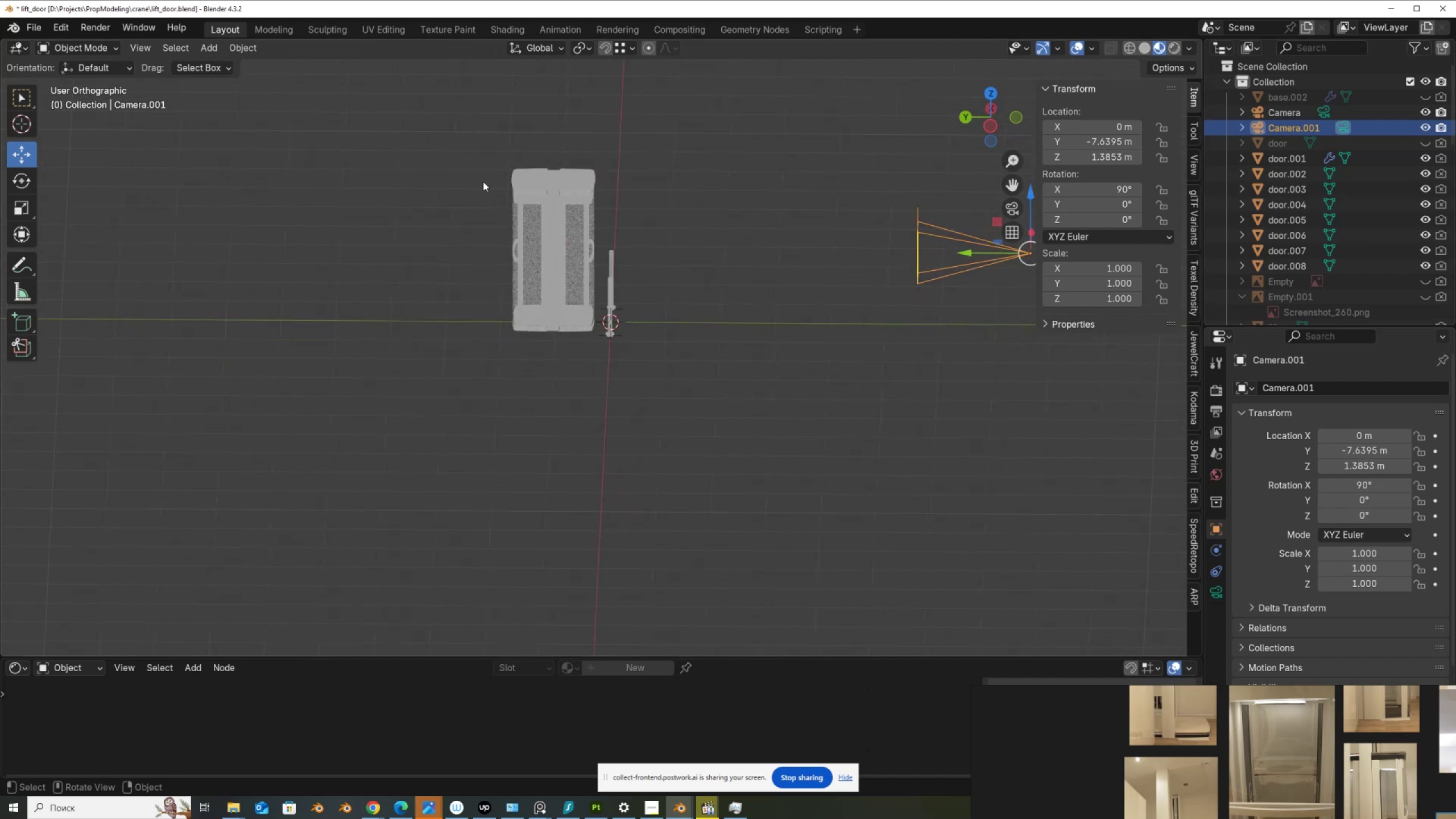 
left_click_drag(start_coordinate=[477, 122], to_coordinate=[598, 353])
 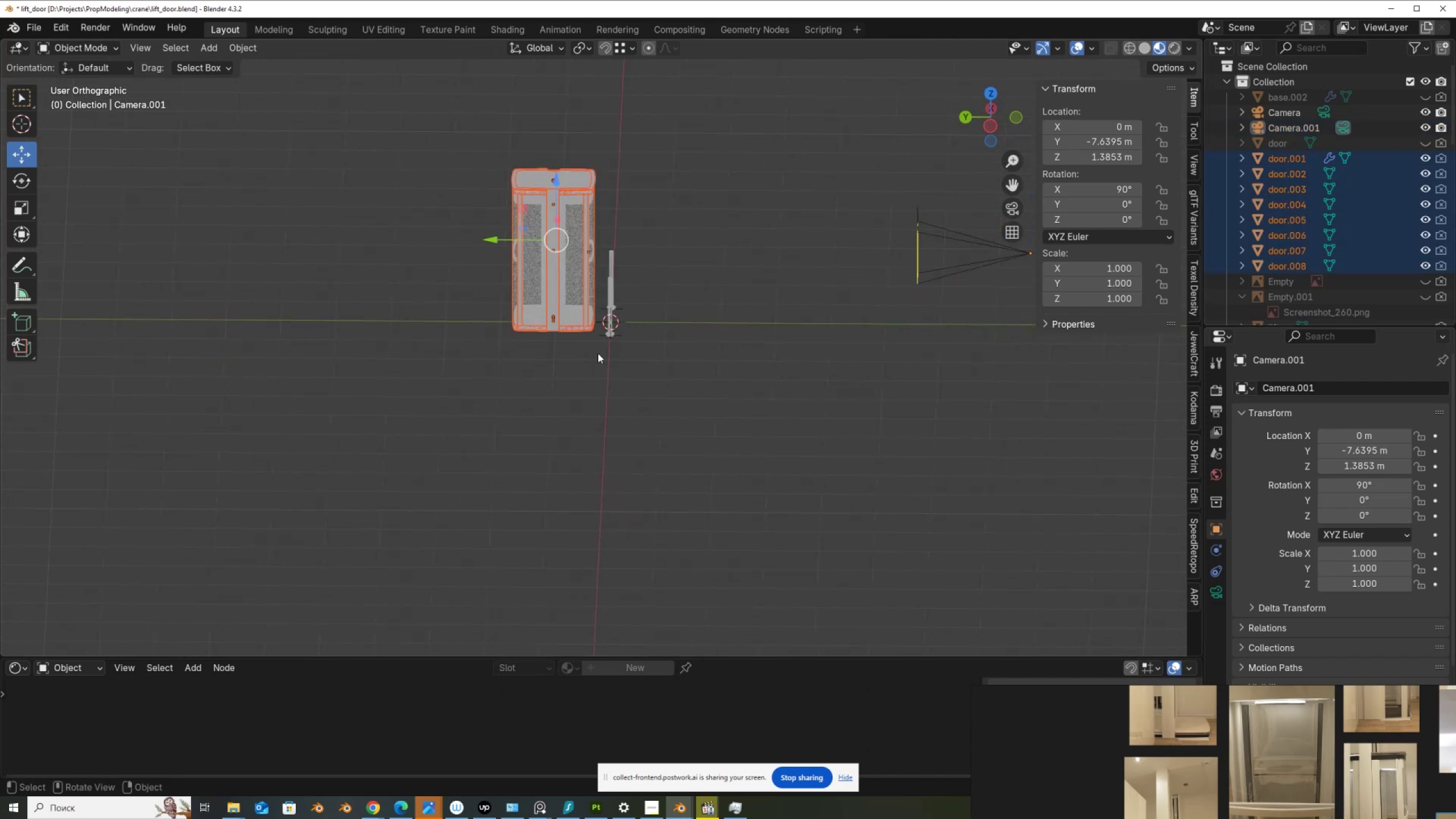 
scroll: coordinate [598, 353], scroll_direction: up, amount: 2.0
 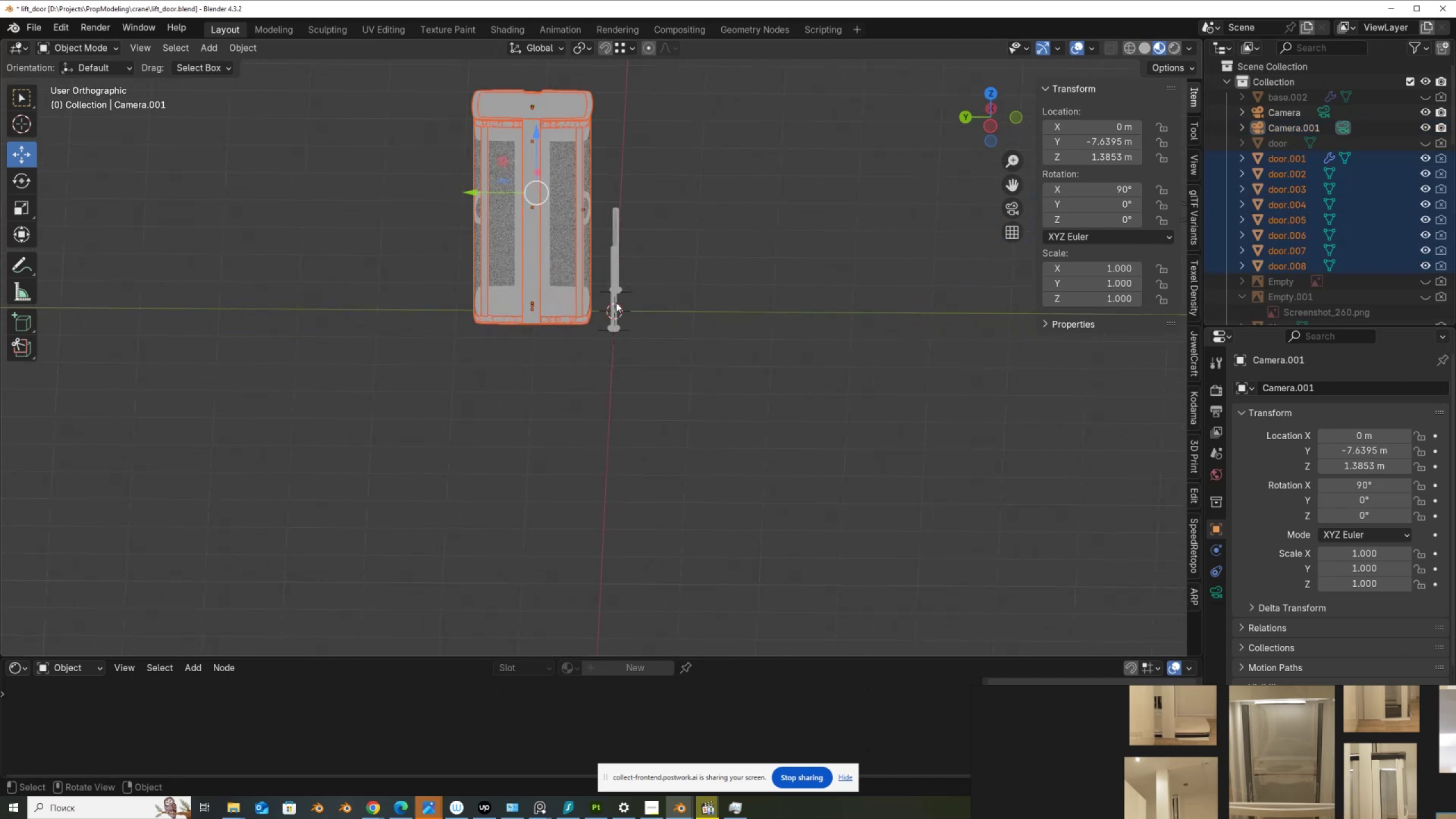 
key(M)
 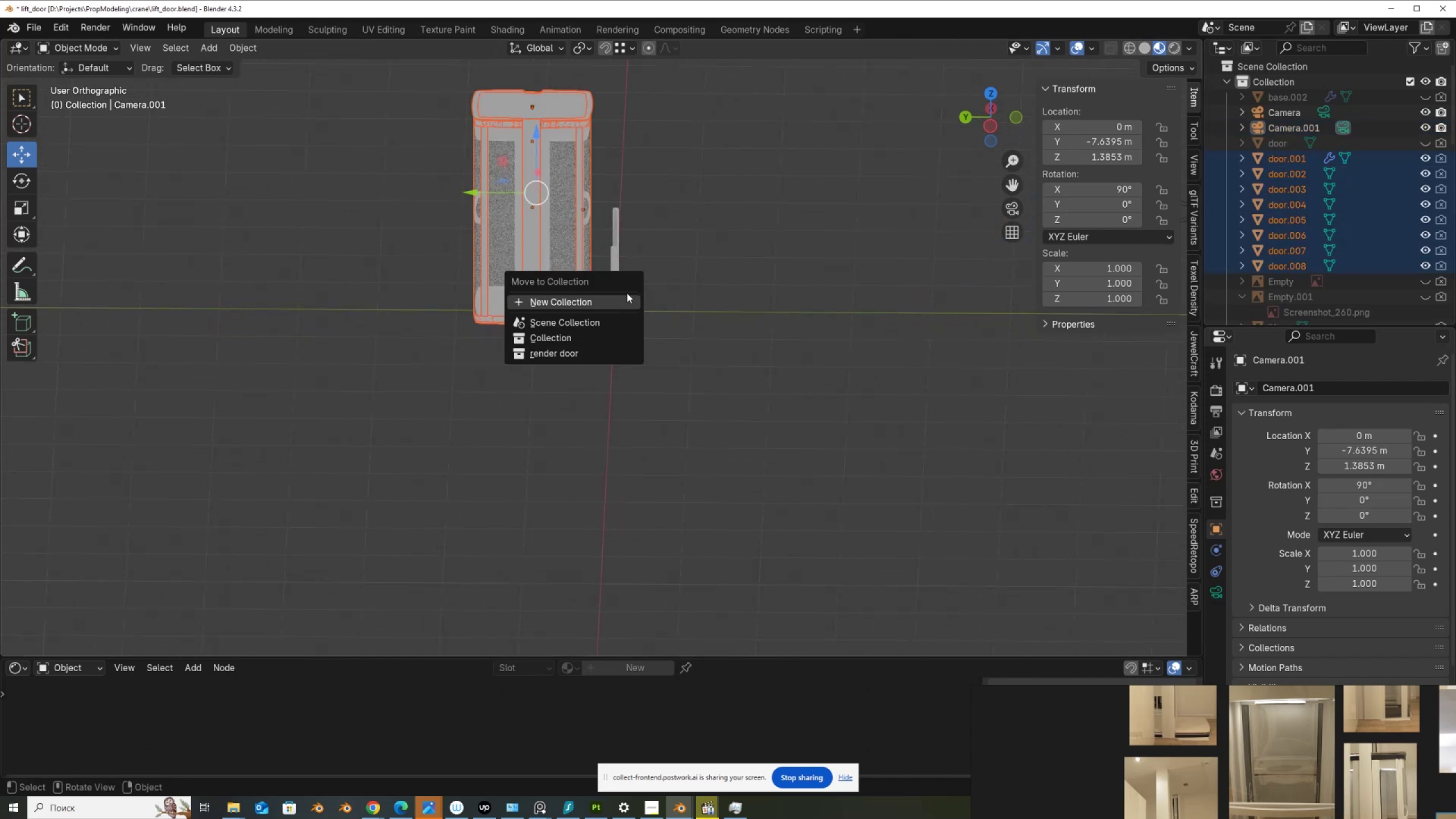 
left_click([622, 297])
 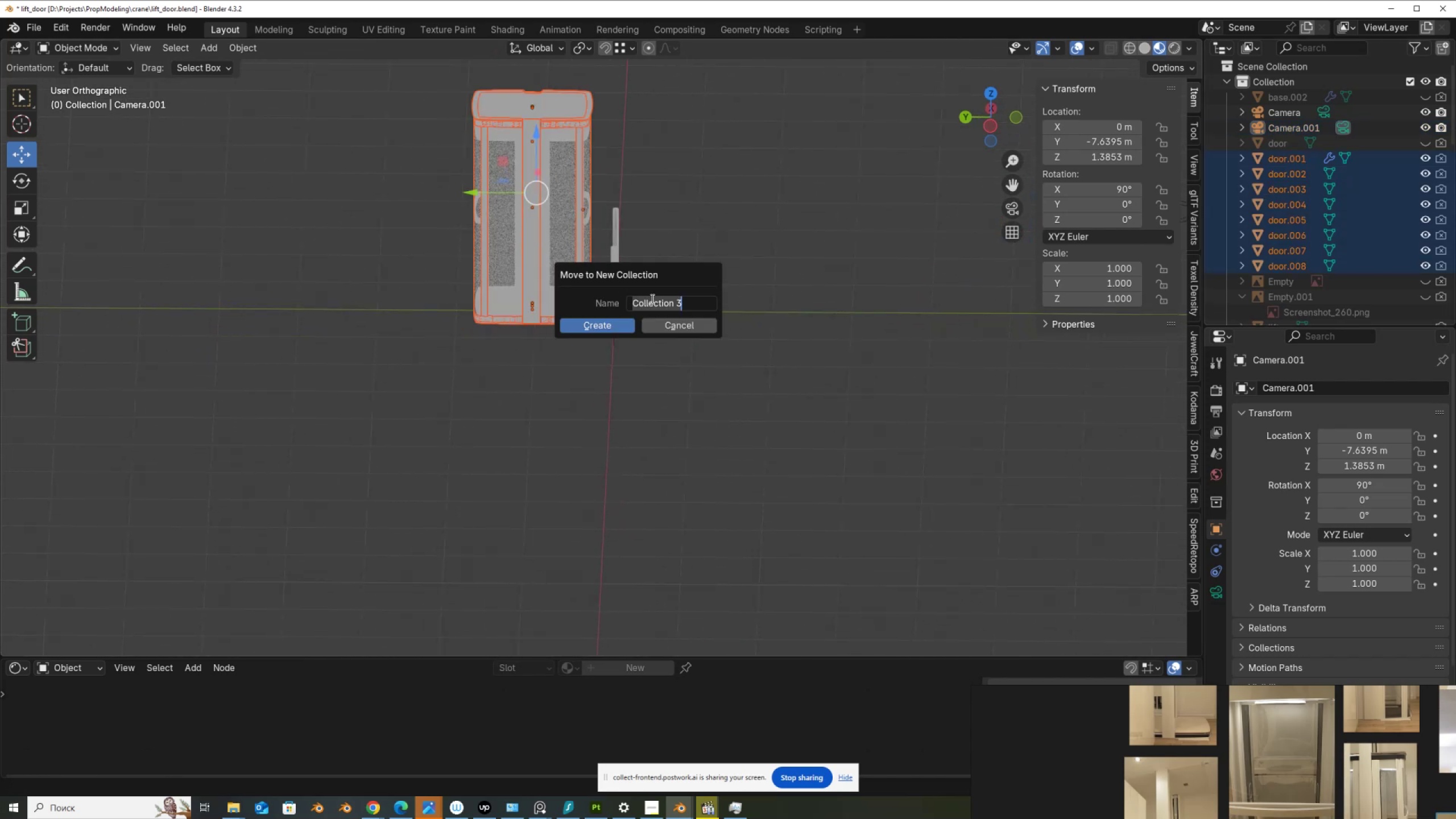 
type(lift)
key(NumpadEnter)
key(NumpadEnter)
 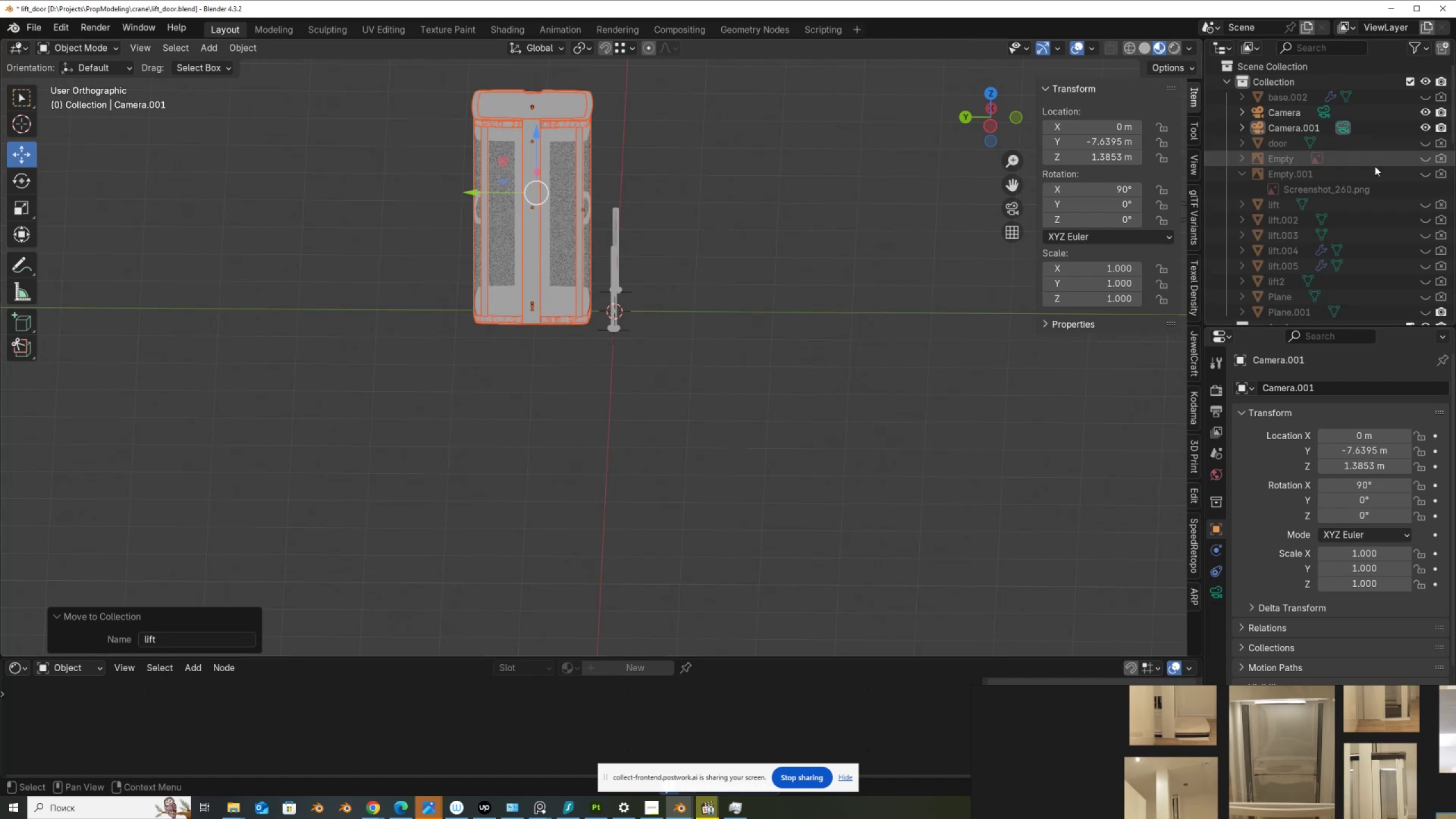 
scroll: coordinate [1375, 166], scroll_direction: down, amount: 5.0
 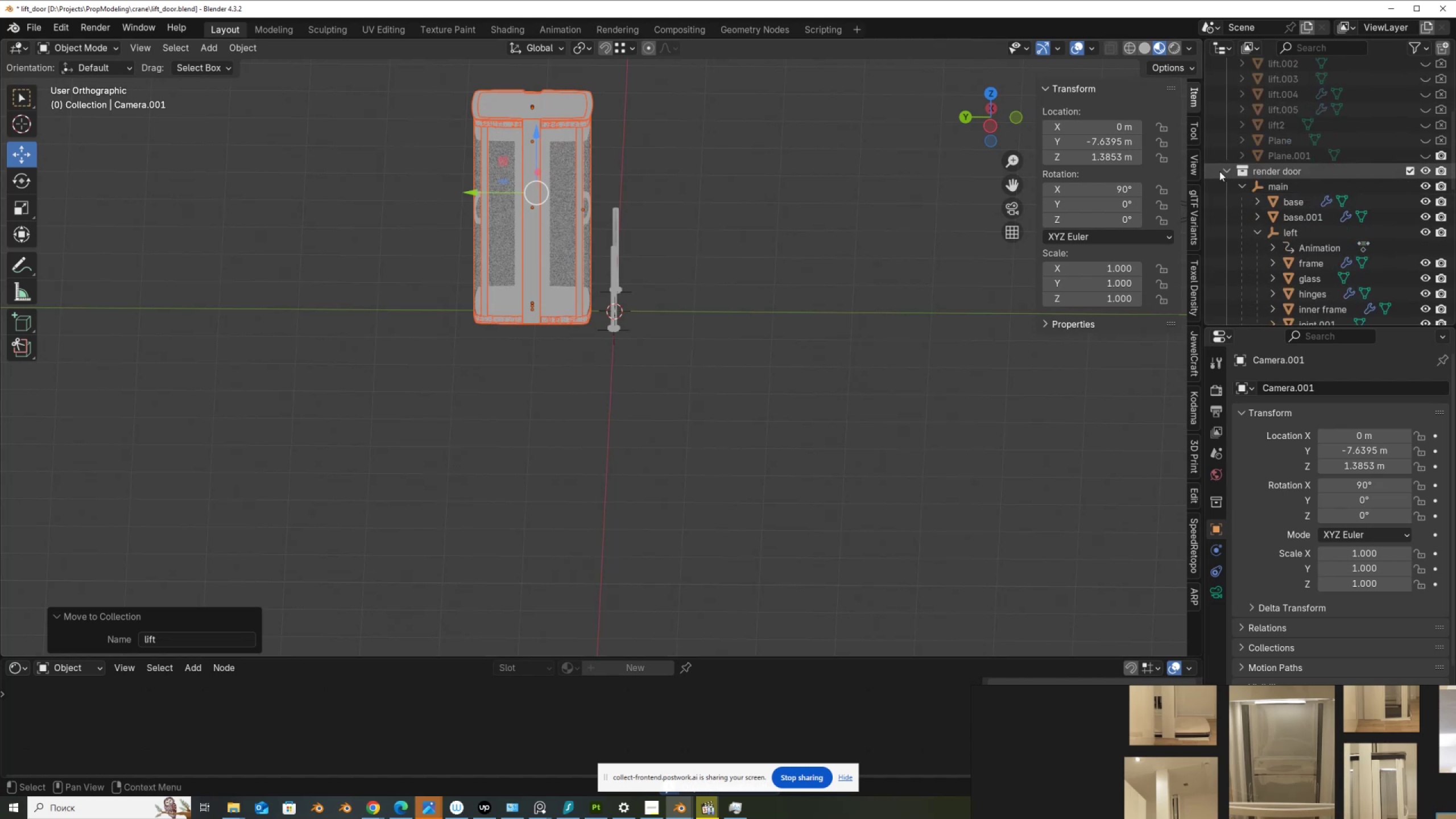 
left_click([1221, 171])
 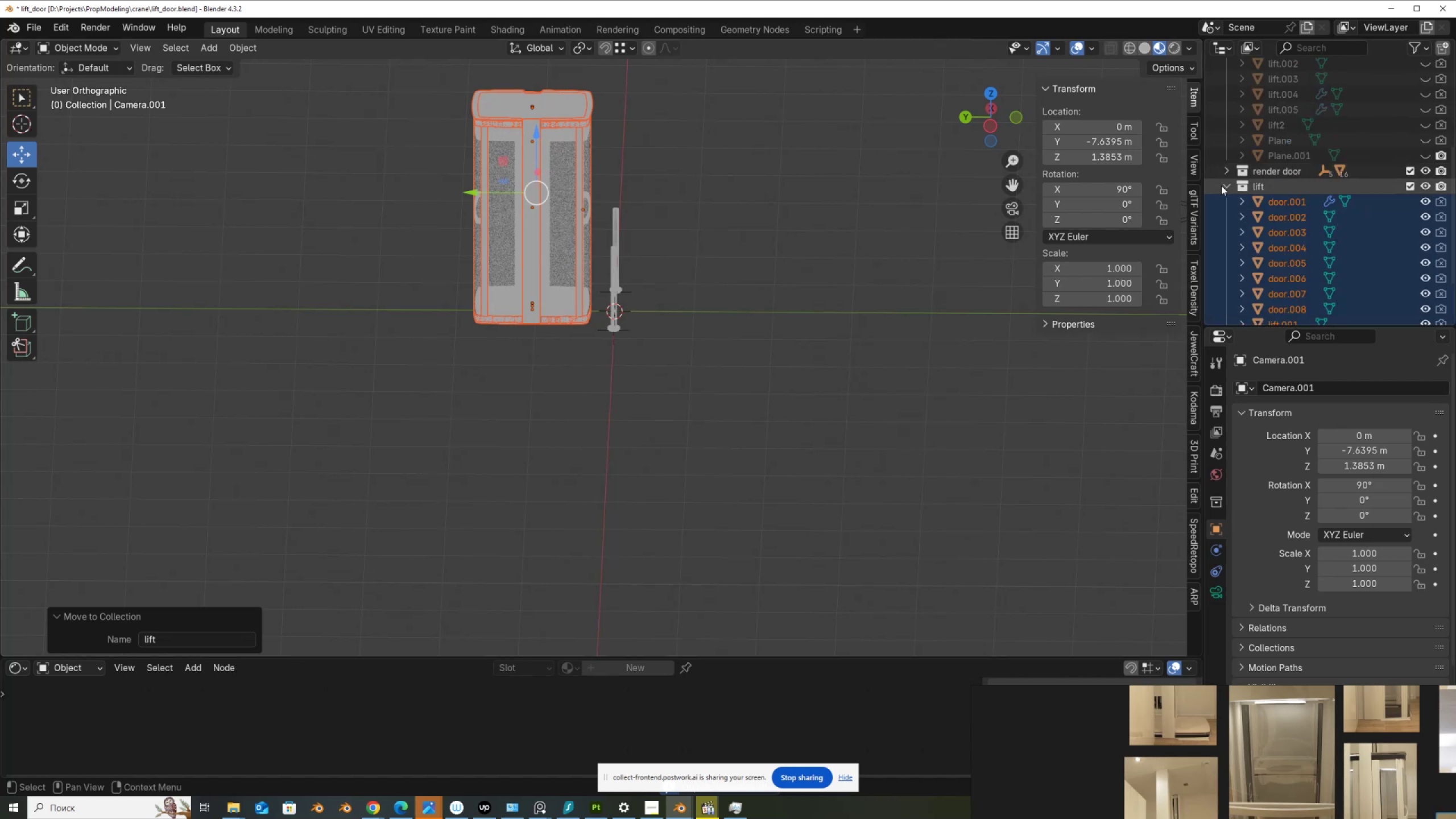 
left_click([1221, 185])
 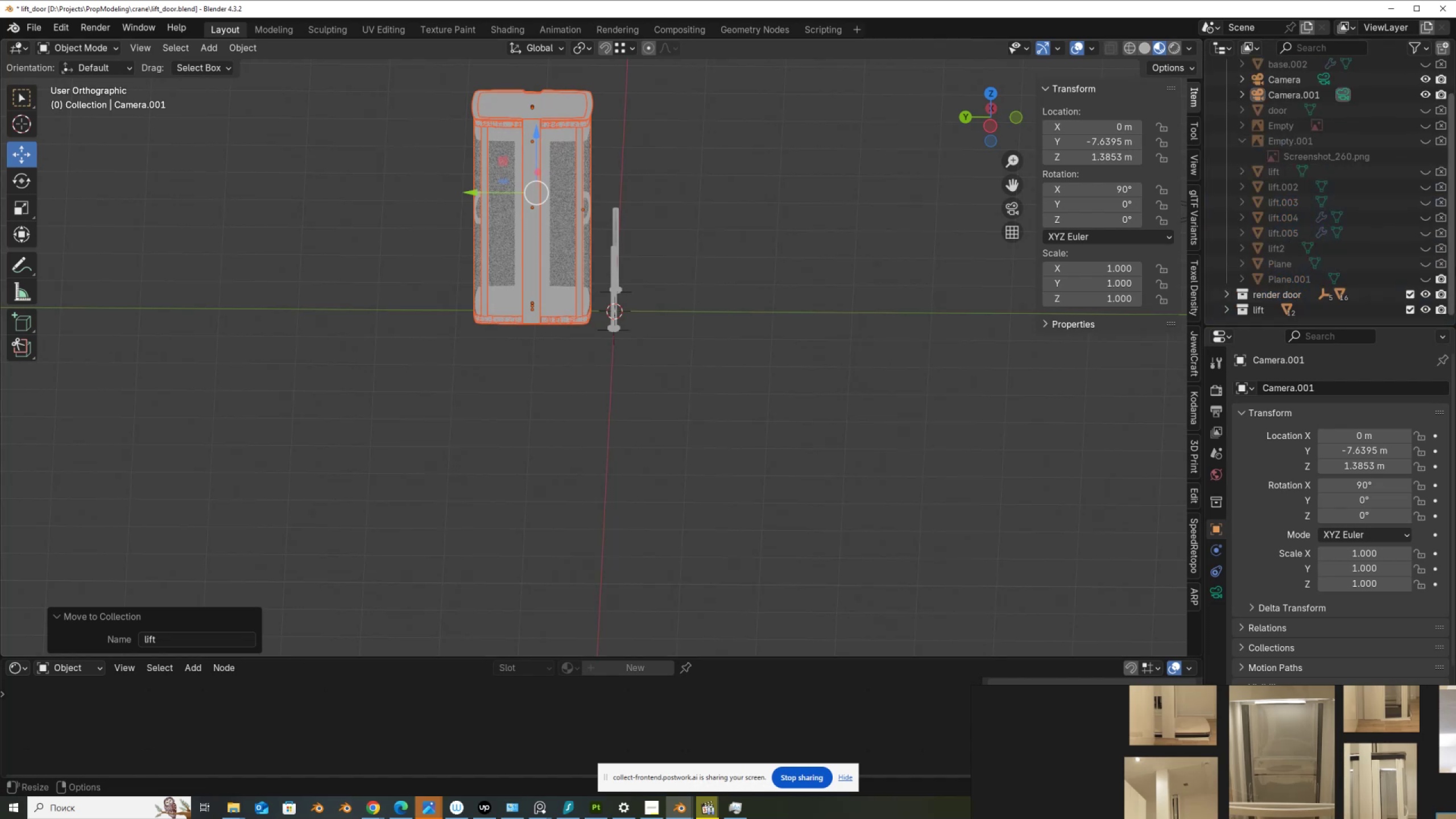 
scroll: coordinate [1422, 217], scroll_direction: up, amount: 3.0
 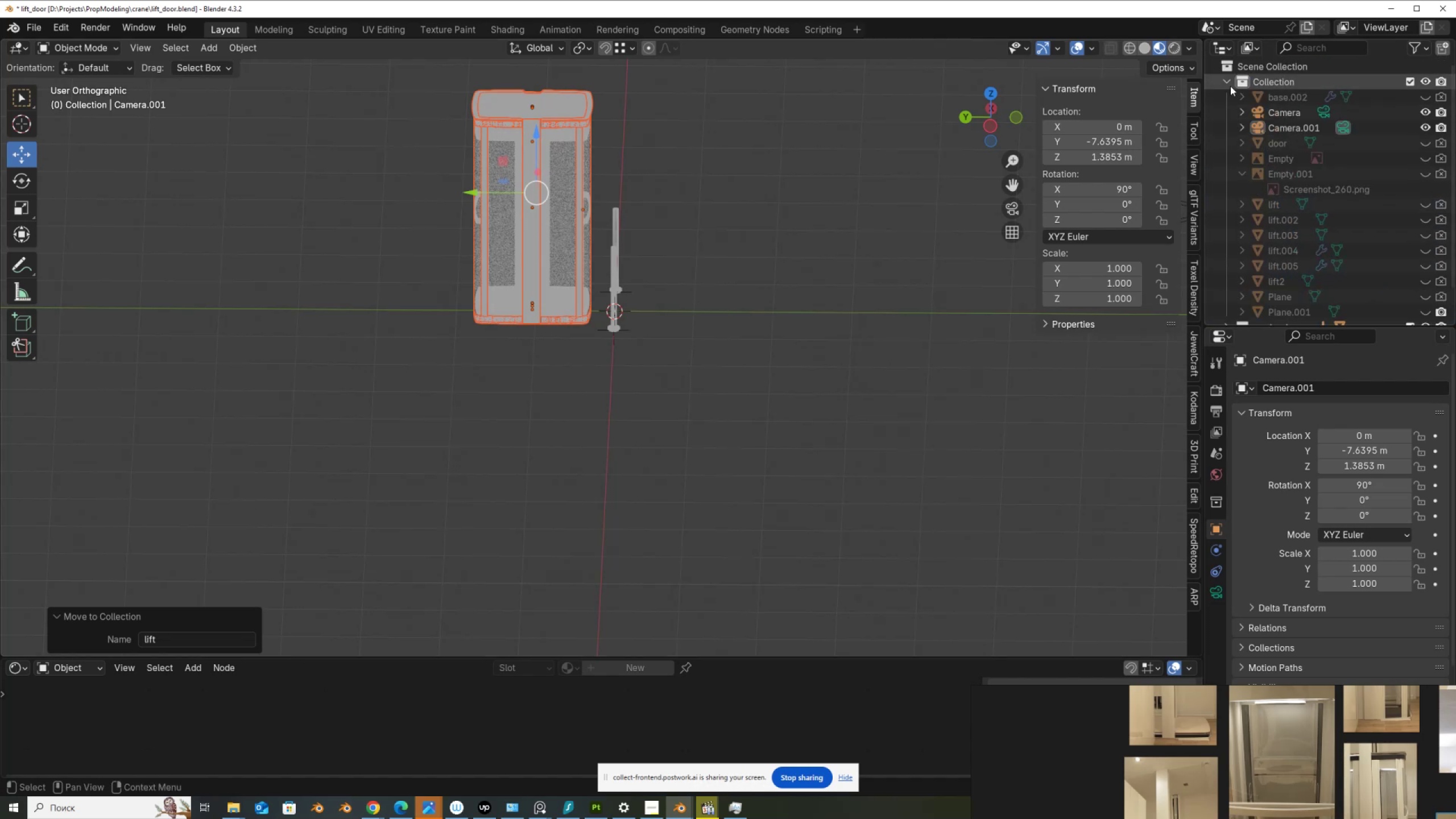 
left_click([1279, 115])
 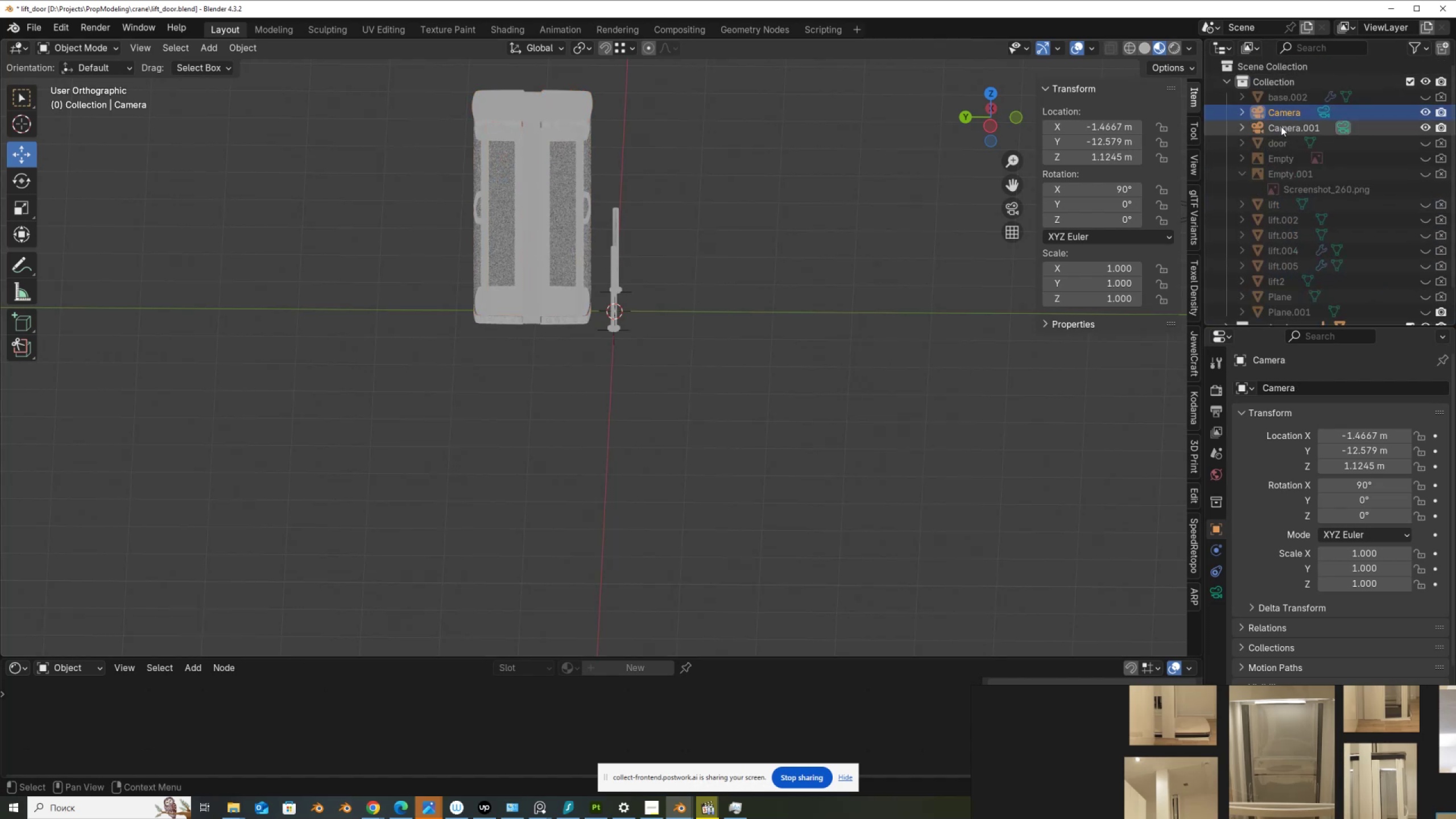 
hold_key(key=ShiftLeft, duration=0.35)
 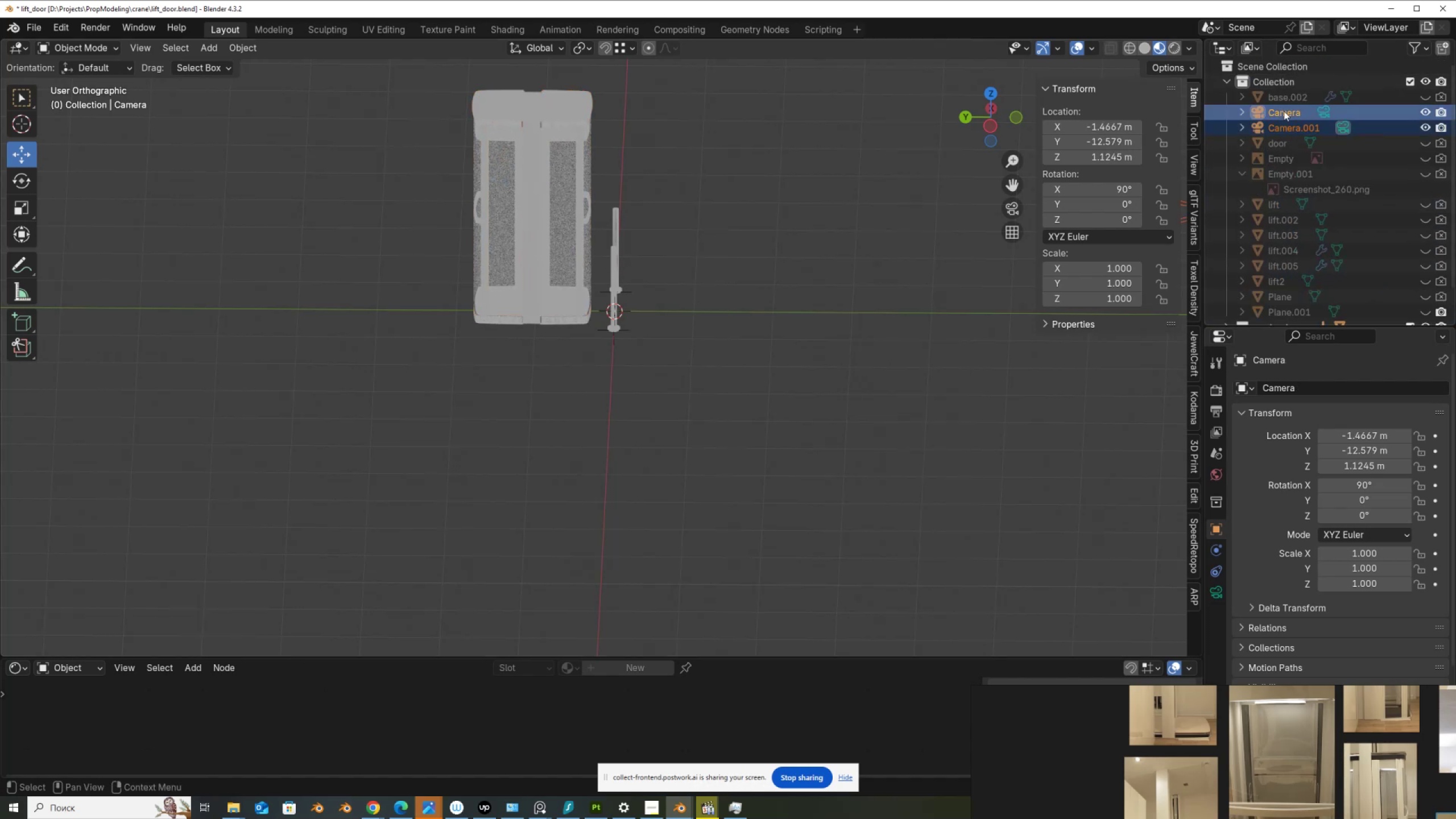 
left_click_drag(start_coordinate=[1284, 111], to_coordinate=[1287, 67])
 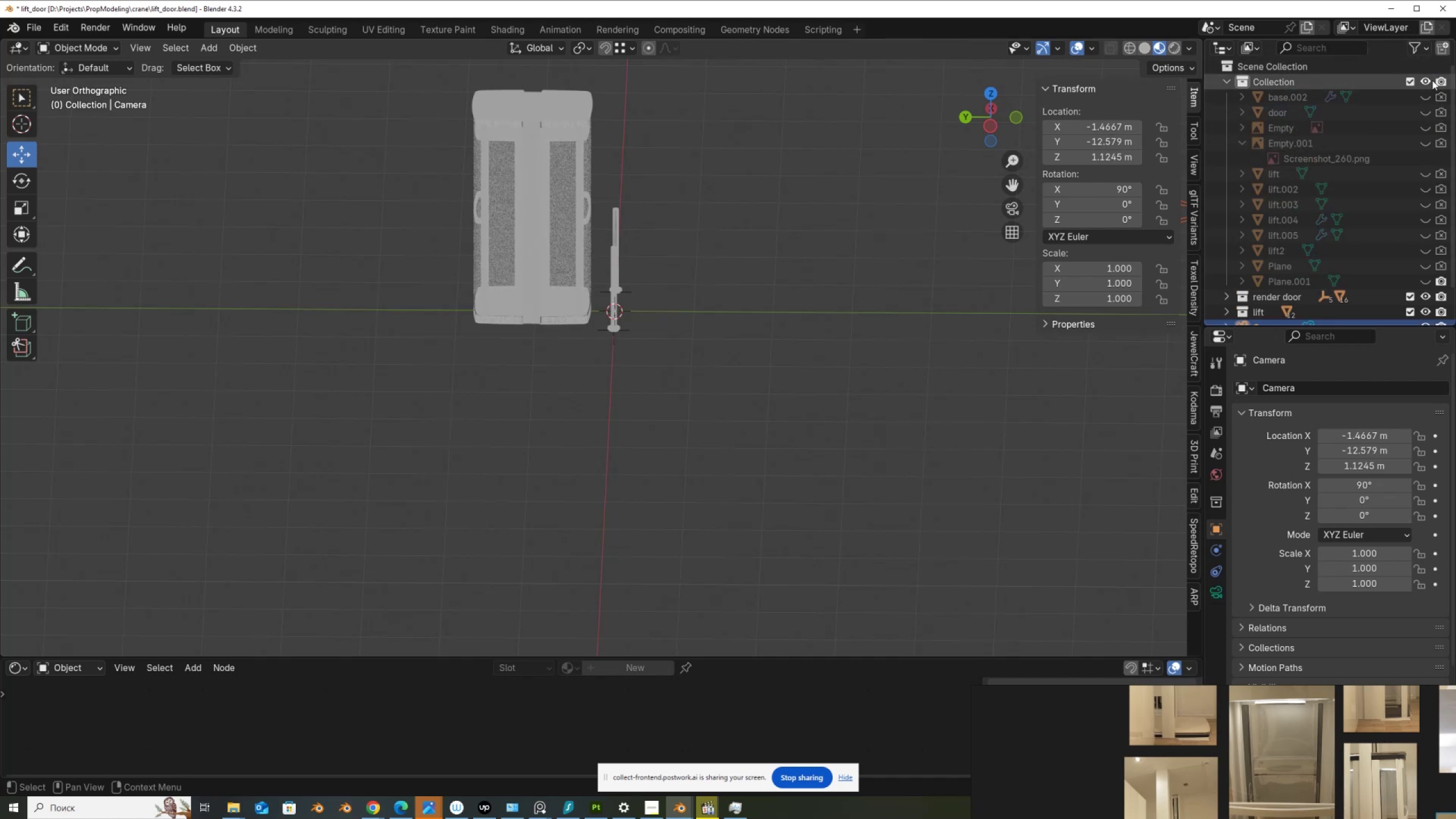 
left_click([1441, 81])
 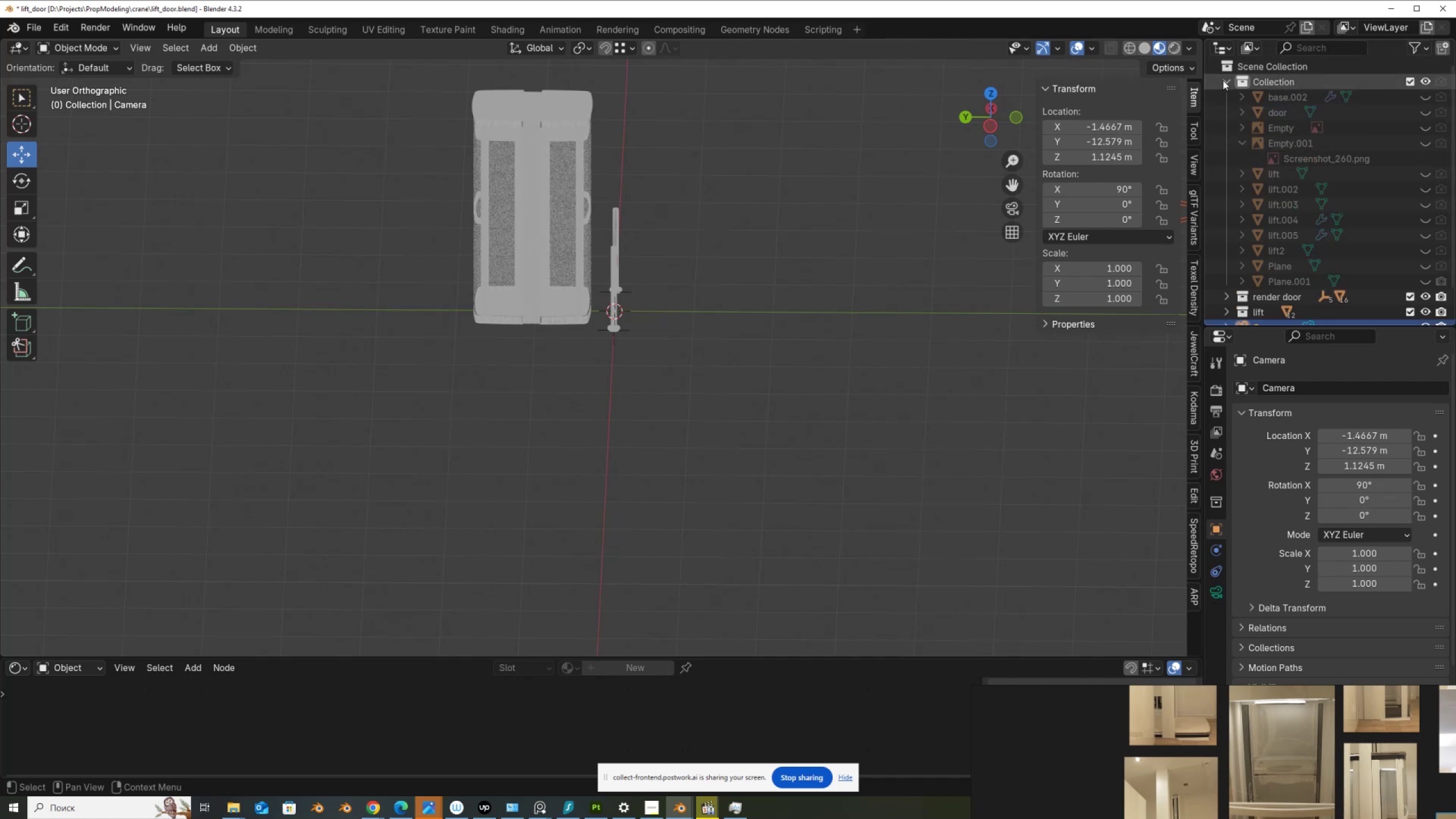 
left_click([1224, 81])
 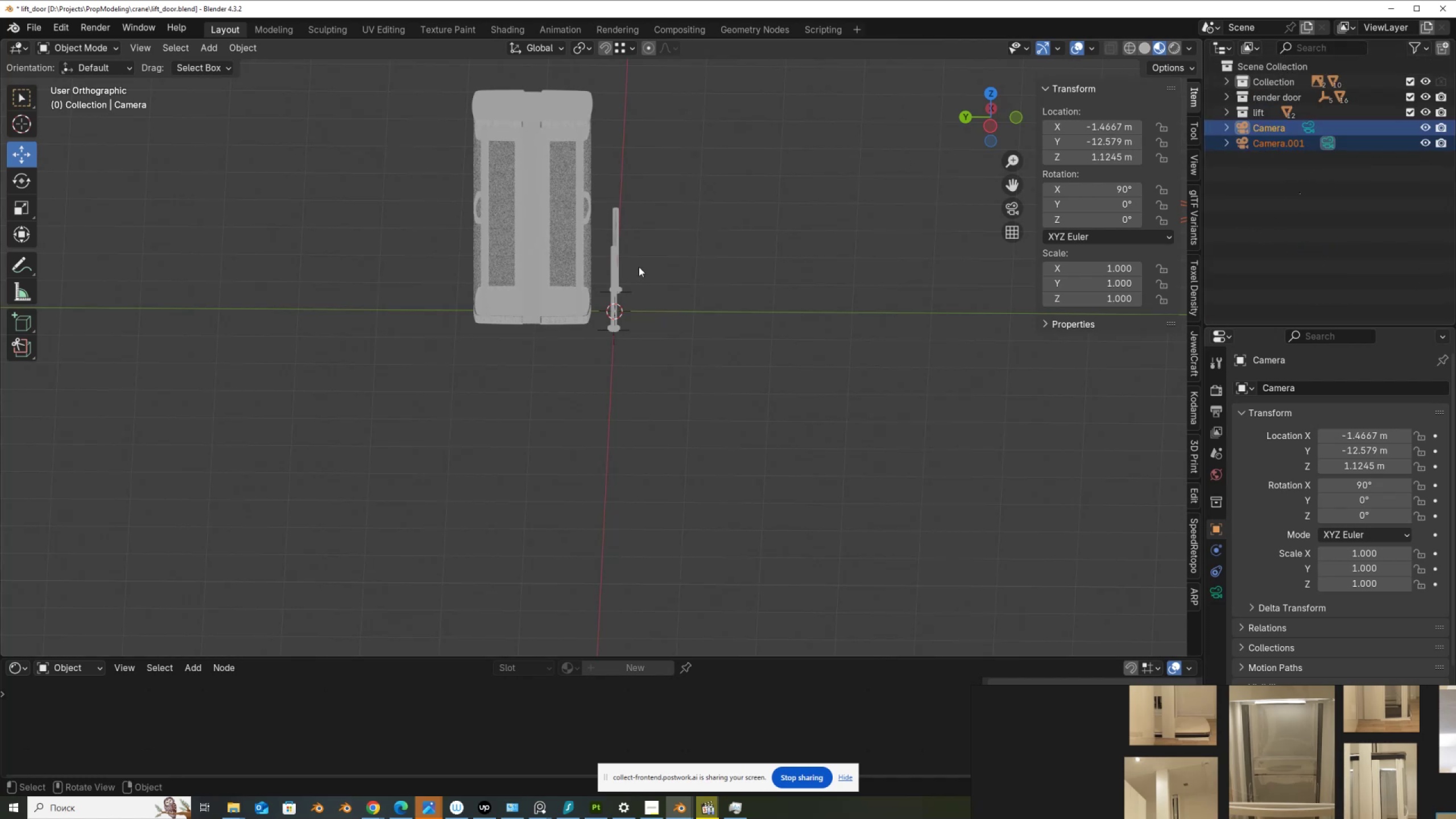 
scroll: coordinate [500, 280], scroll_direction: up, amount: 1.0
 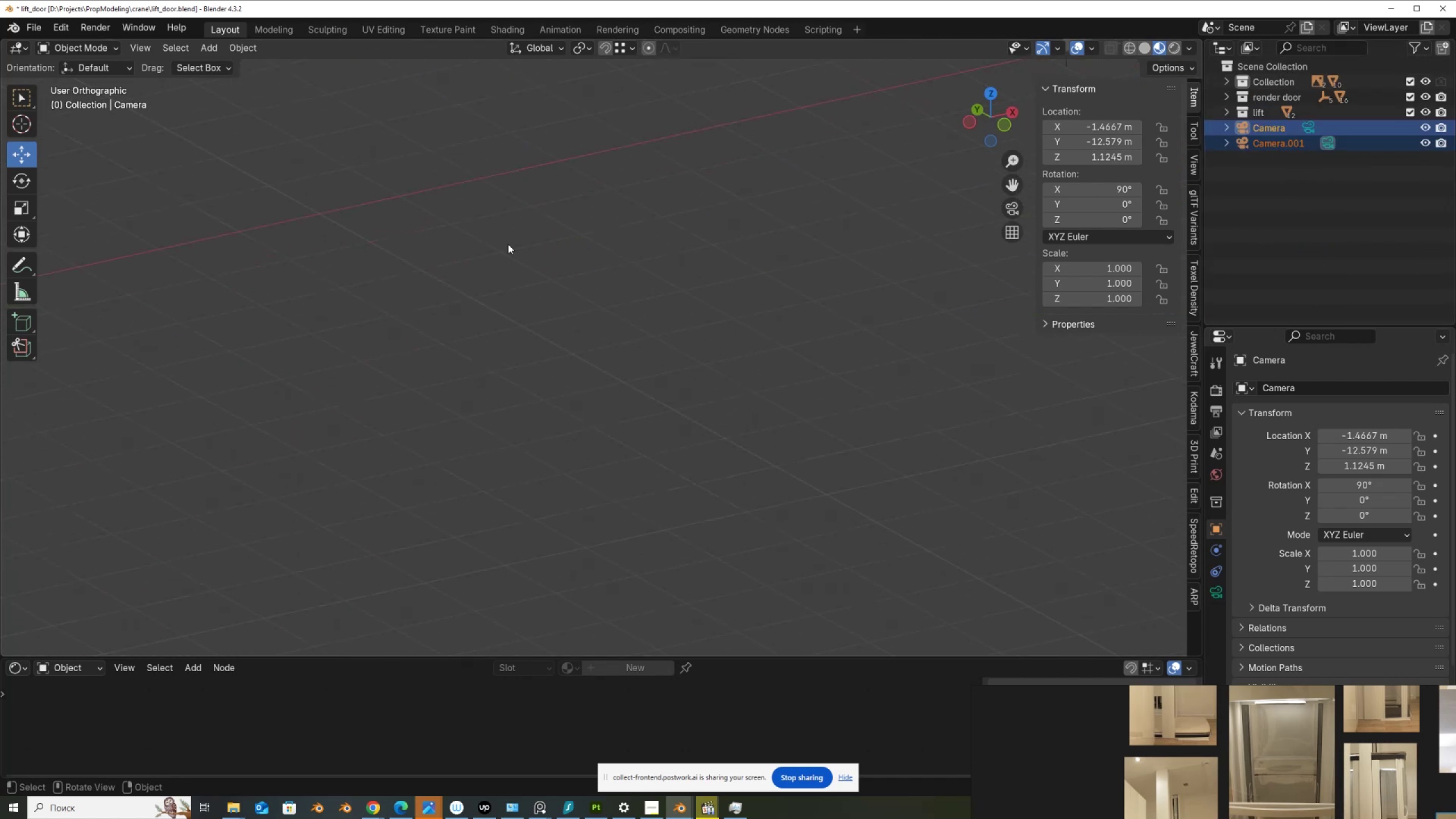 
key(Numpad0)
 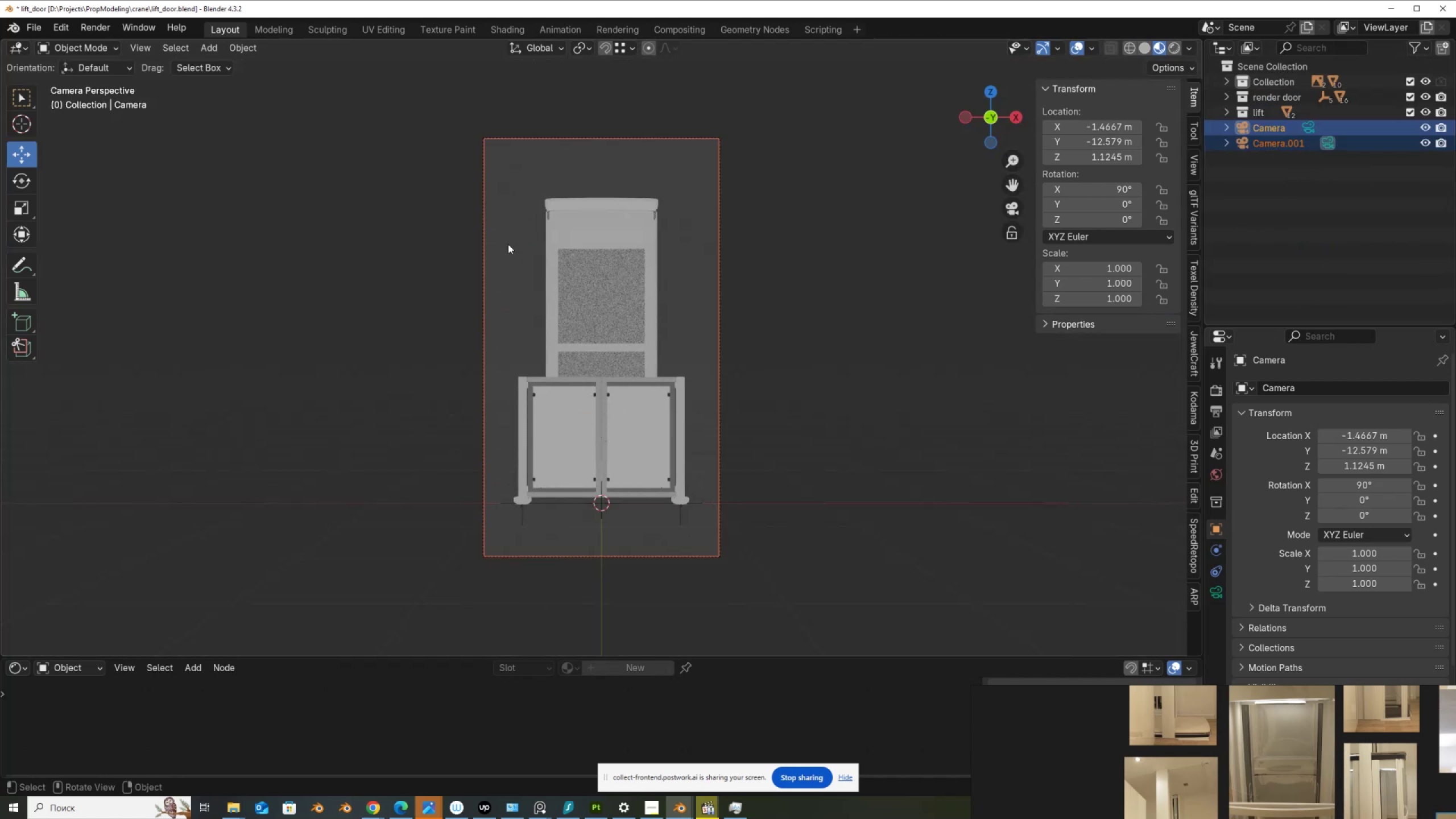 
key(F12)
 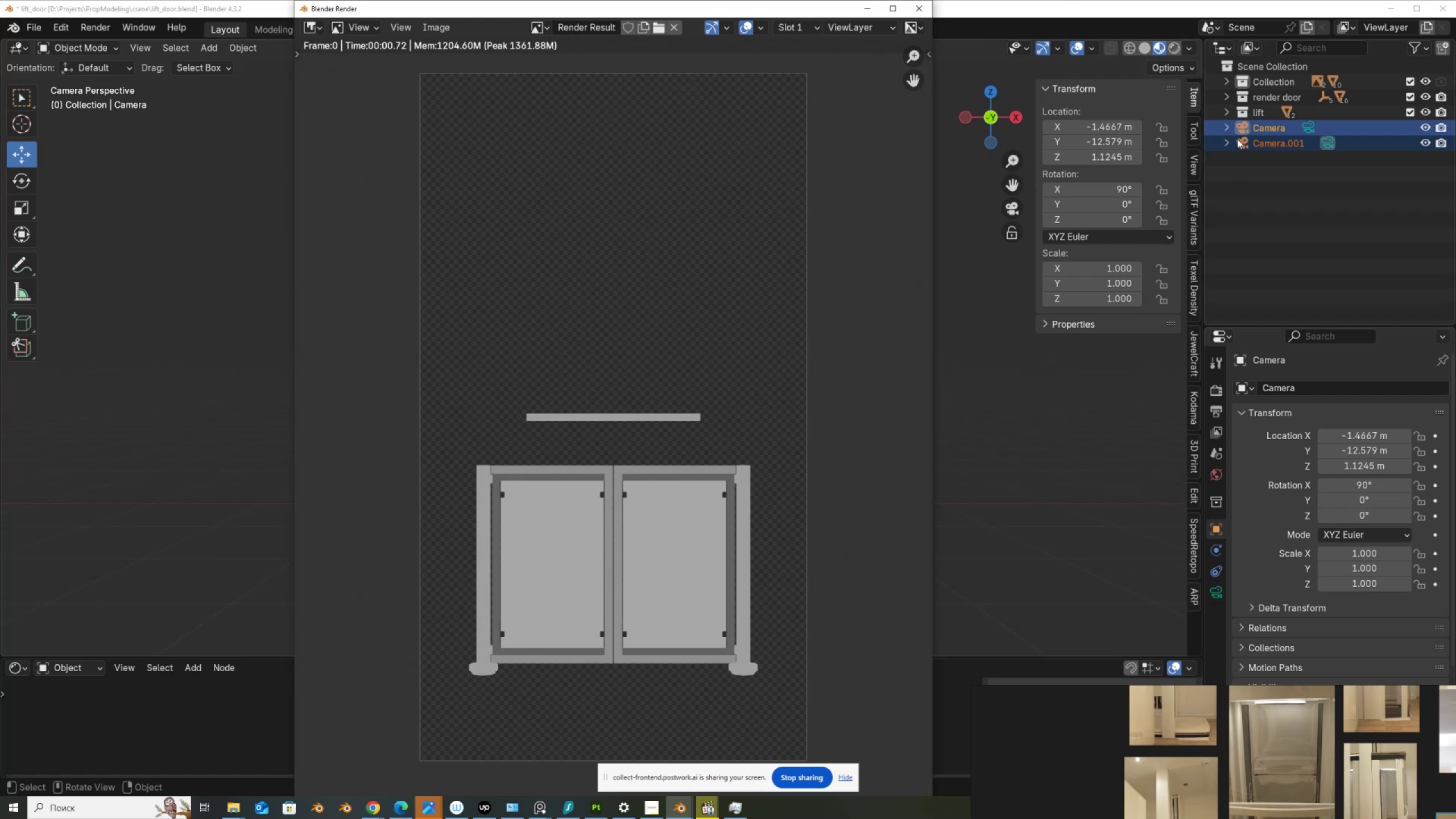 
left_click([1230, 110])
 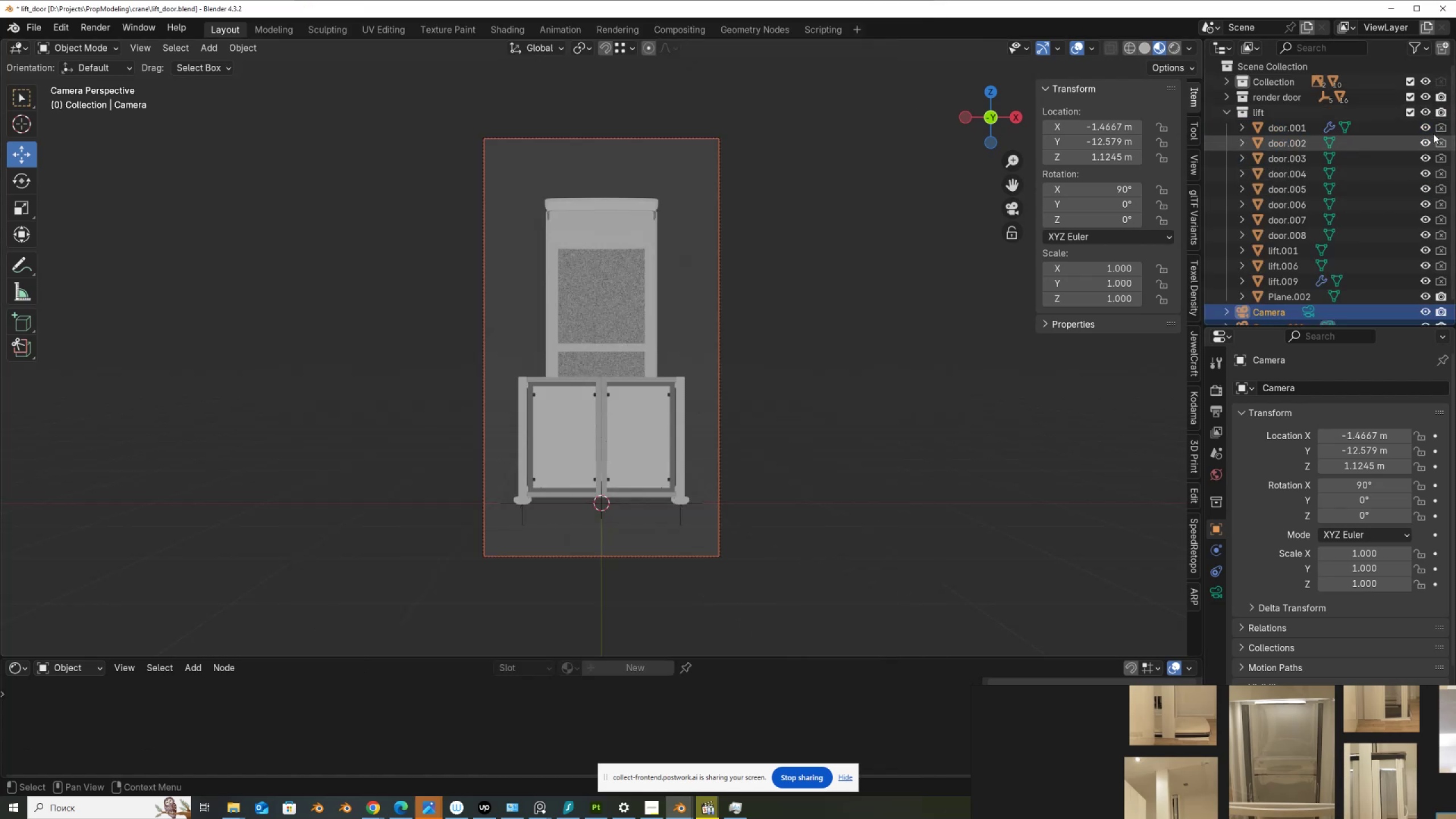 
left_click_drag(start_coordinate=[1440, 137], to_coordinate=[1450, 279])
 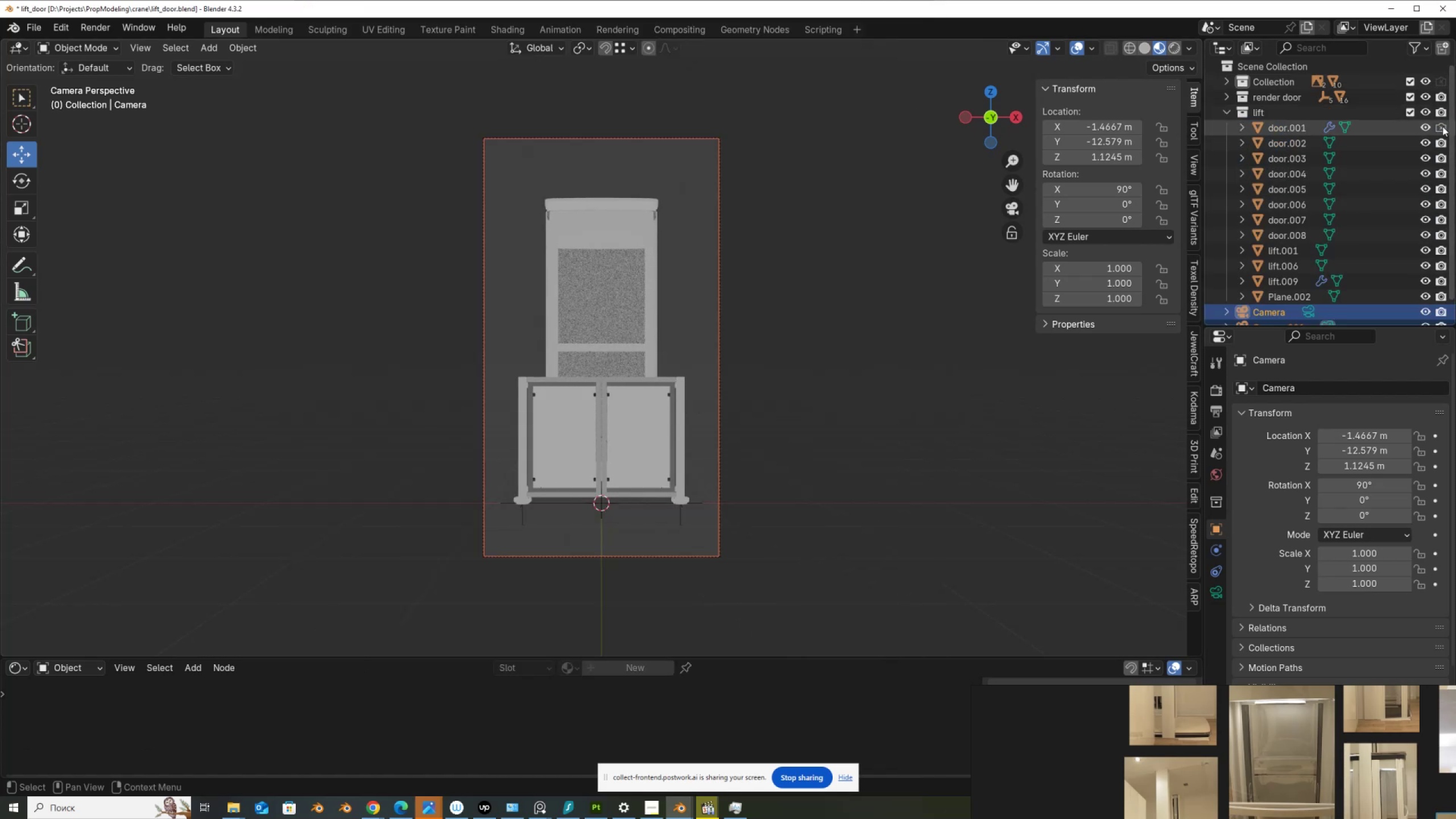 
left_click([1442, 126])
 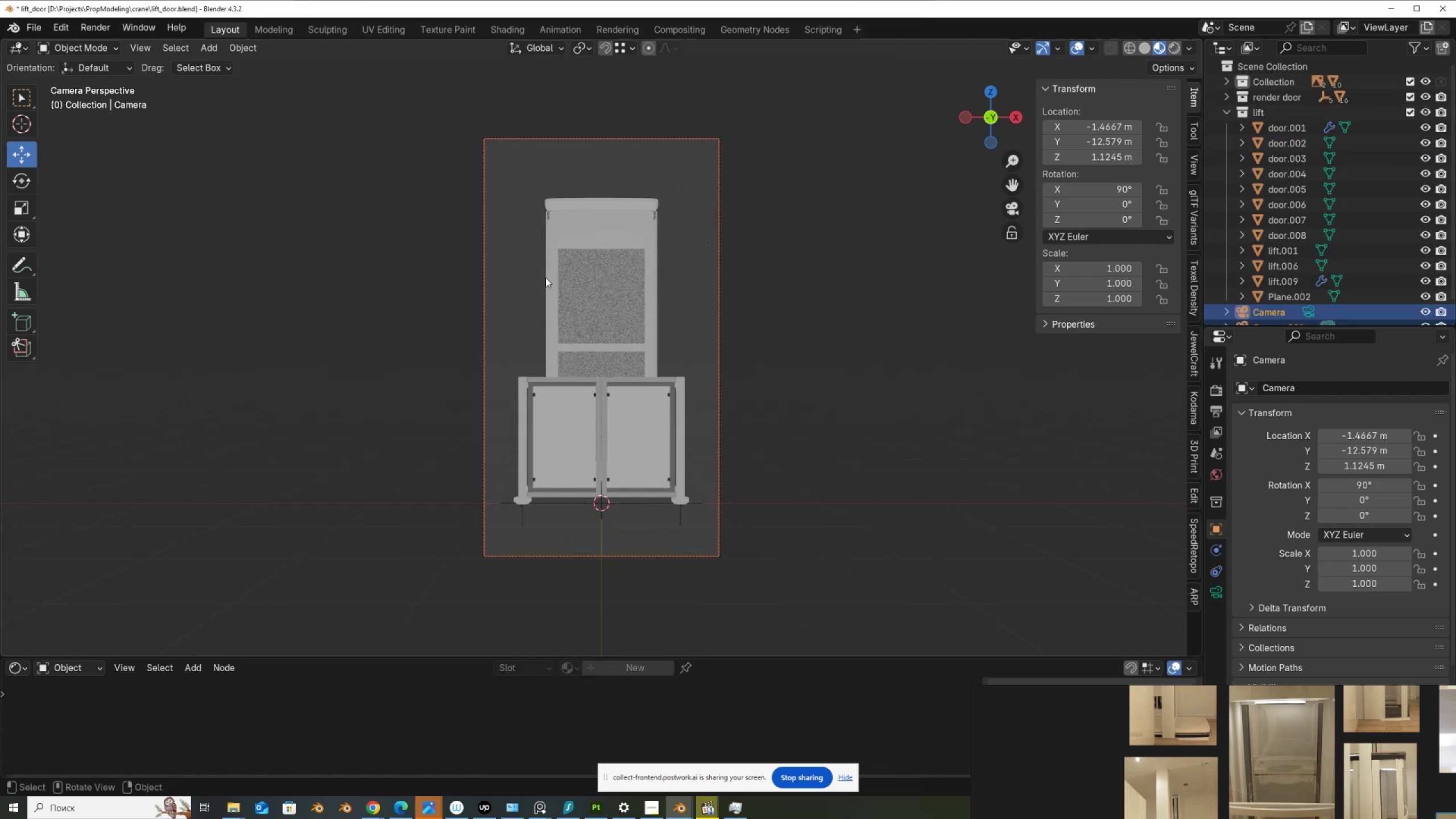 
scroll: coordinate [545, 278], scroll_direction: up, amount: 2.0
 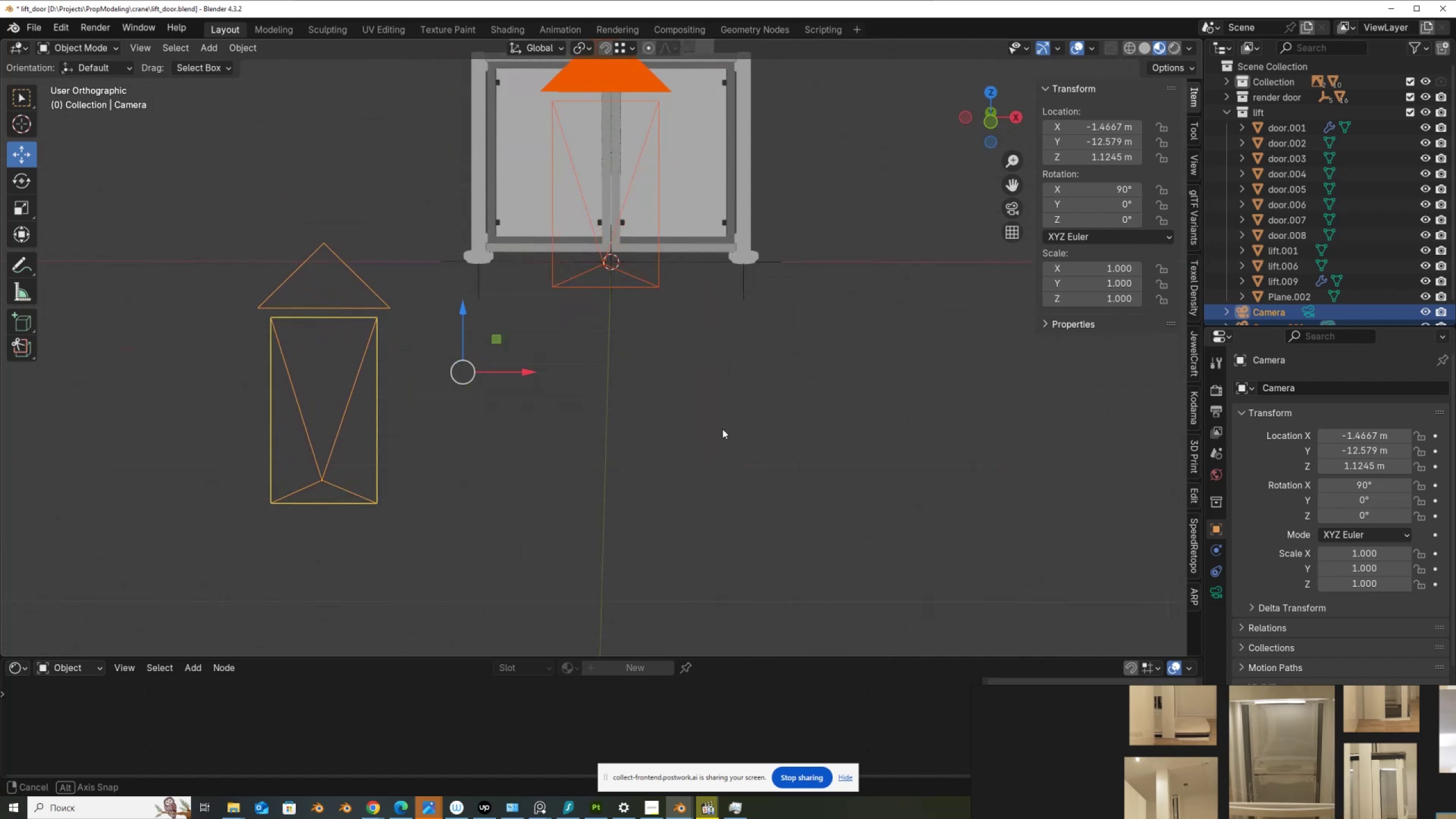 
wait(5.61)
 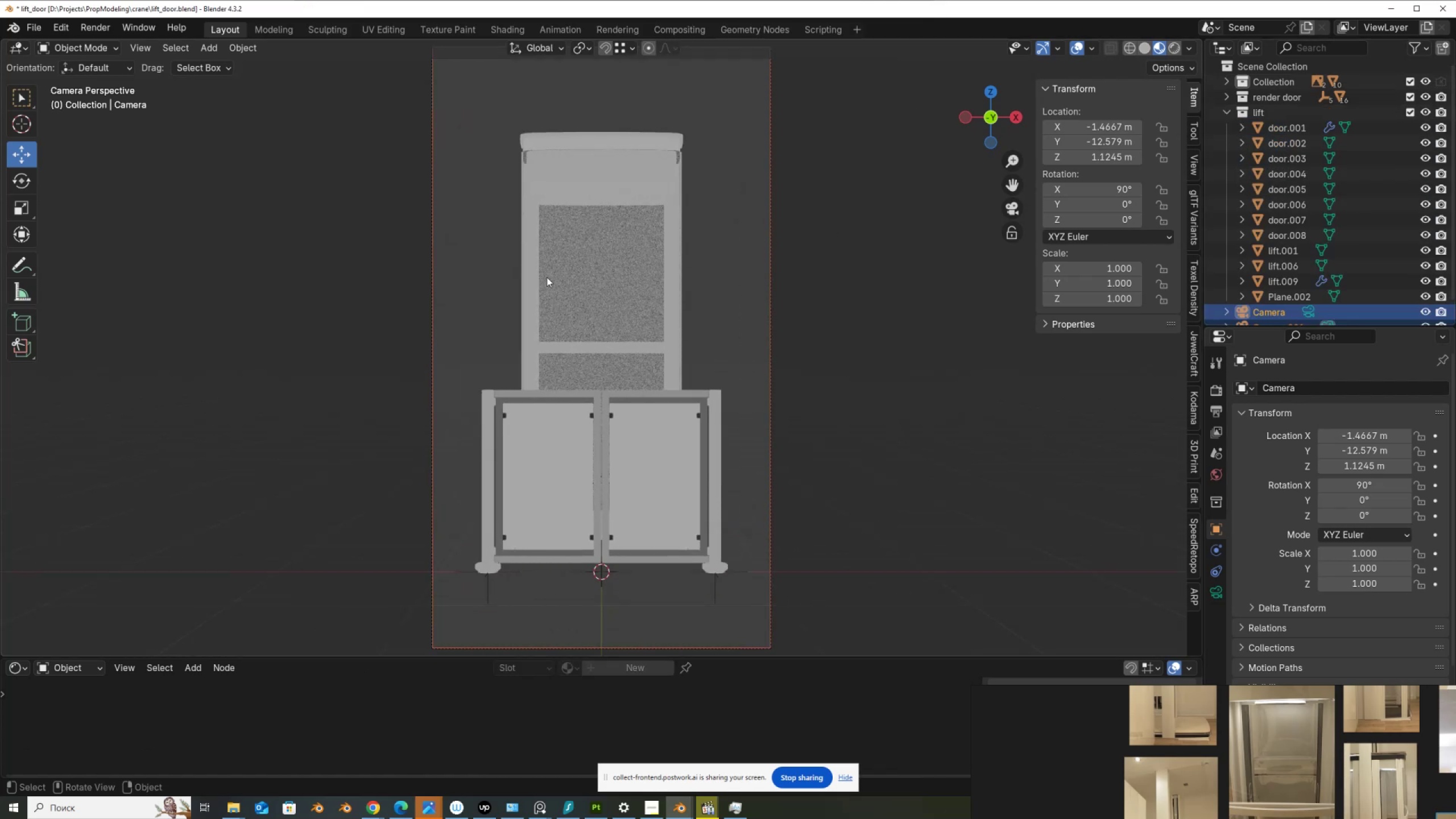 
left_click([696, 175])
 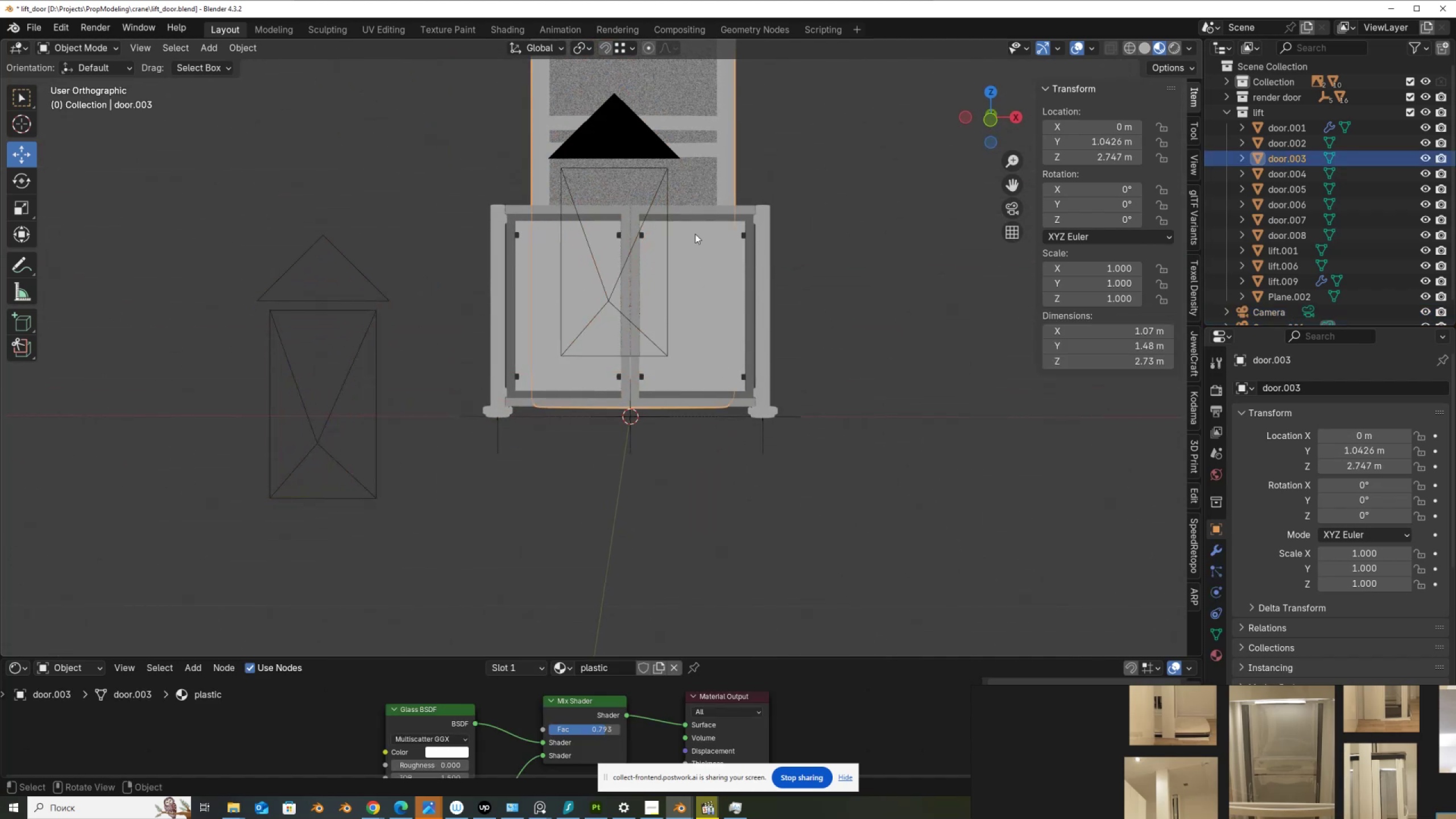 
hold_key(key=ShiftLeft, duration=0.54)
left_click([701, 279])
 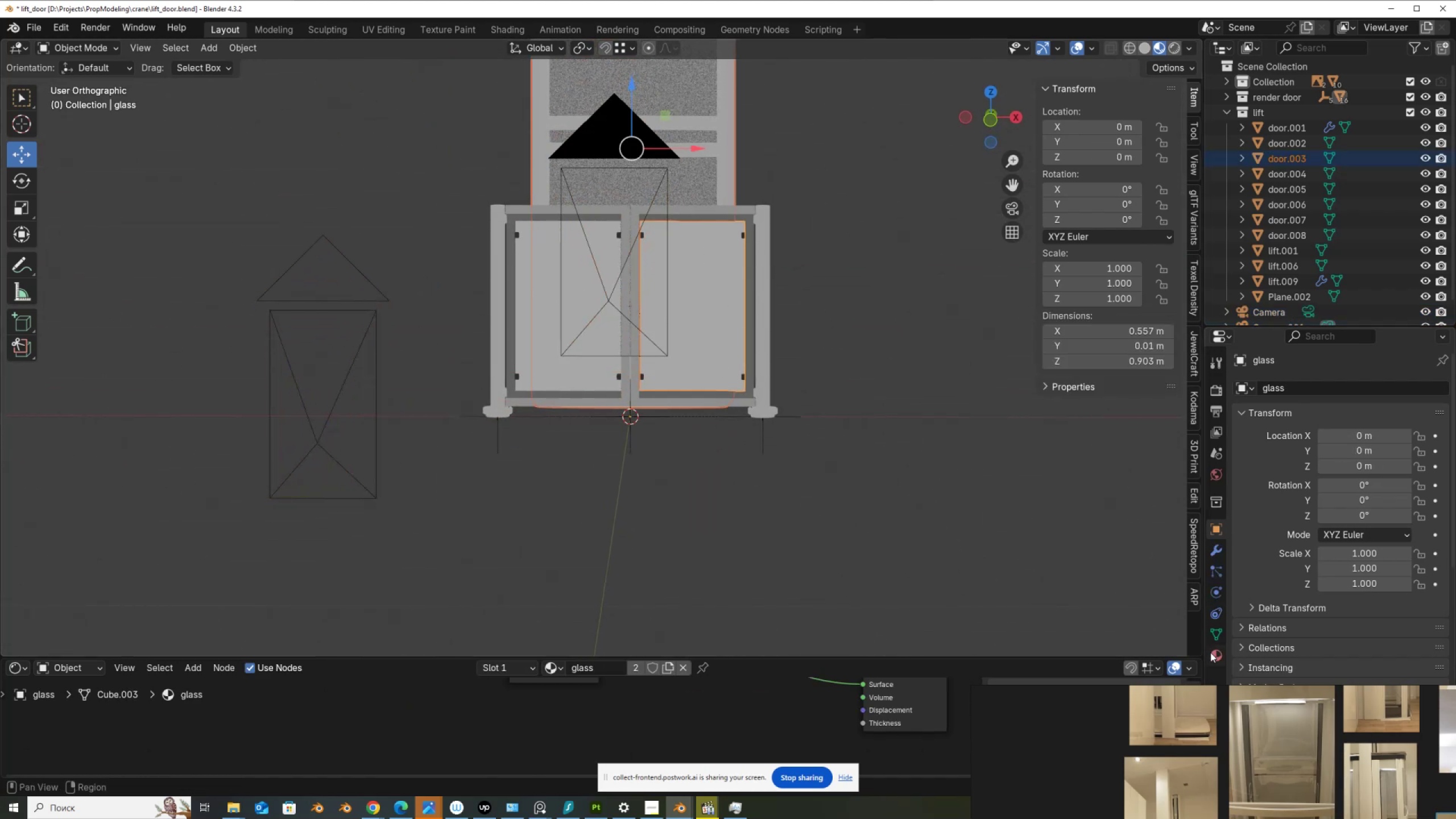 
left_click([1215, 655])
 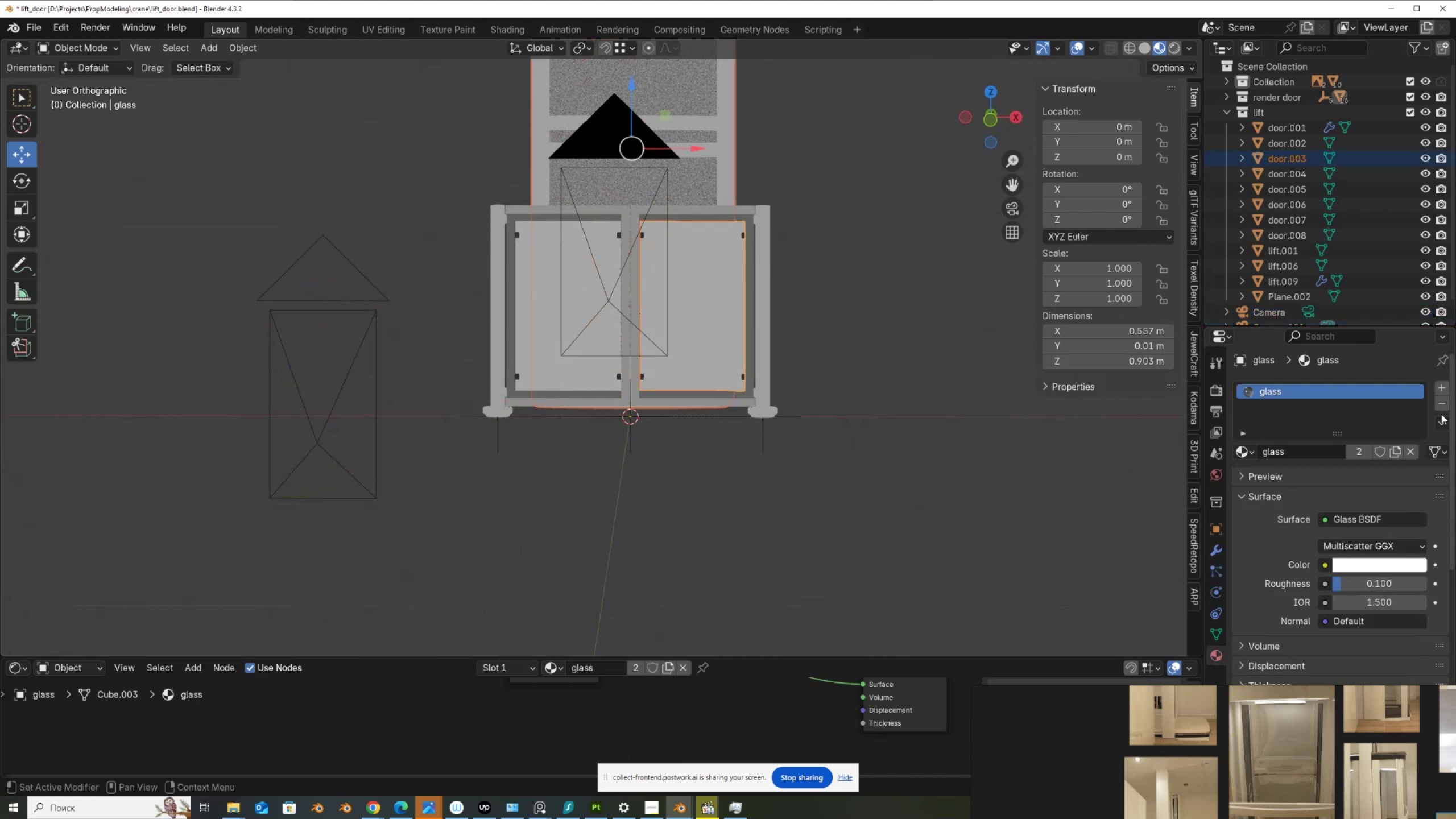 
left_click([1442, 423])
 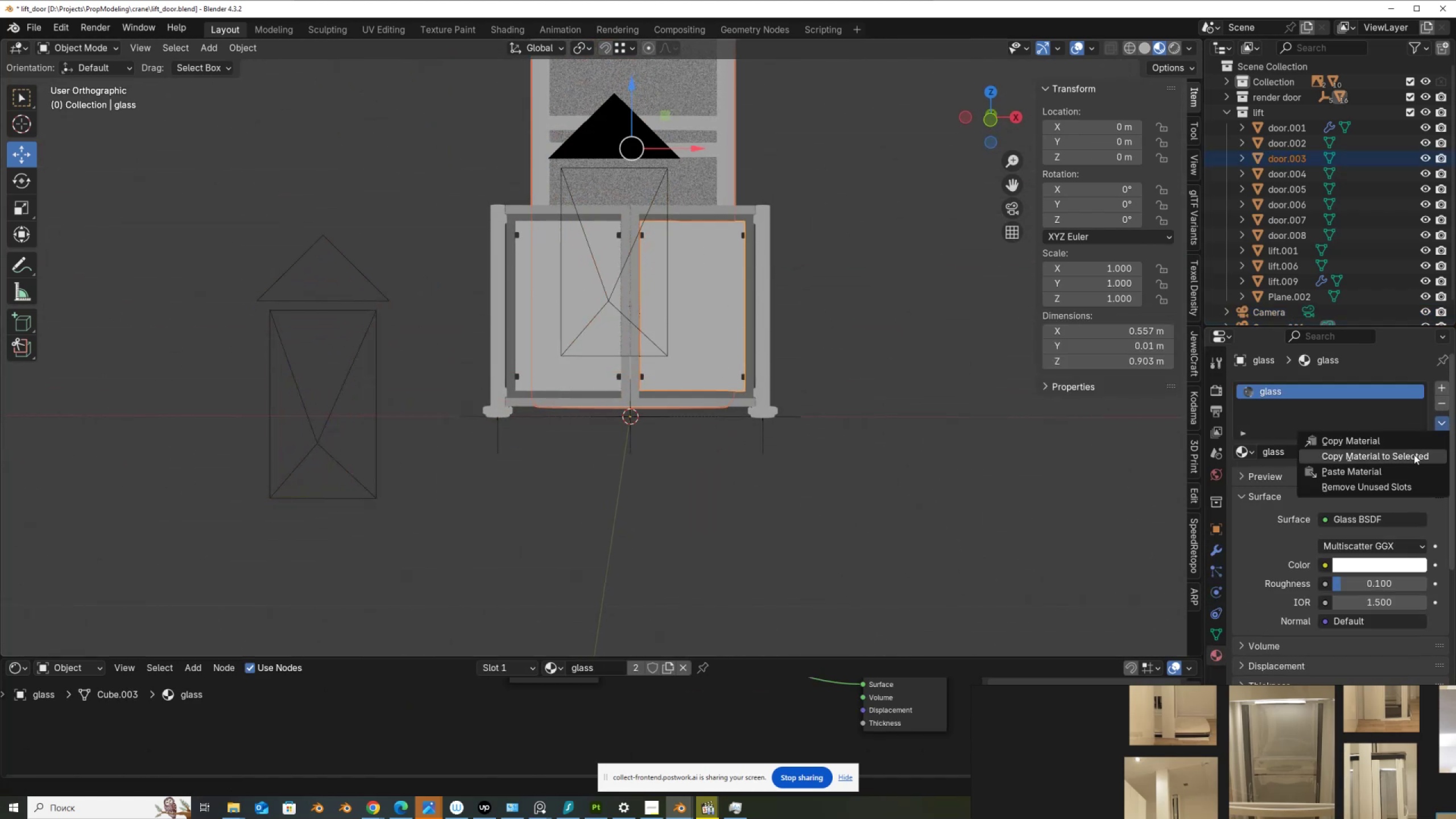 
left_click([1414, 454])
 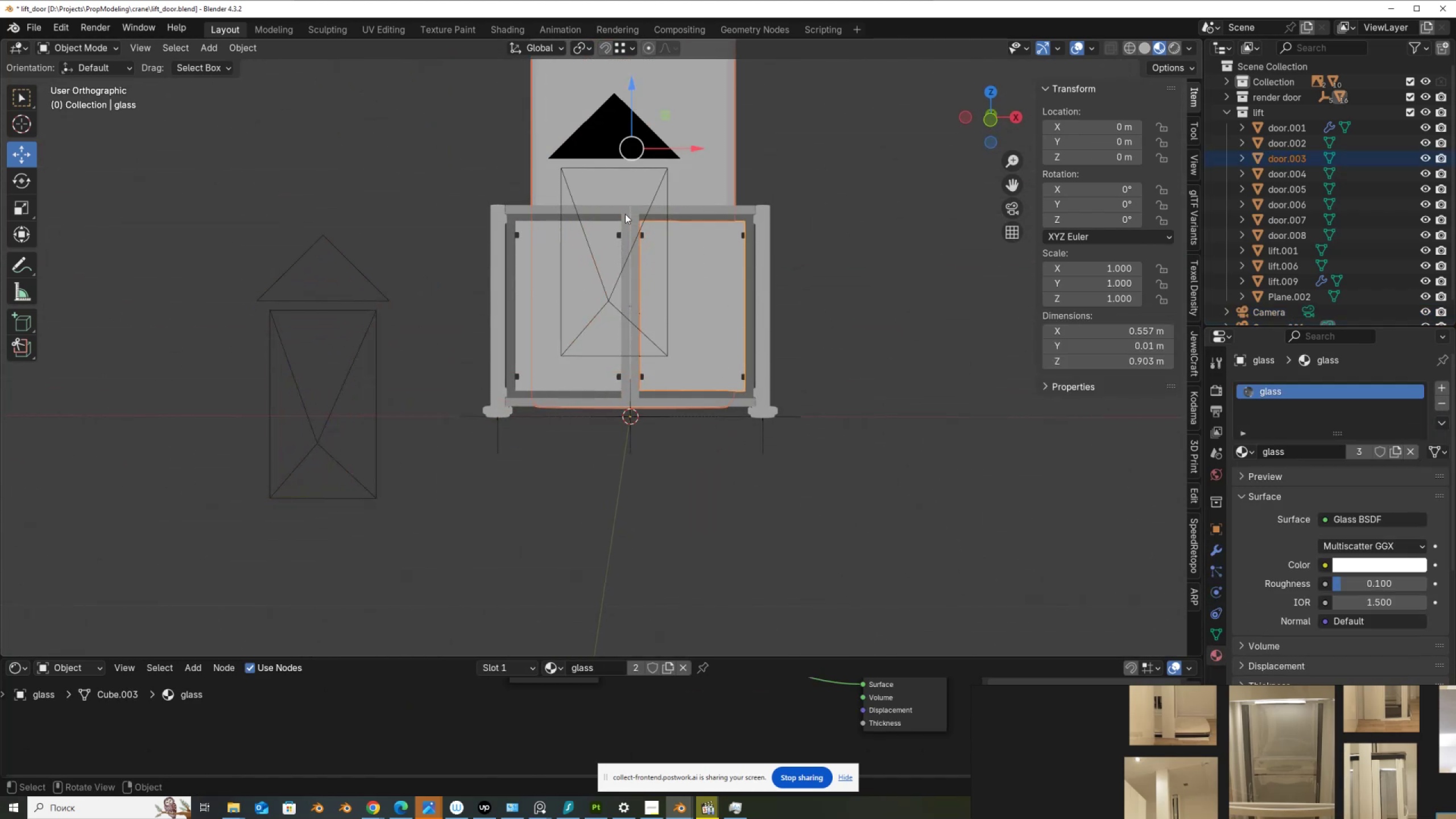 
hold_key(key=ShiftLeft, duration=0.42)
 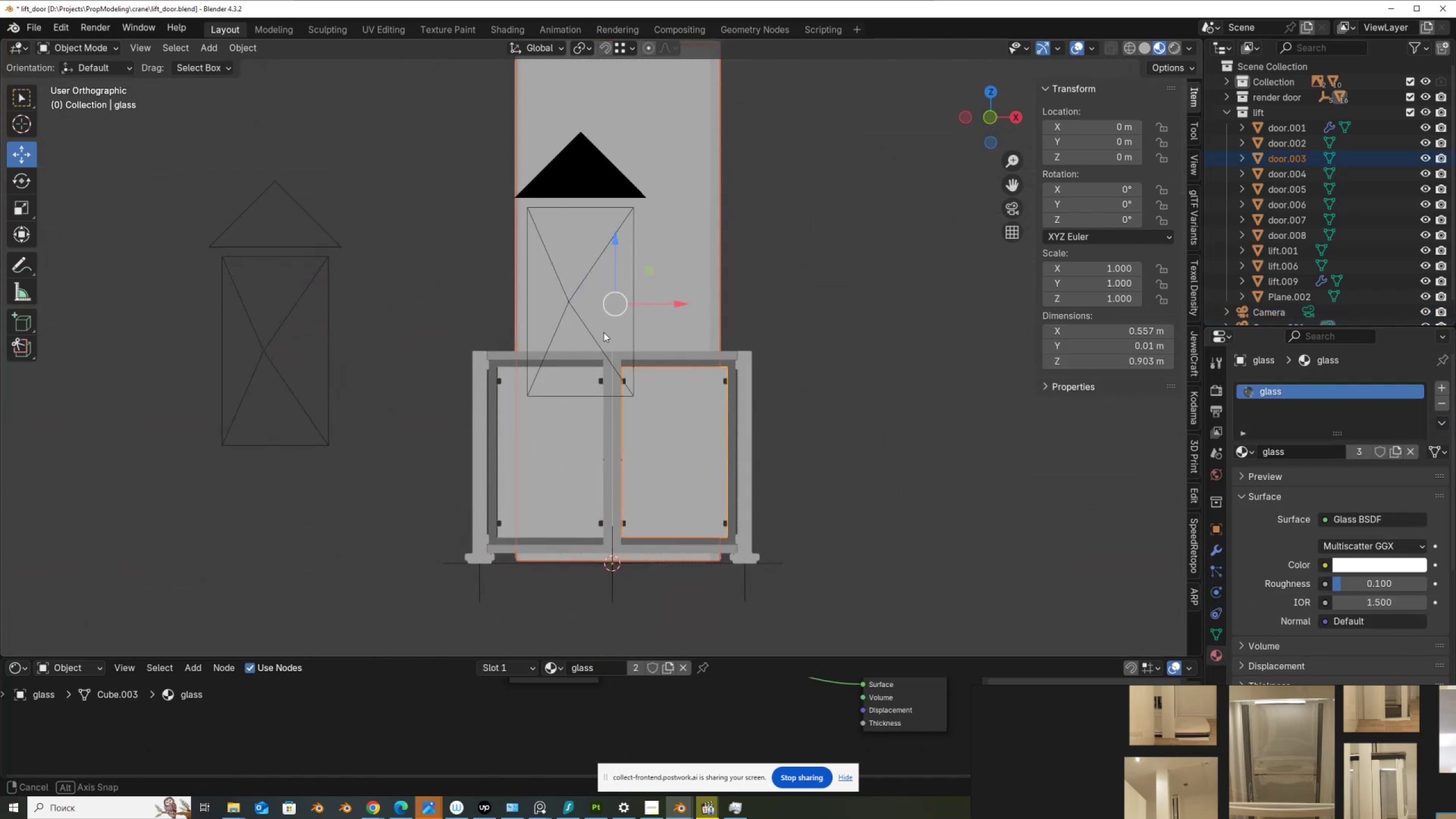 
key(Alt+AltLeft)
 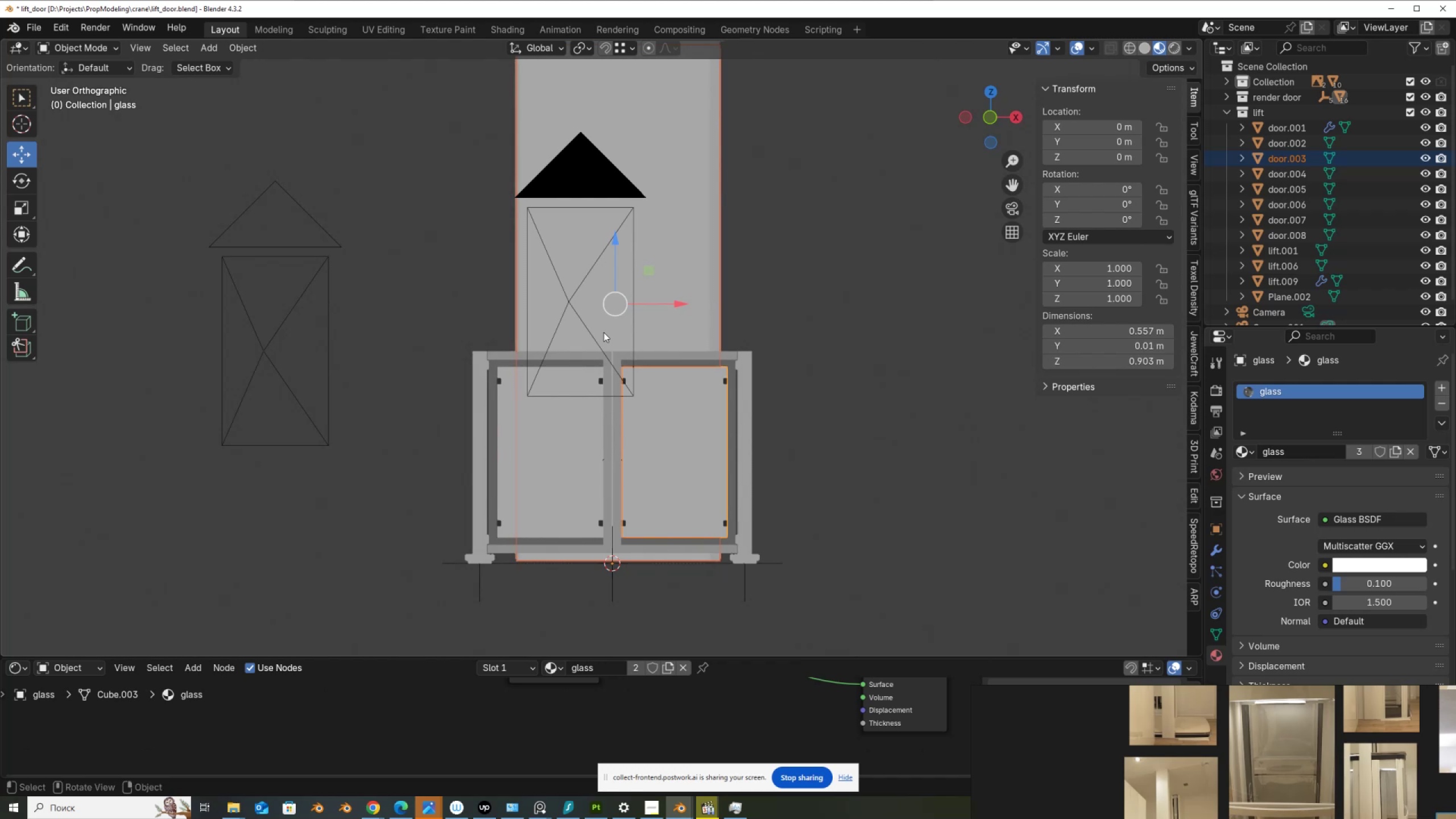 
key(Numpad0)
 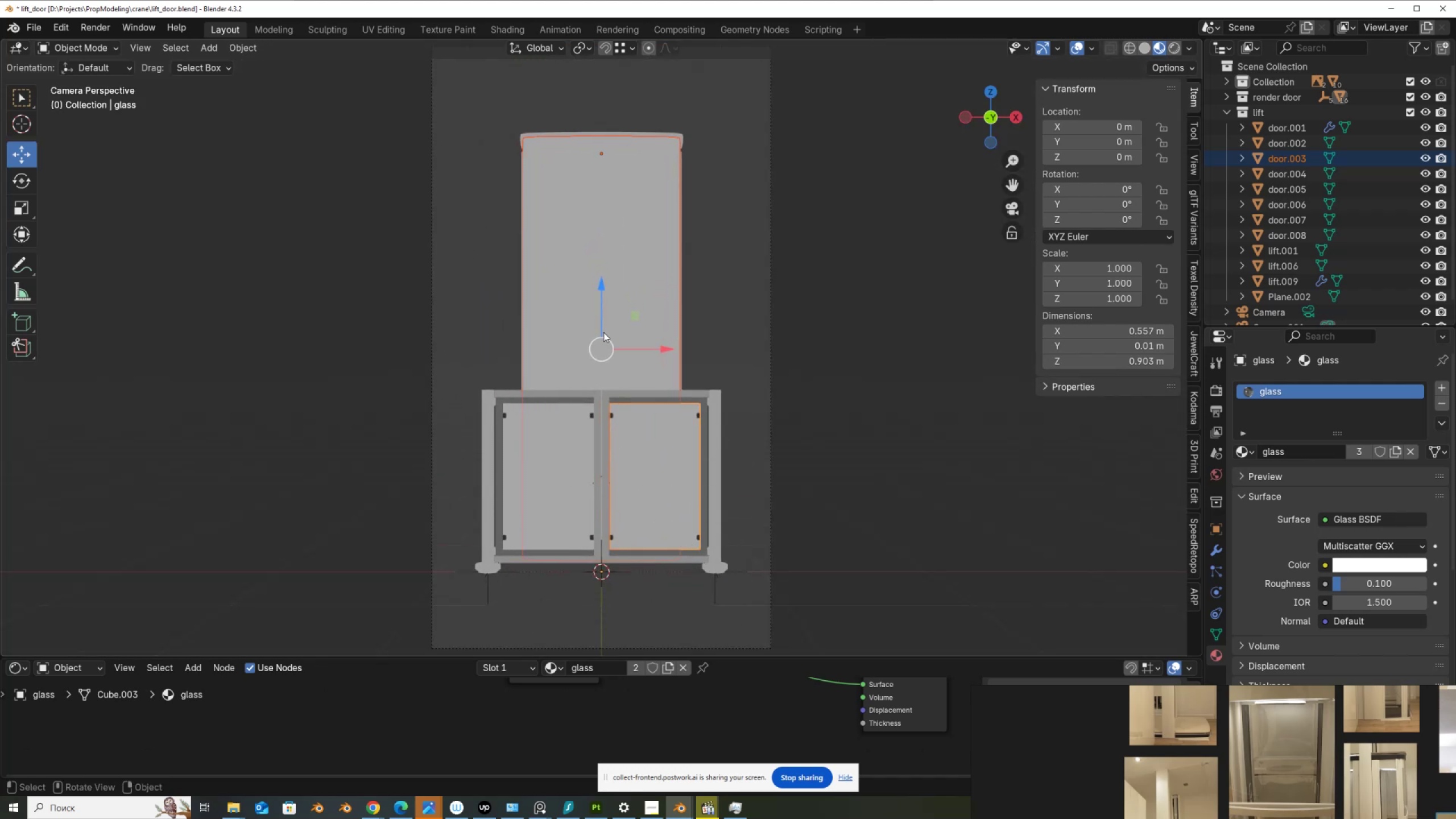 
key(F12)
 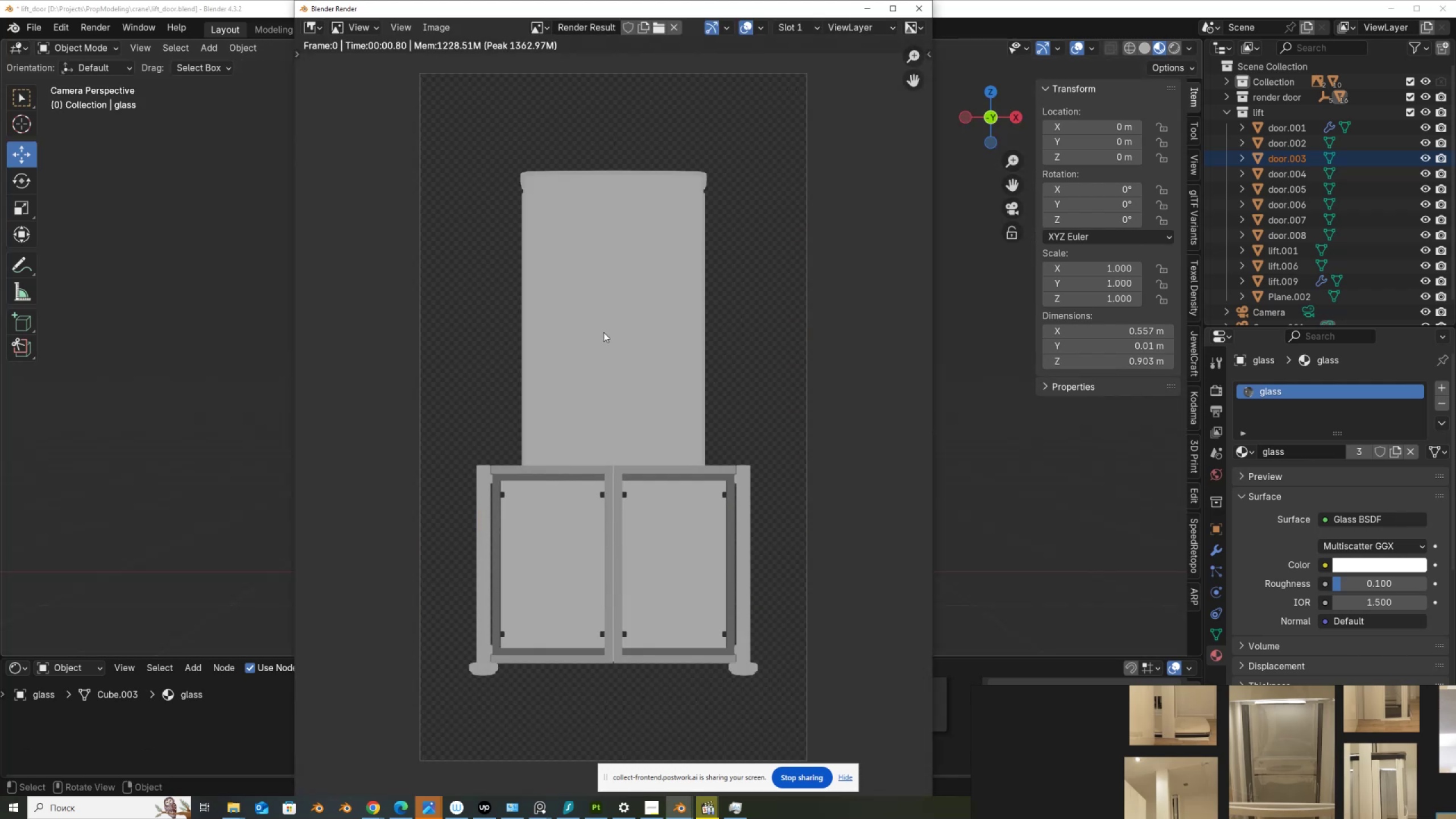 
scroll: coordinate [603, 332], scroll_direction: down, amount: 2.0
 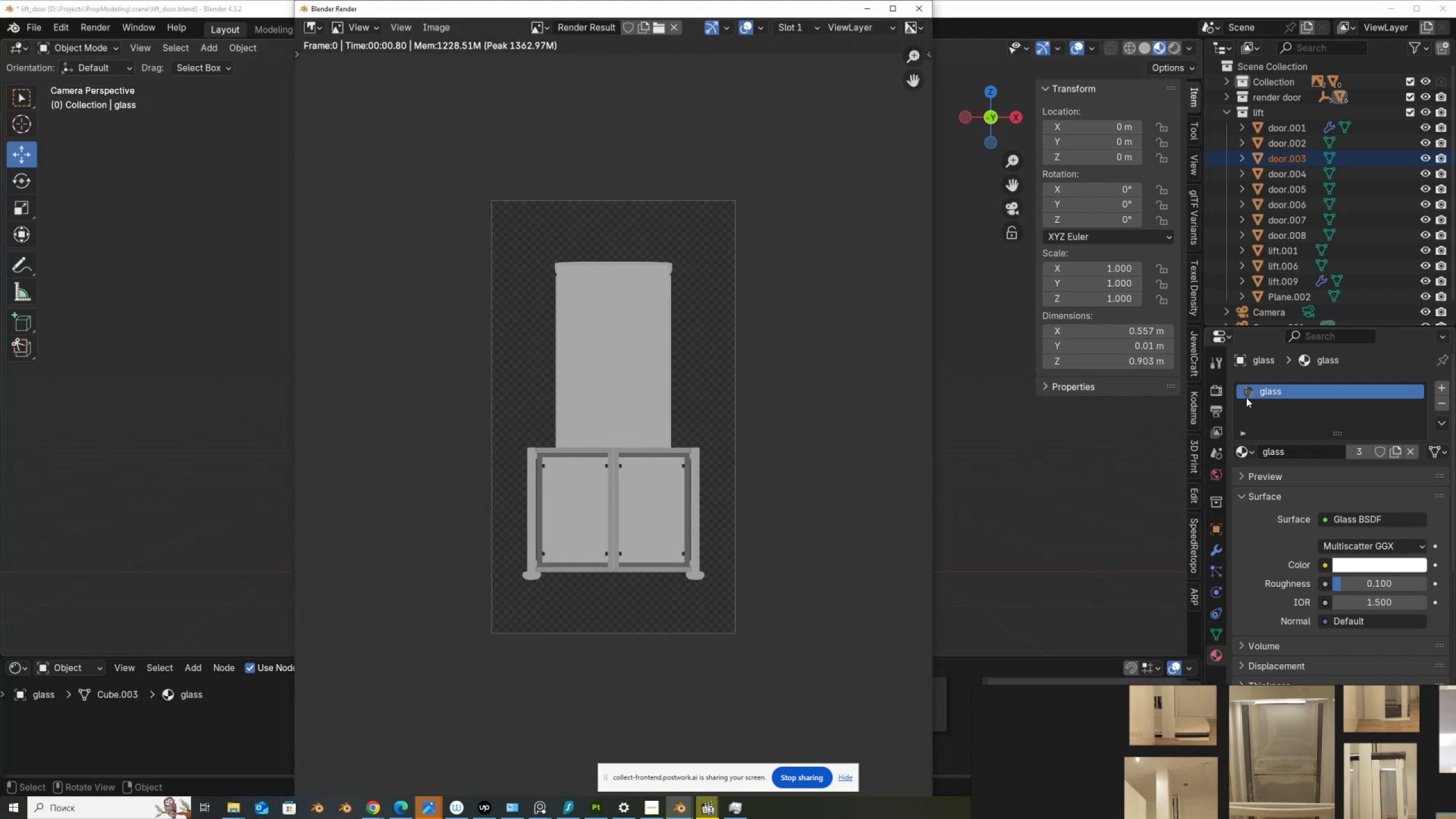 
left_click([1208, 390])
 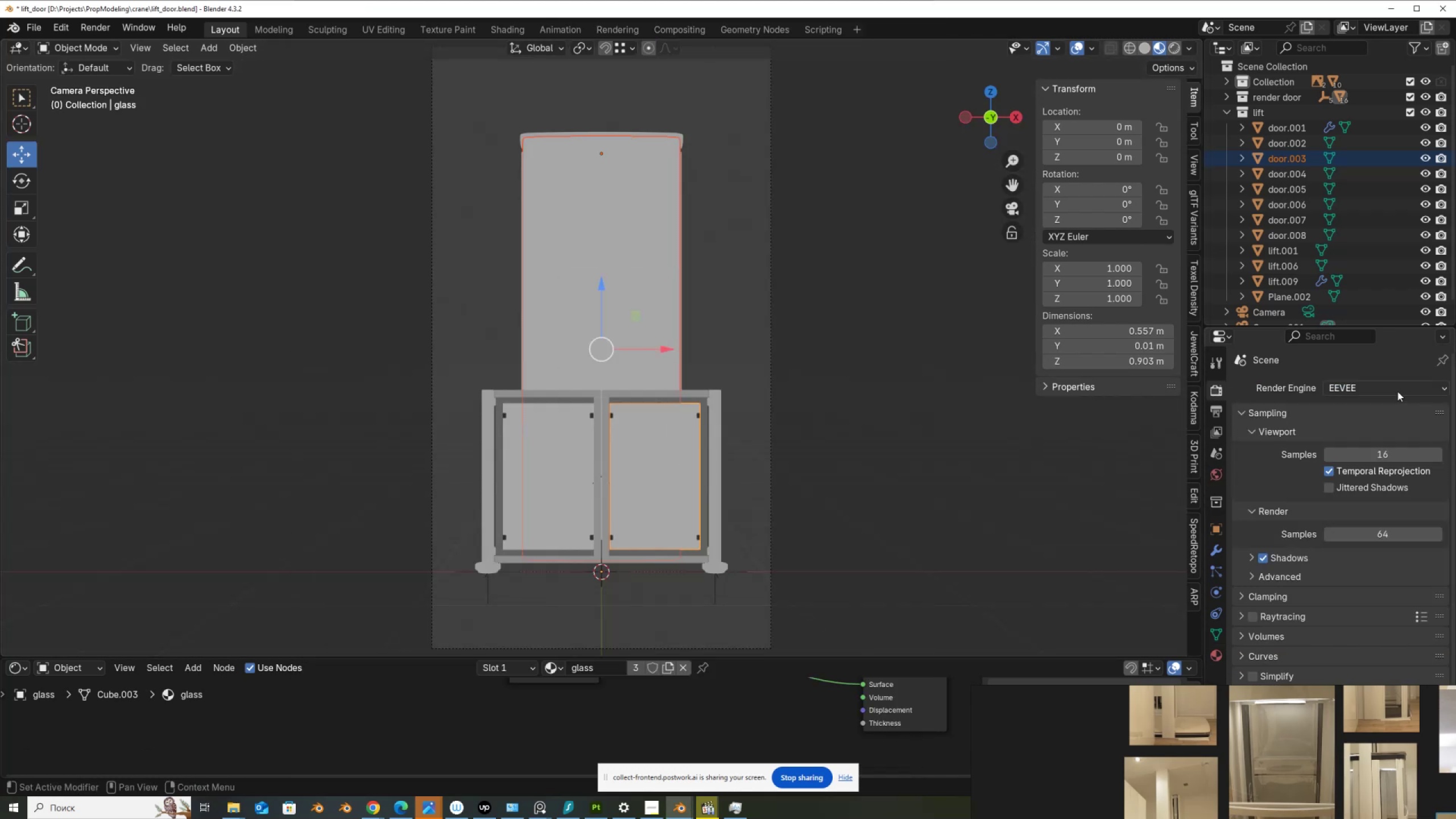 
left_click([1397, 390])
 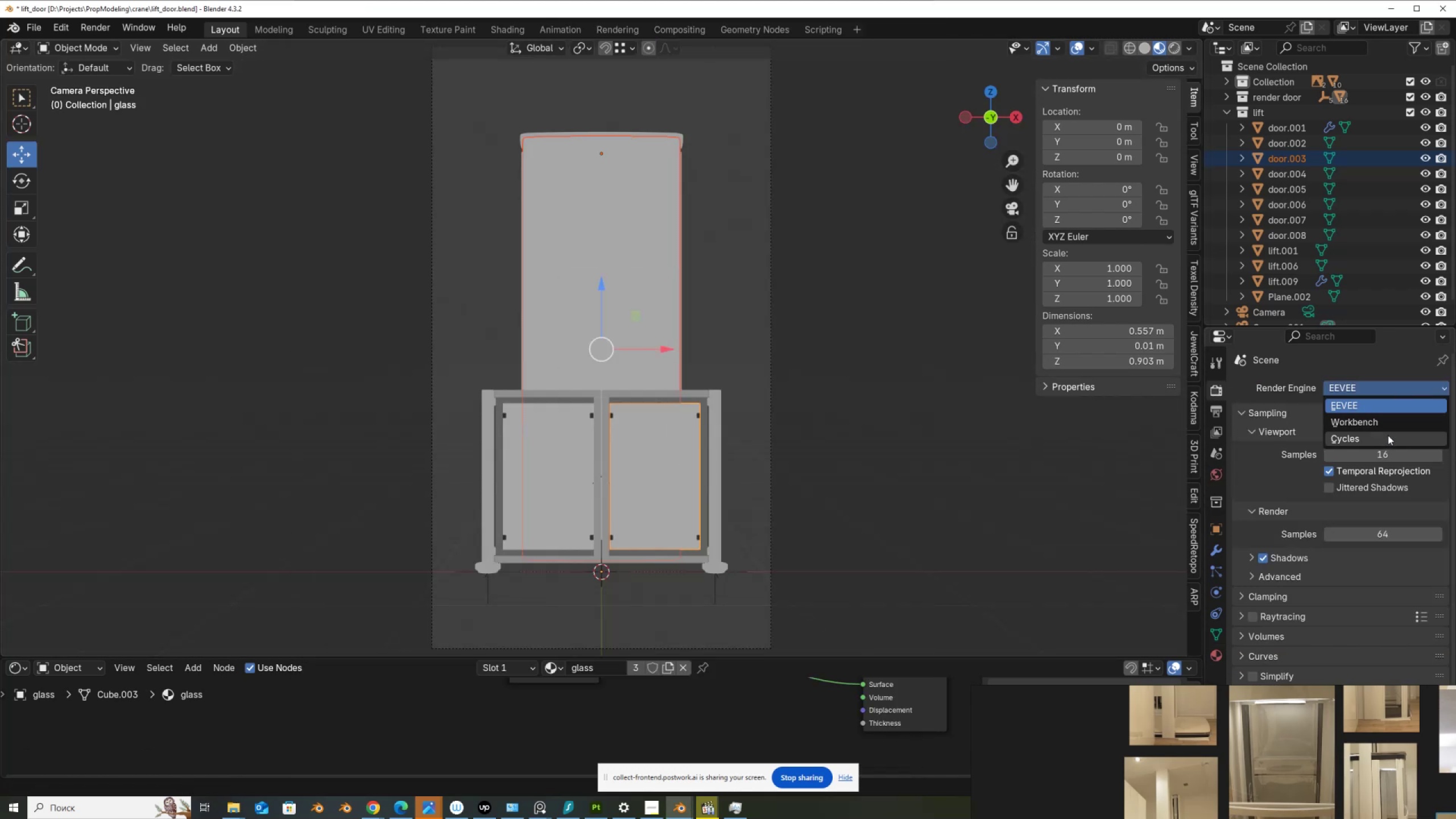 
left_click([1388, 436])
 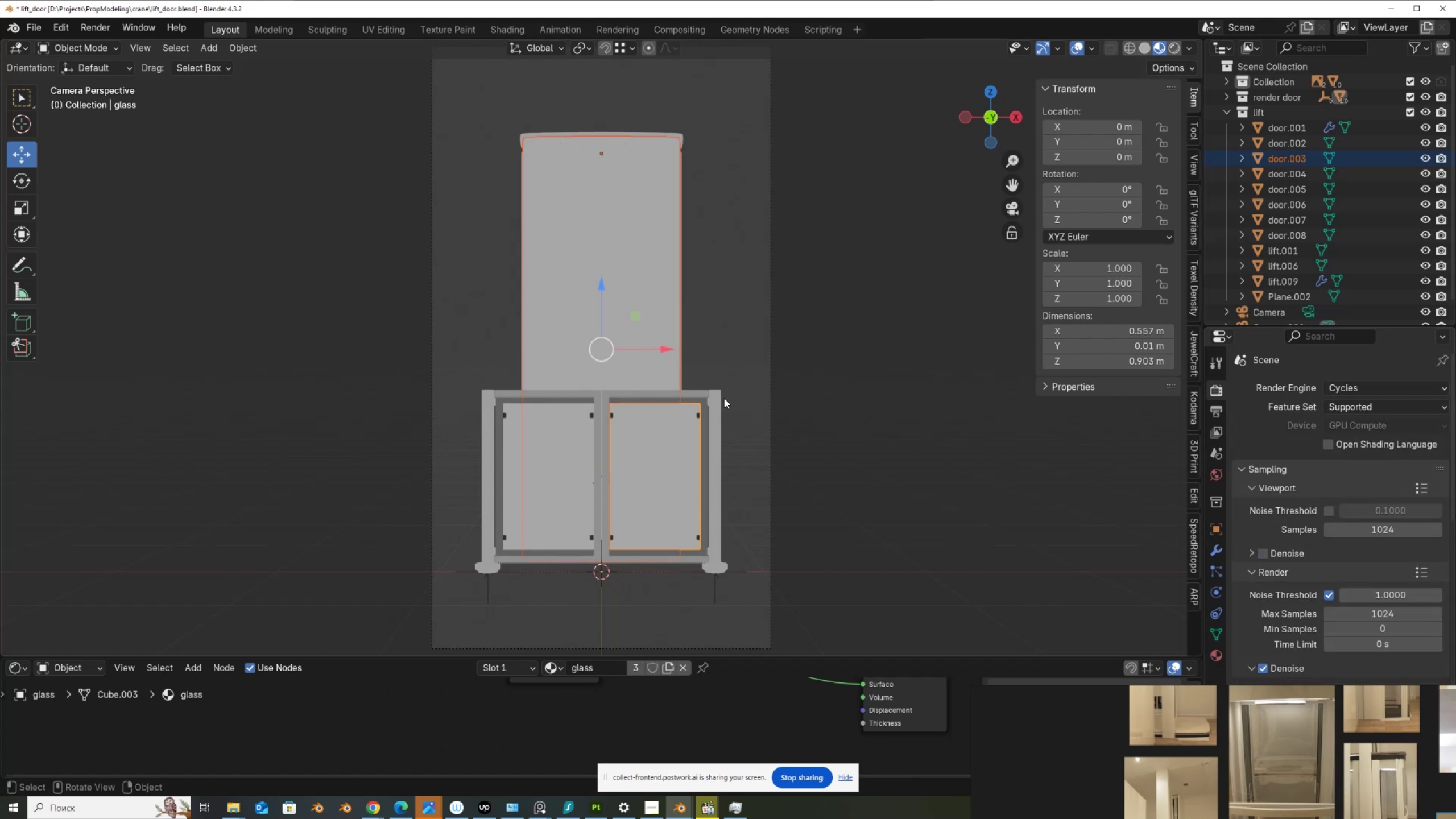 
key(F12)
 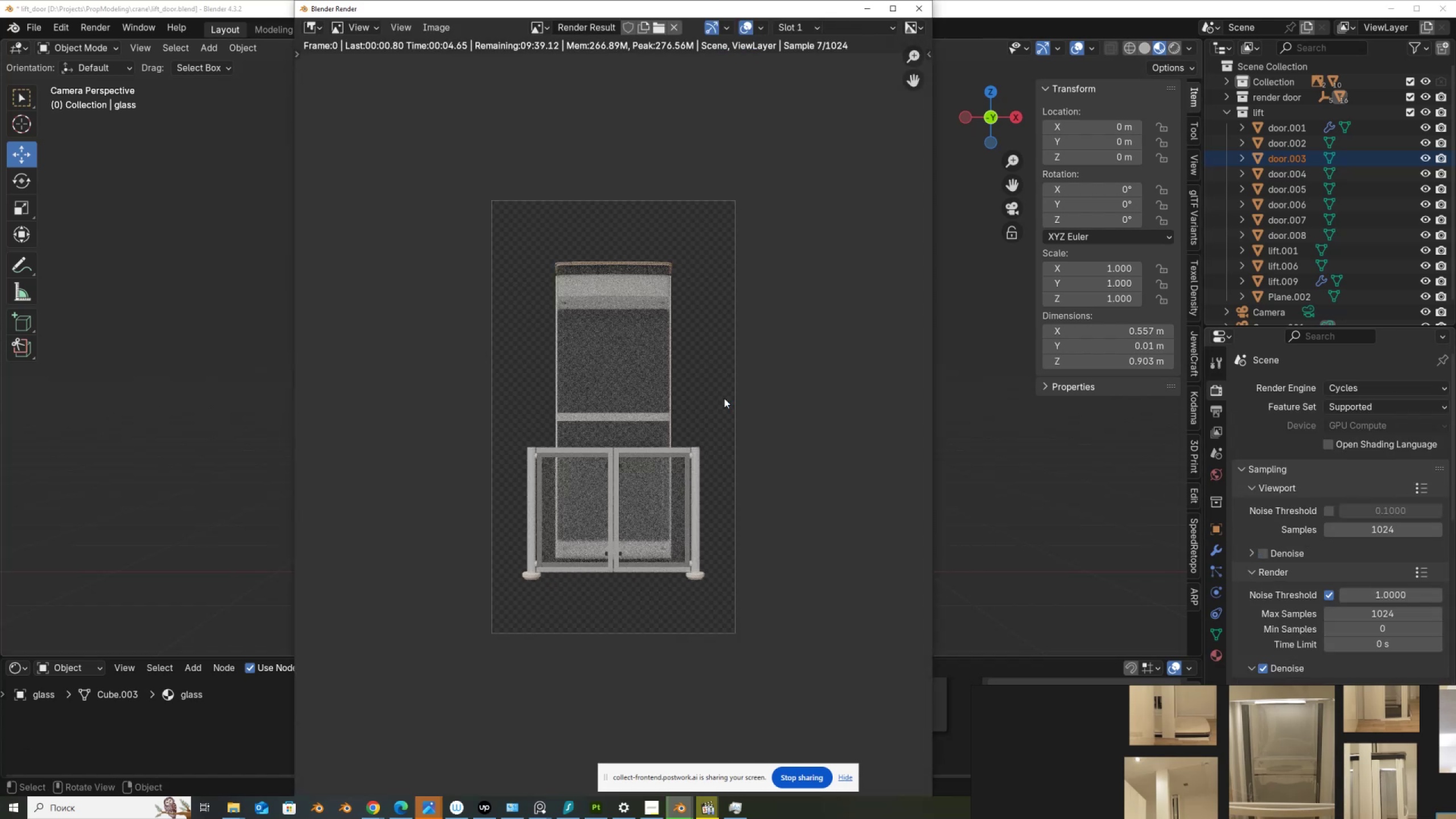 
wait(10.17)
 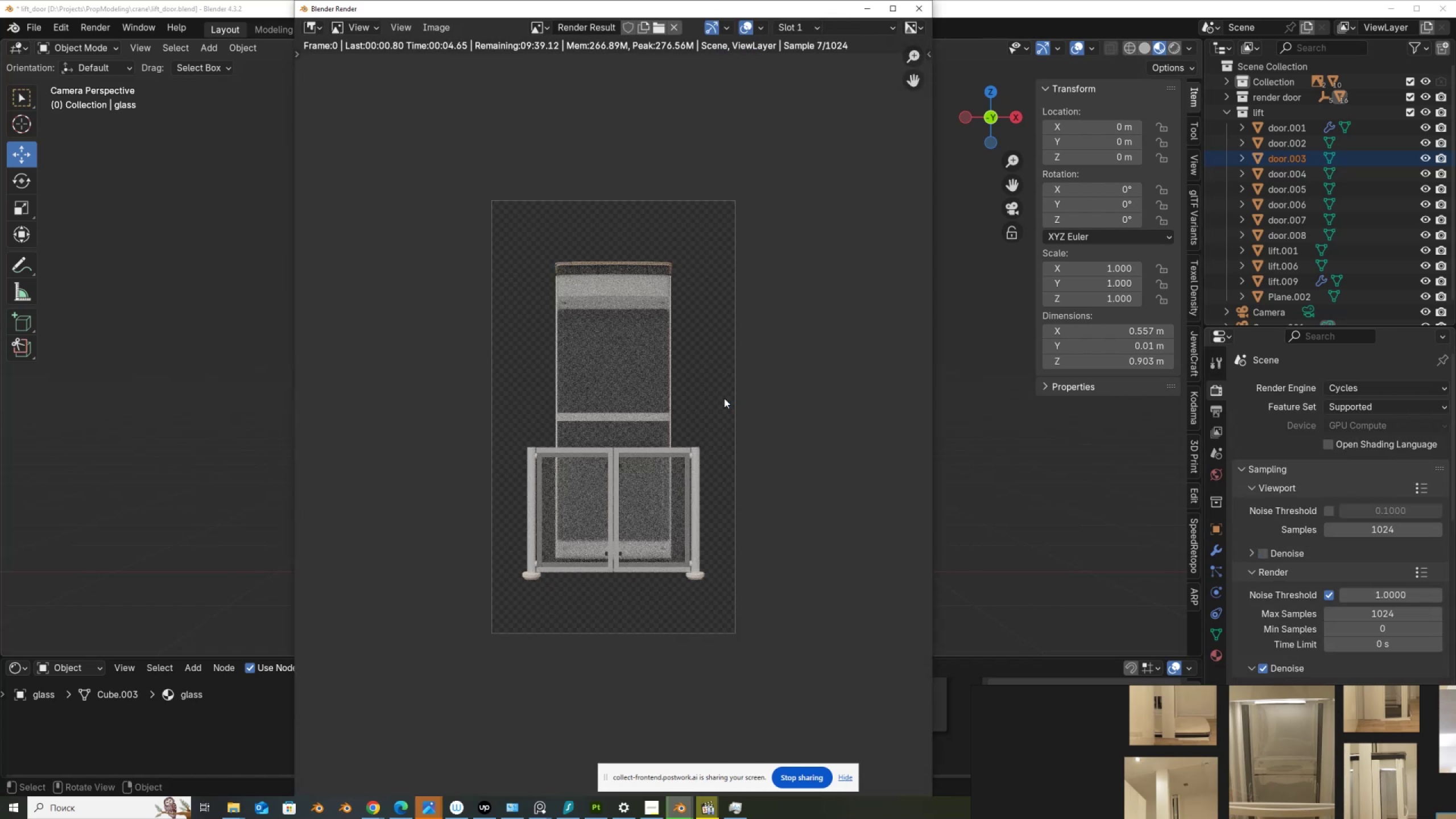 
scroll: coordinate [724, 399], scroll_direction: up, amount: 4.0
 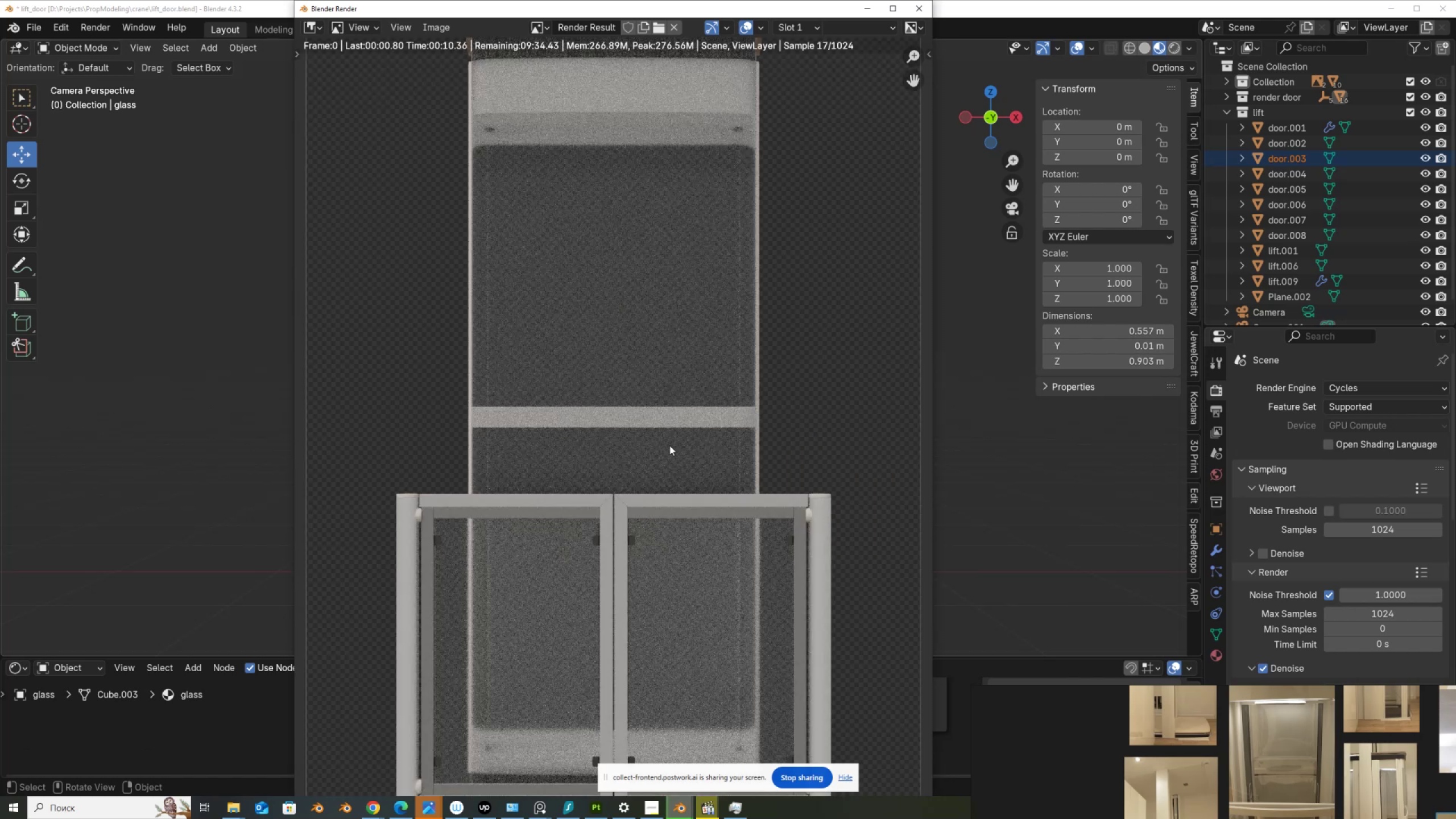 
scroll: coordinate [669, 445], scroll_direction: down, amount: 1.0
 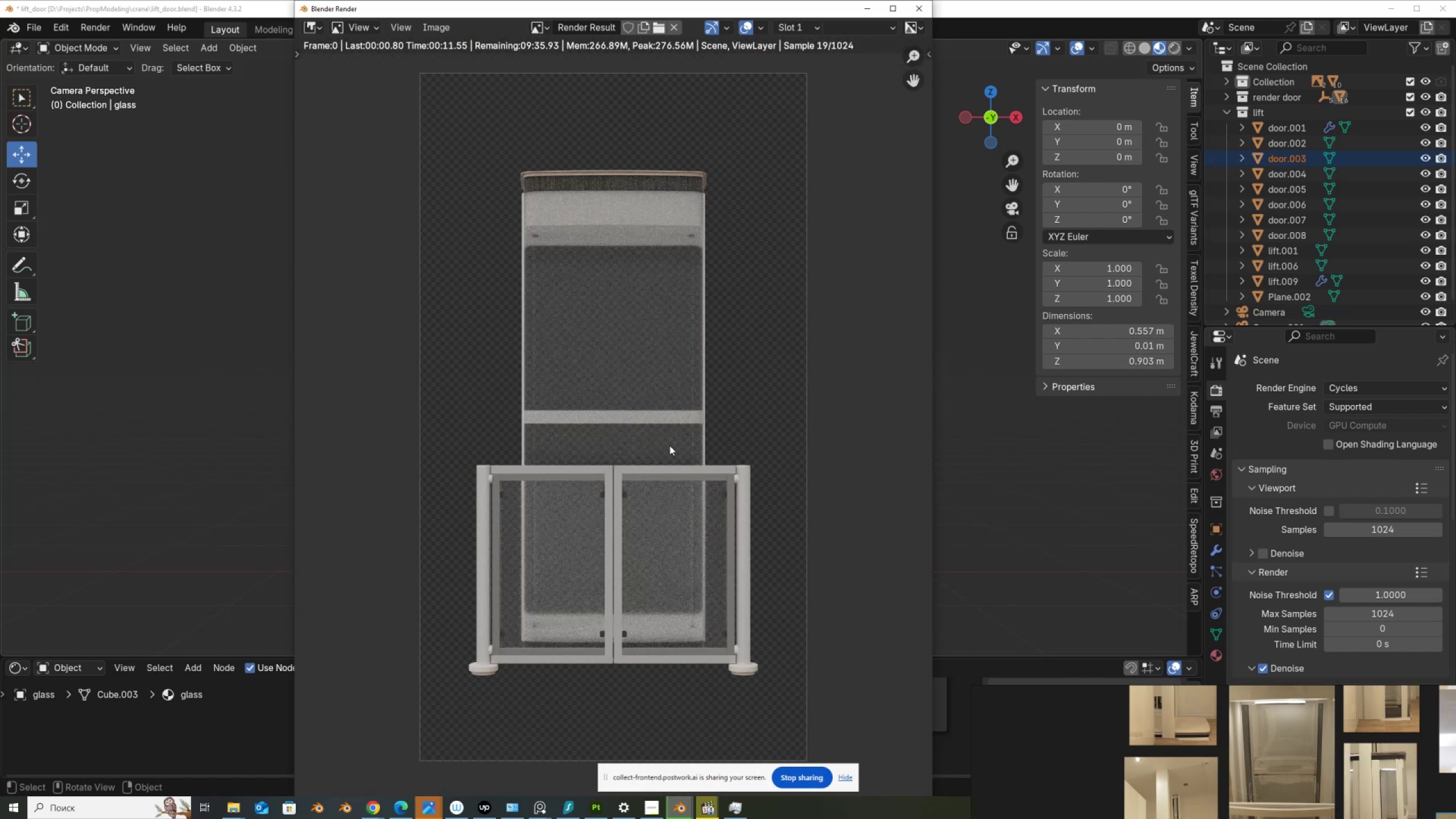 
scroll: coordinate [669, 445], scroll_direction: up, amount: 1.0
 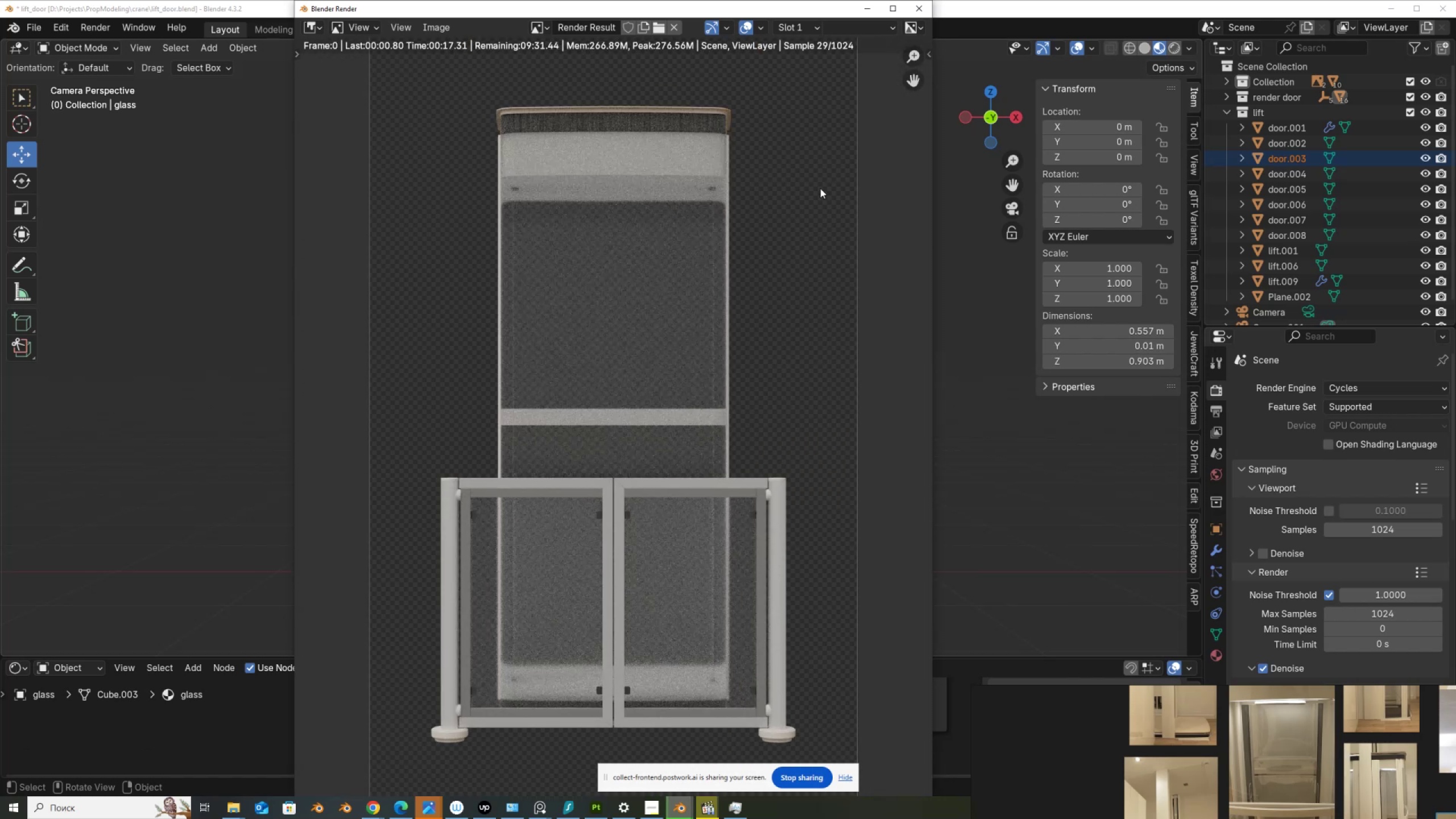 
wait(7.69)
 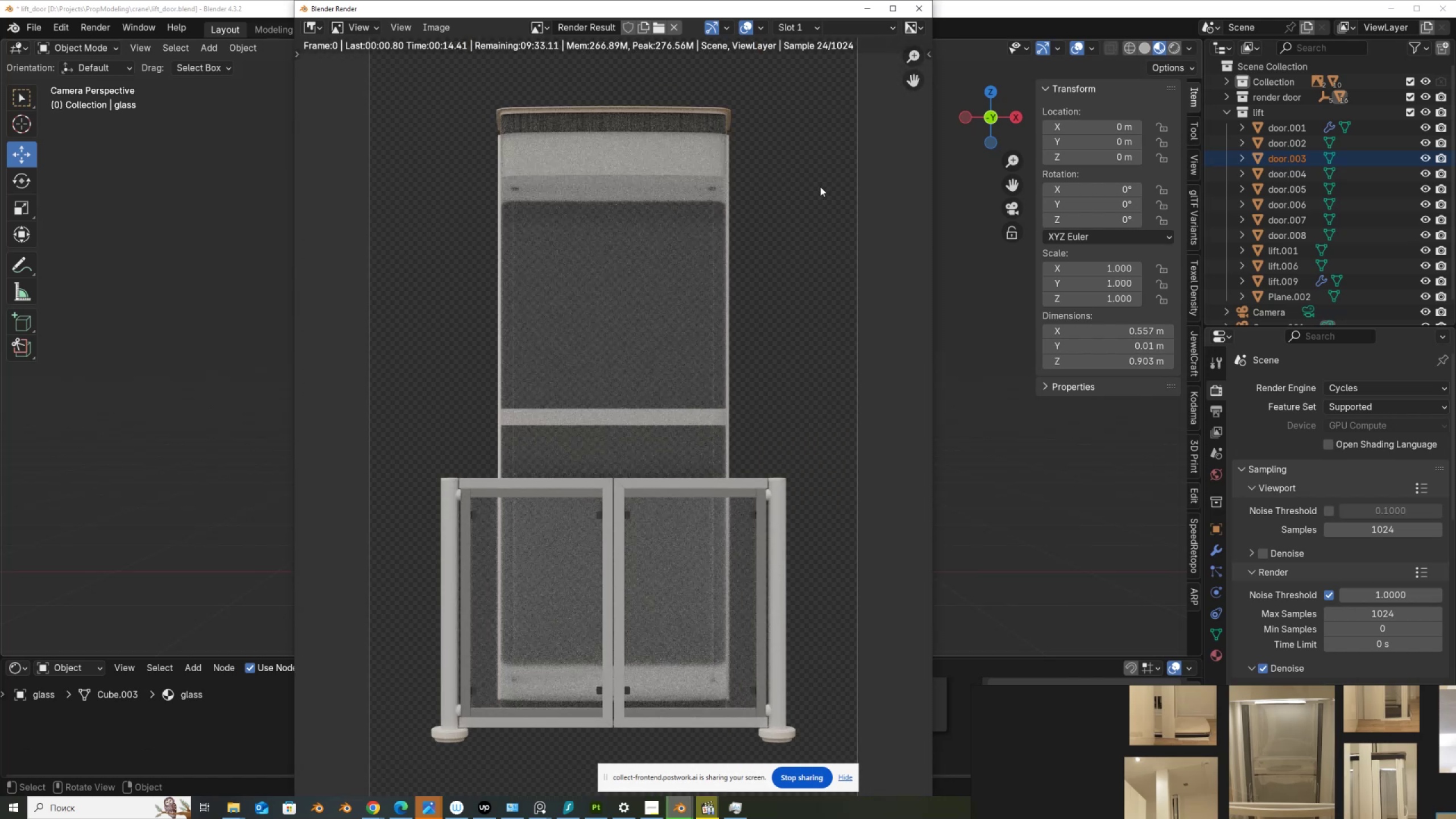 
scroll: coordinate [1131, 608], scroll_direction: up, amount: 9.0
 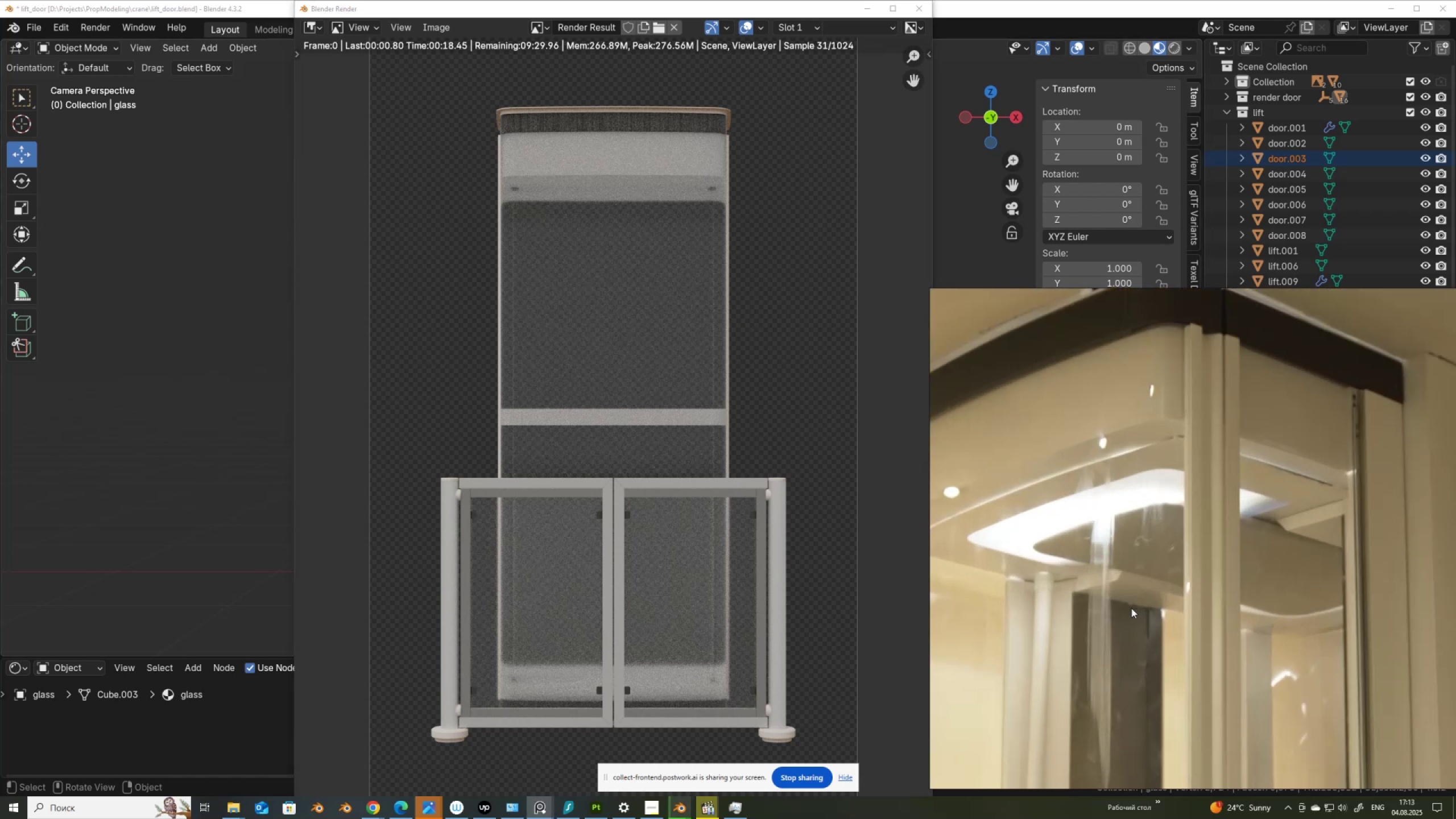 
scroll: coordinate [1131, 608], scroll_direction: down, amount: 3.0
 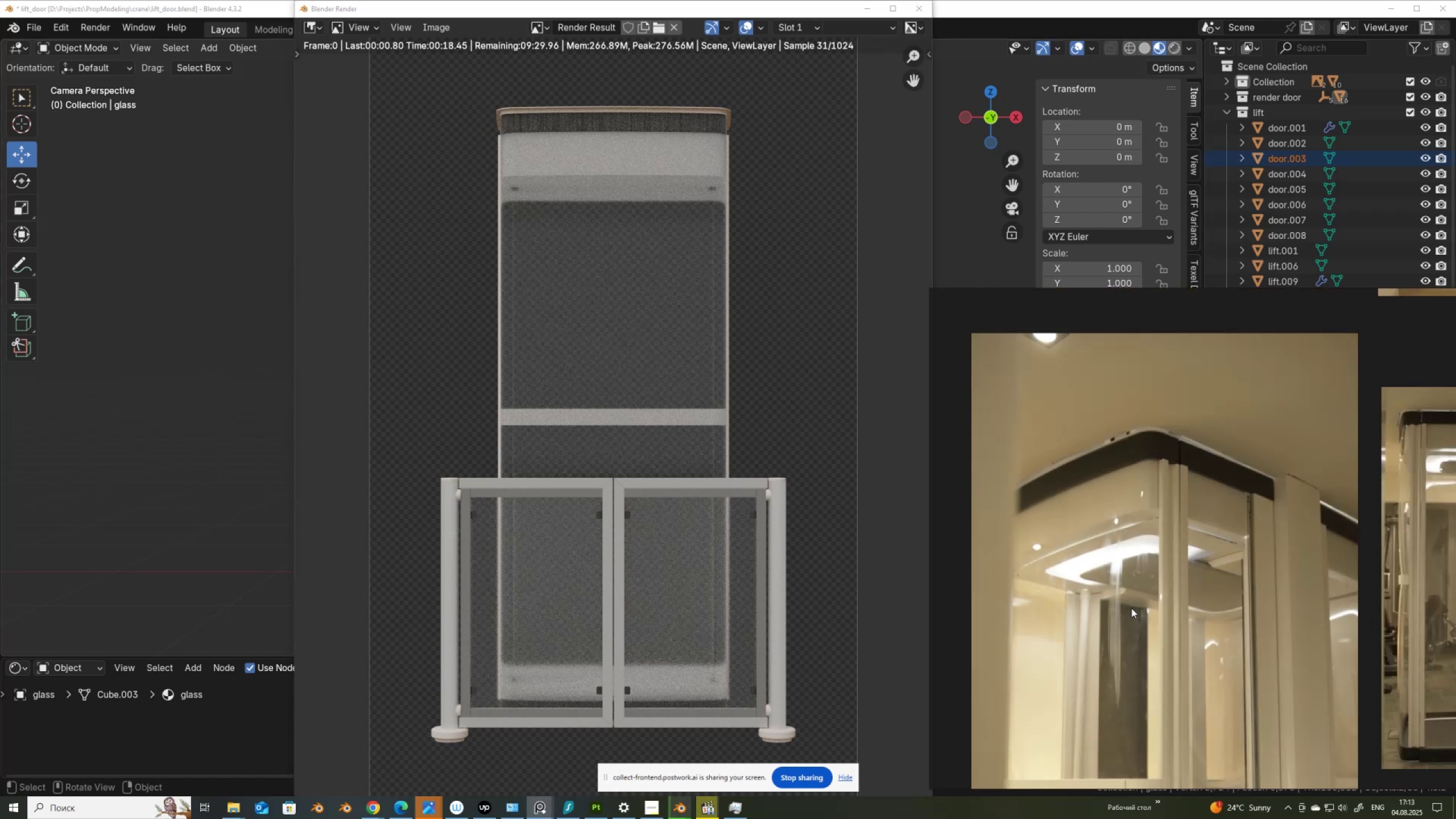 
scroll: coordinate [1131, 608], scroll_direction: up, amount: 2.0
 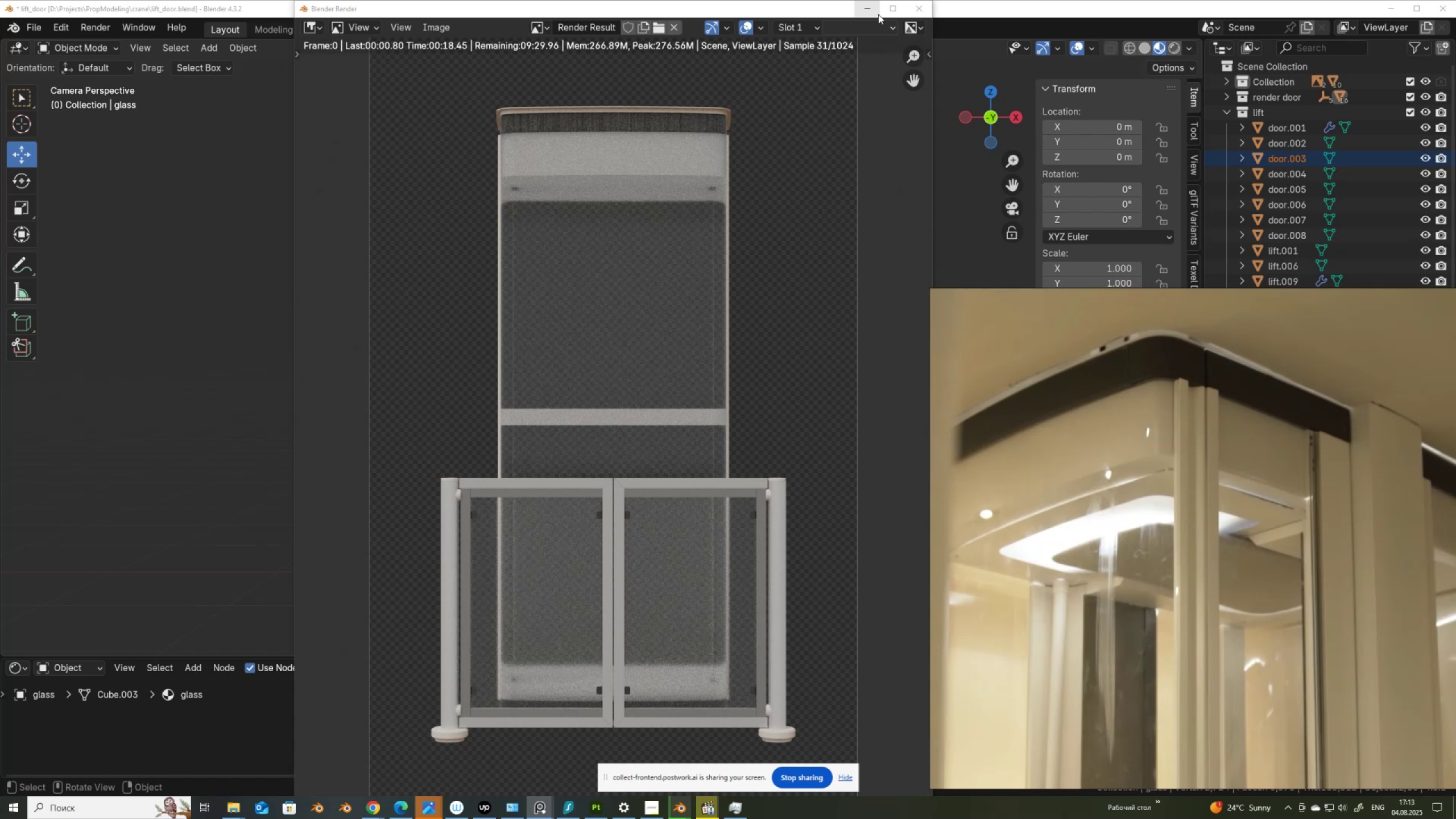 
wait(5.4)
 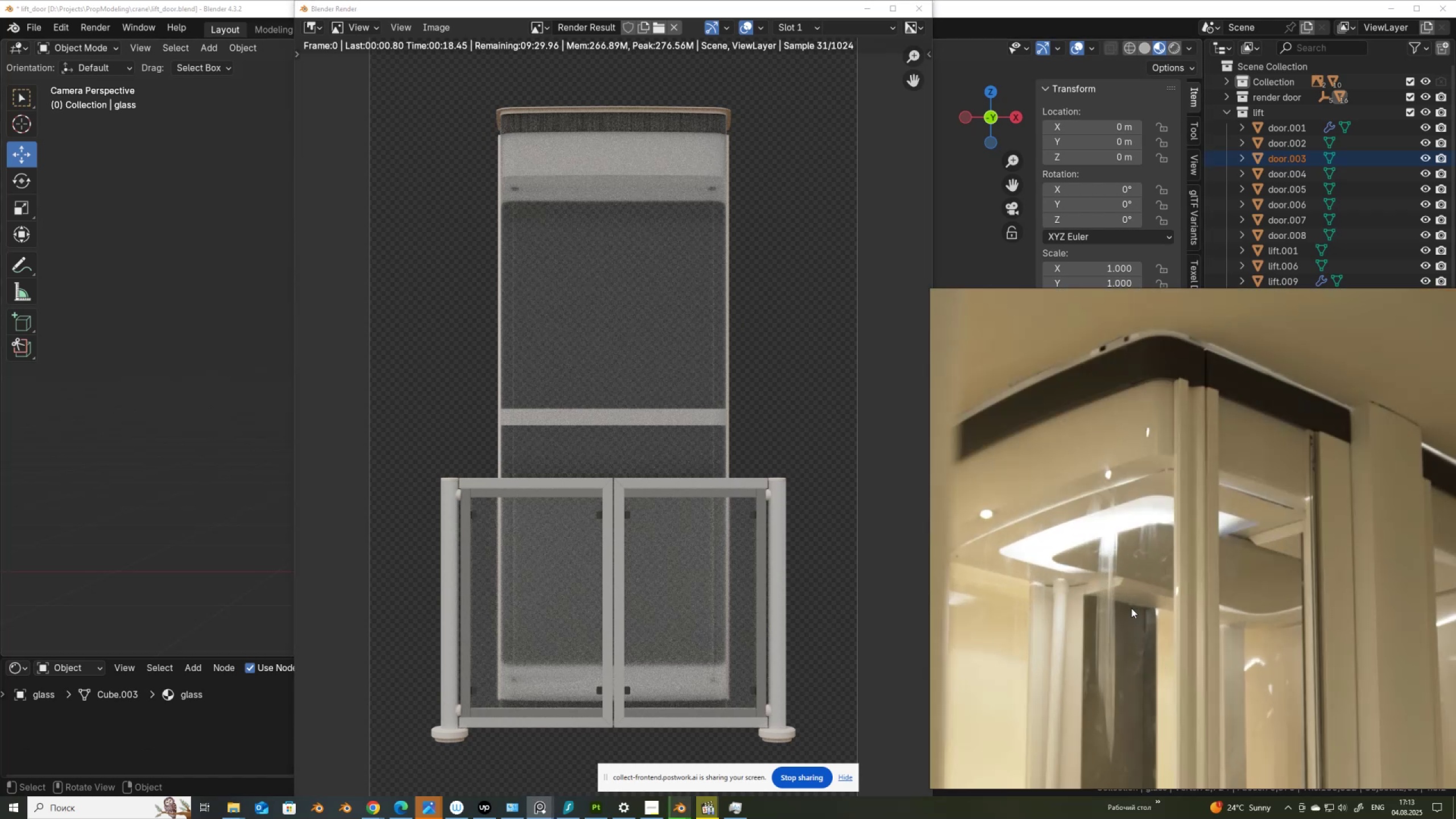 
left_click([918, 6])
 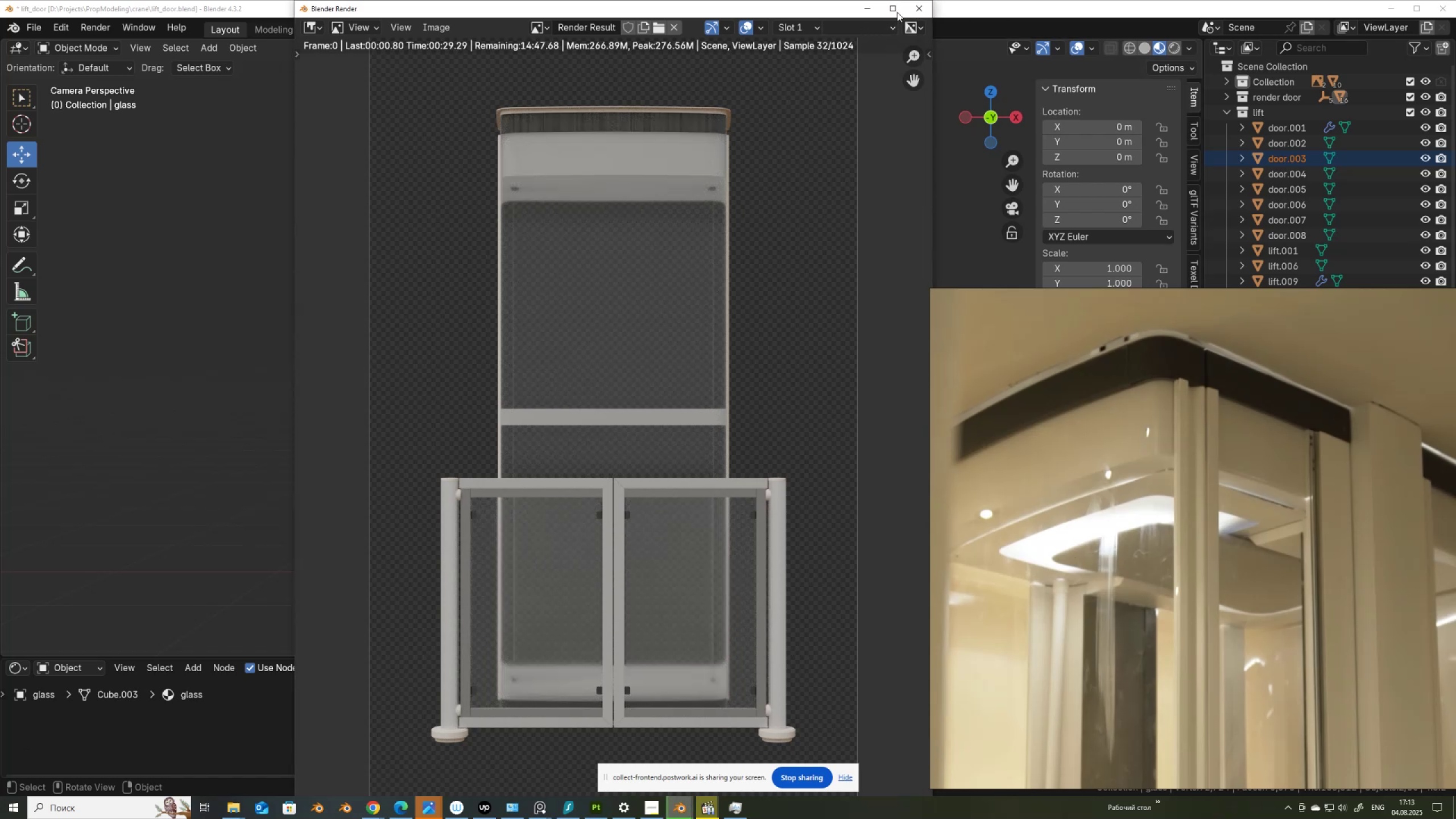 
wait(5.6)
 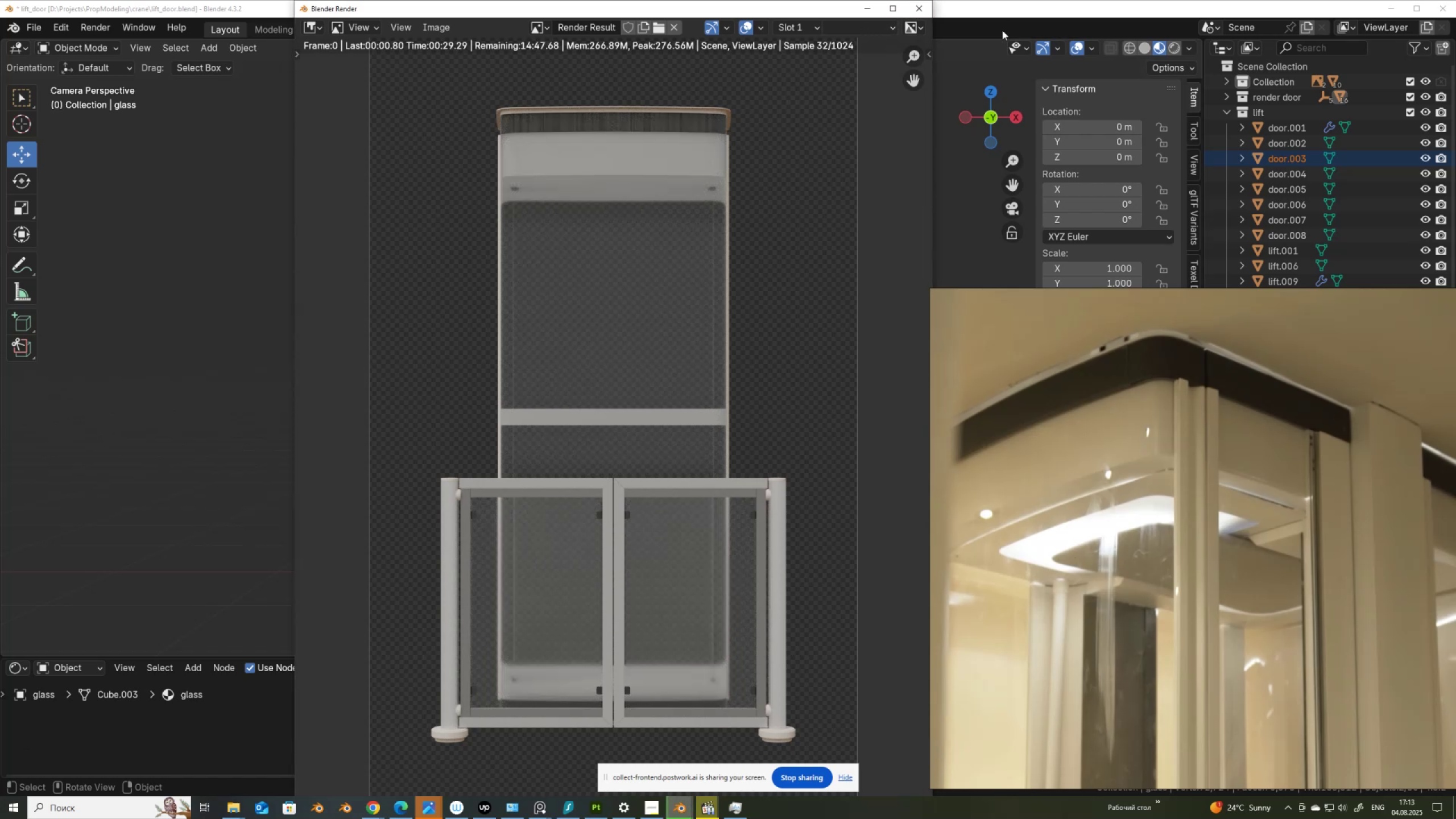 
mouse_move([908, 30])
 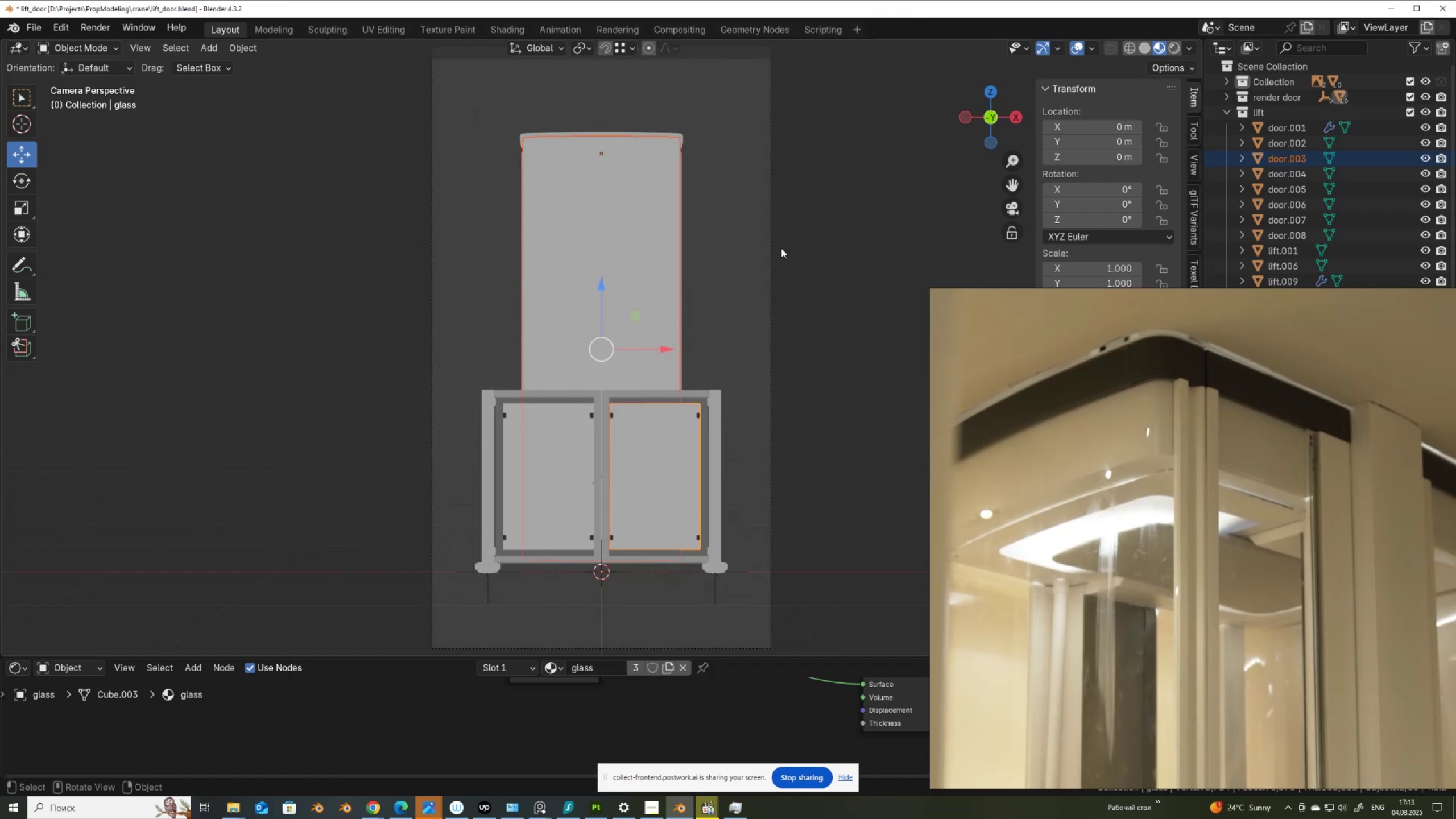 
scroll: coordinate [667, 188], scroll_direction: up, amount: 1.0
 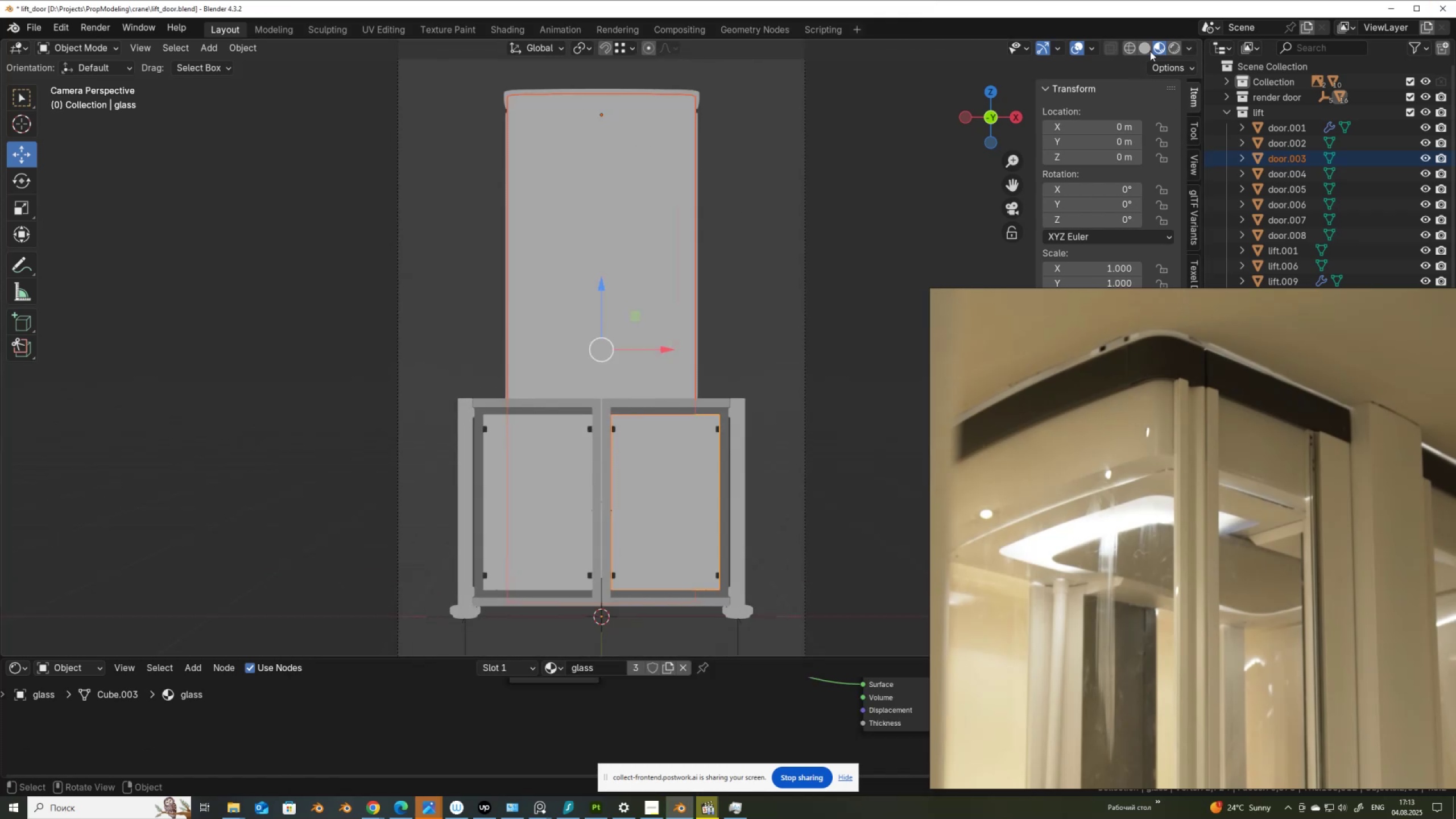 
left_click([1144, 48])
 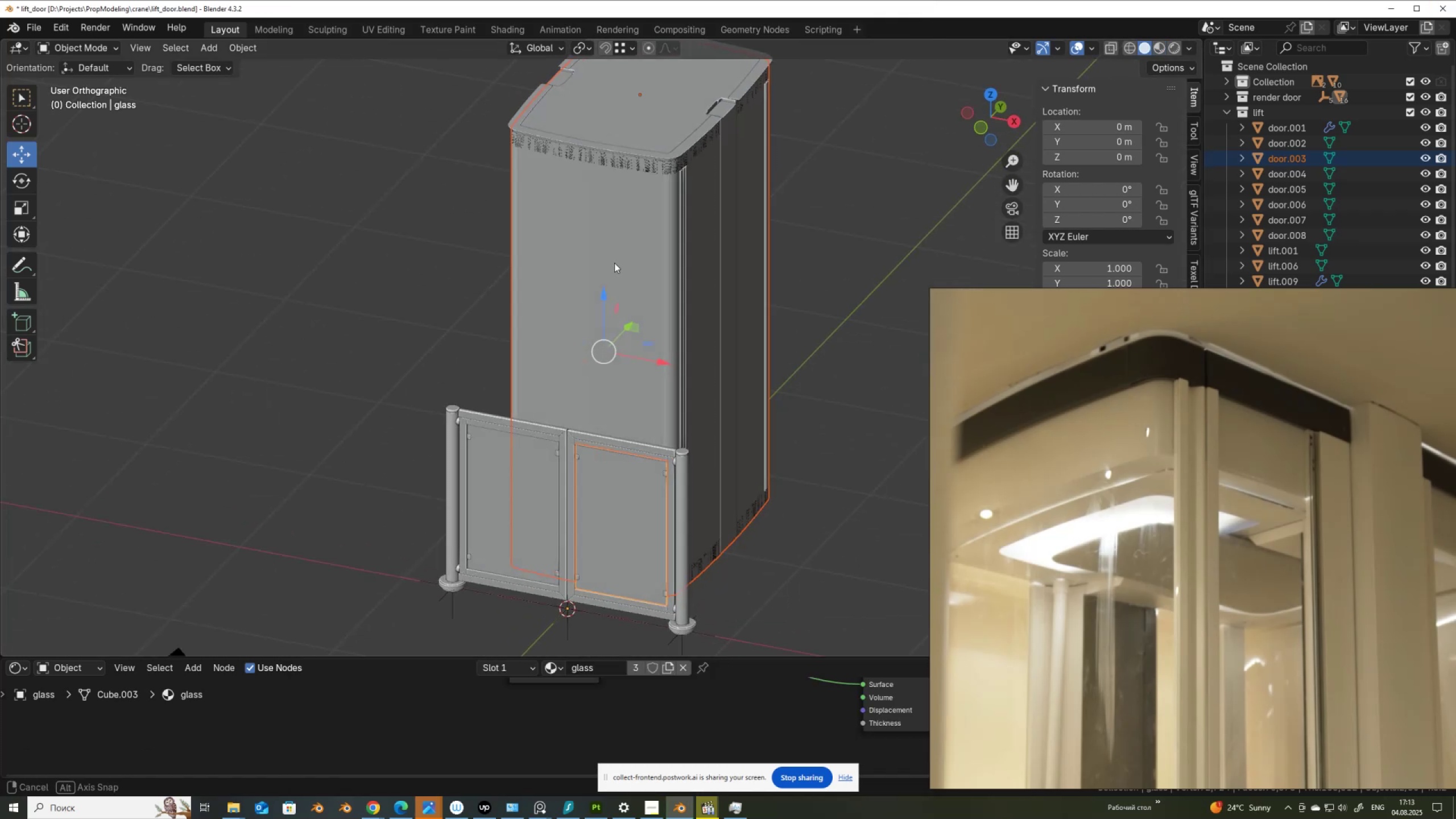 
hold_key(key=ShiftLeft, duration=0.38)
scroll: coordinate [653, 334], scroll_direction: up, amount: 5.0
 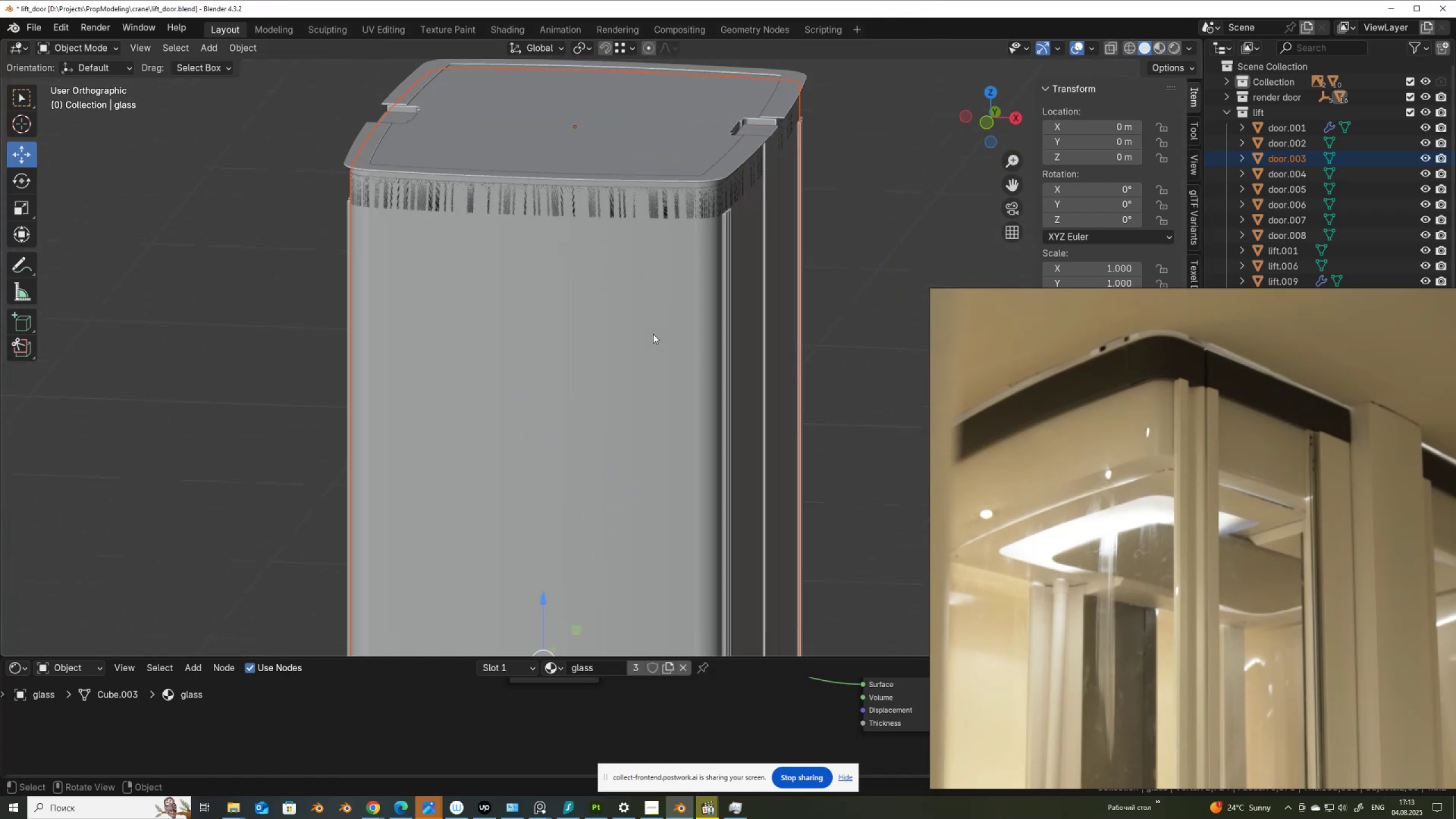 
left_click([653, 334])
 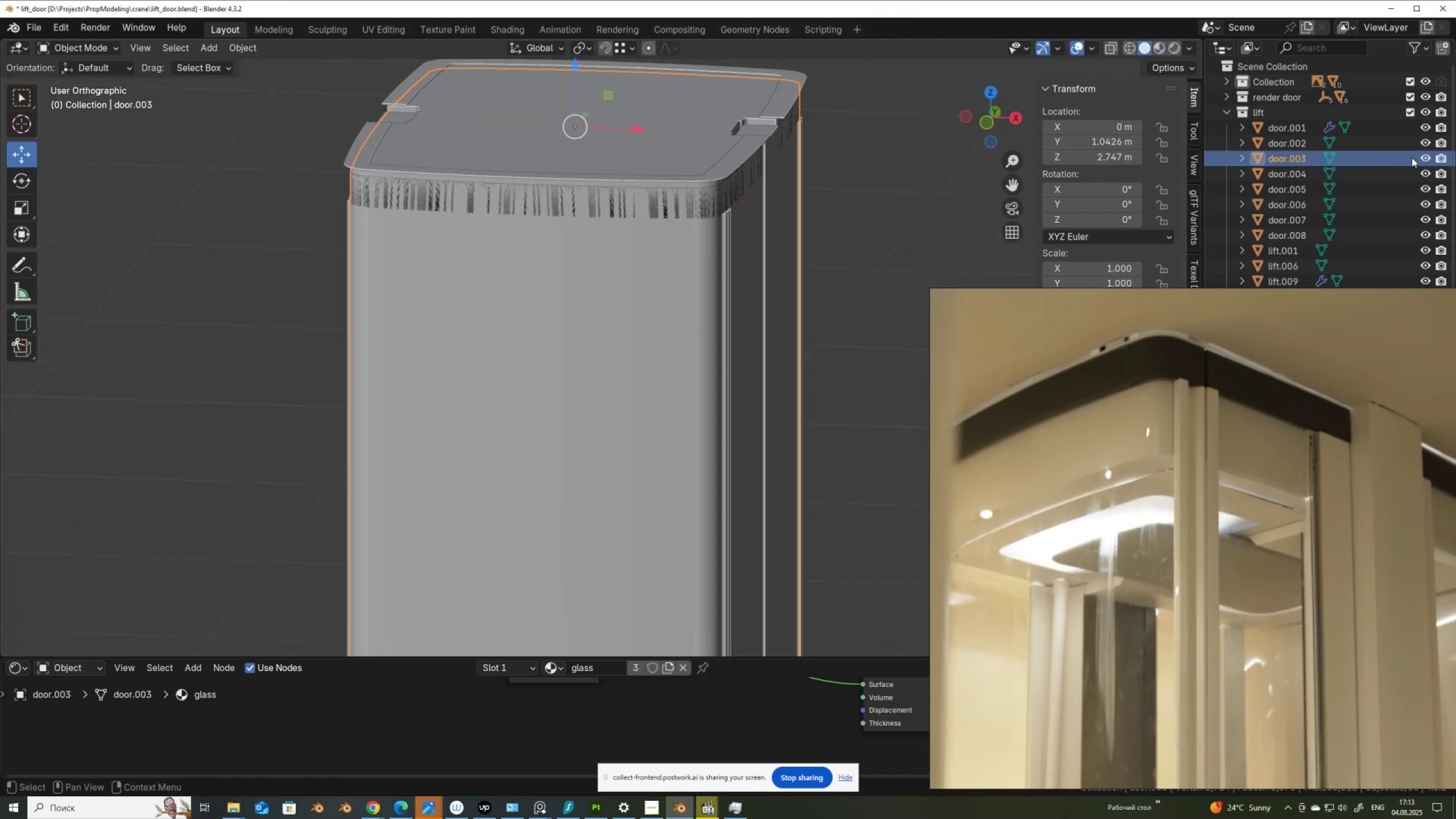 
left_click([1428, 158])
 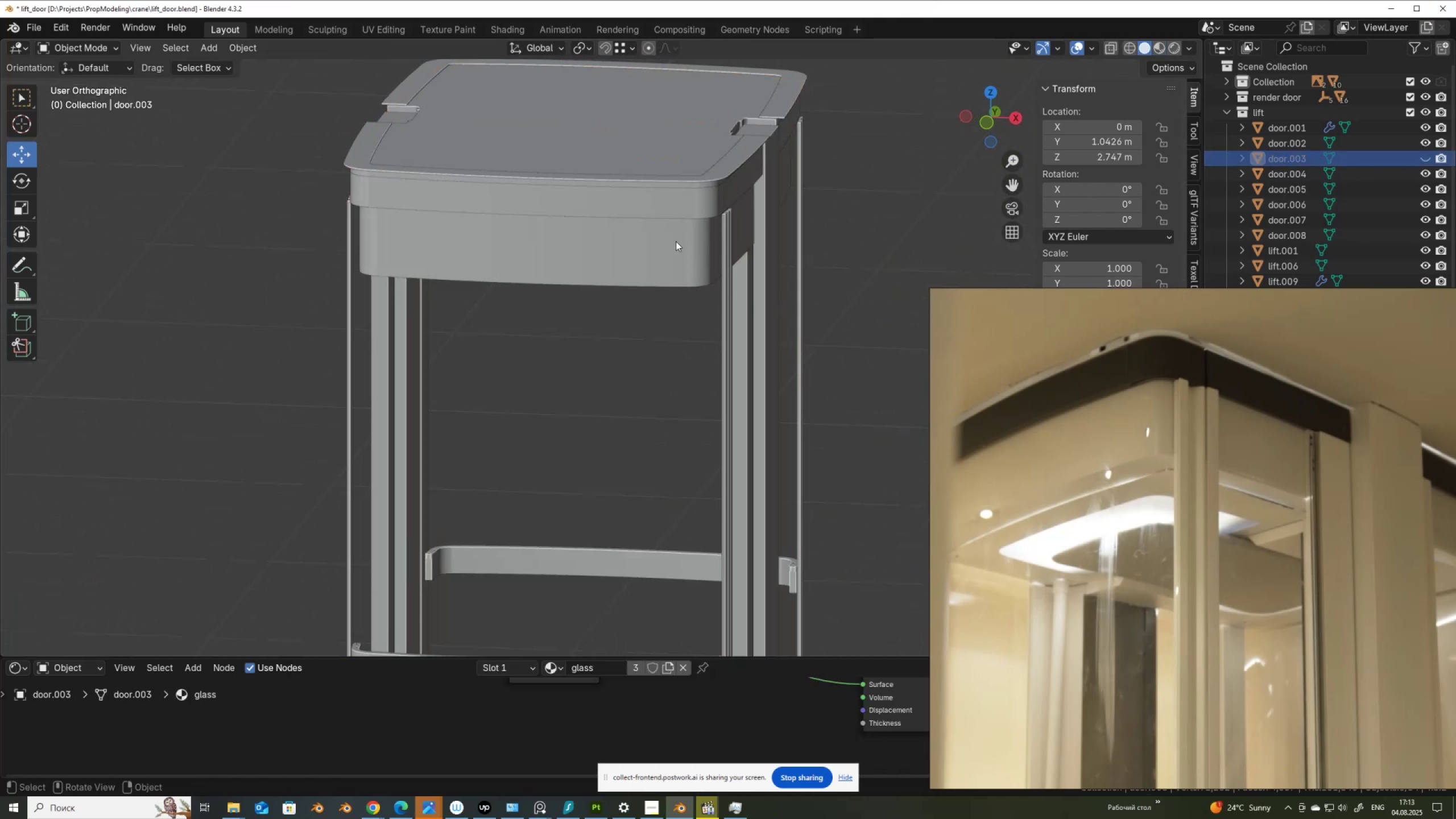 
hold_key(key=ShiftLeft, duration=0.3)
 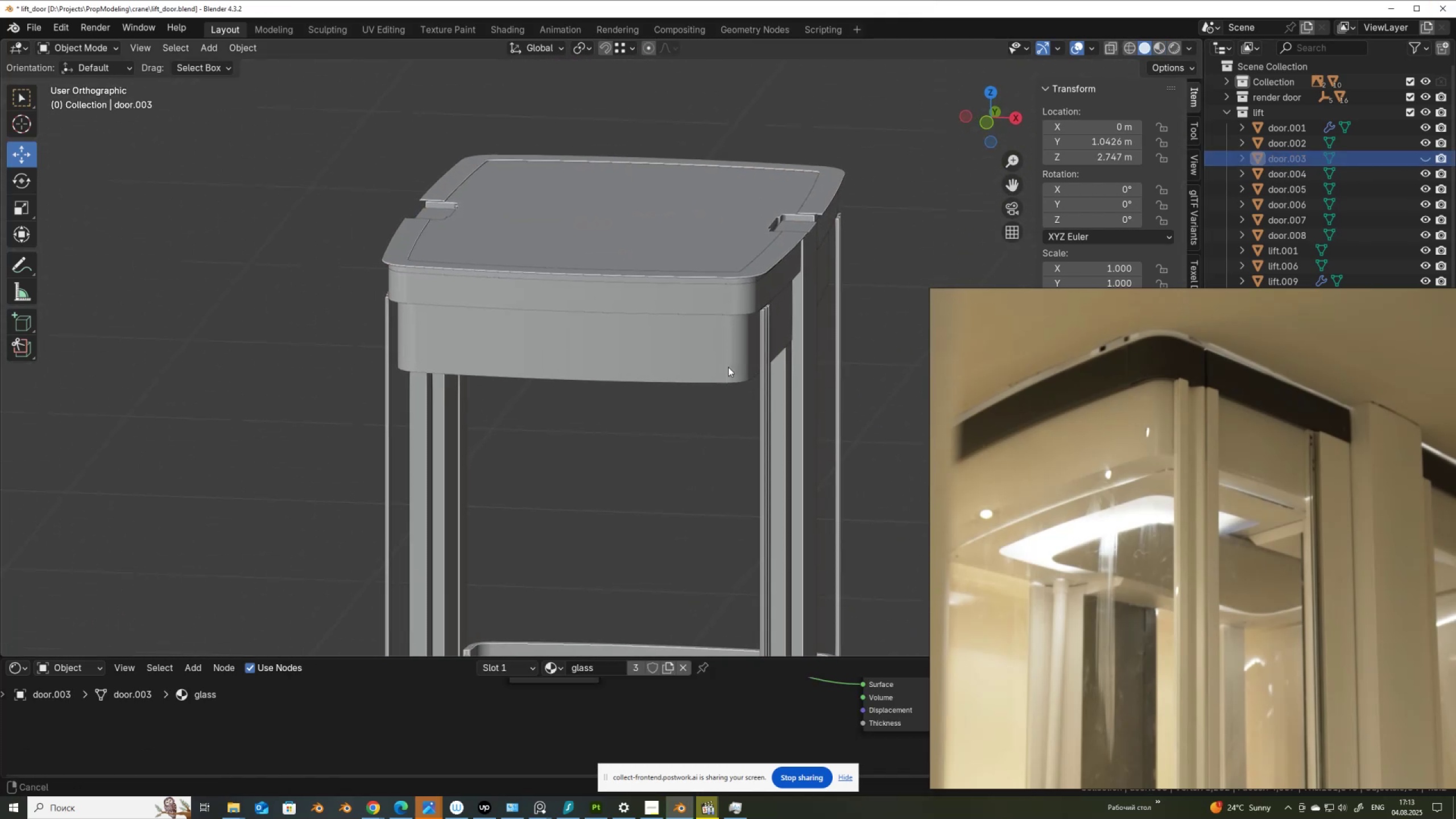 
scroll: coordinate [716, 390], scroll_direction: up, amount: 8.0
 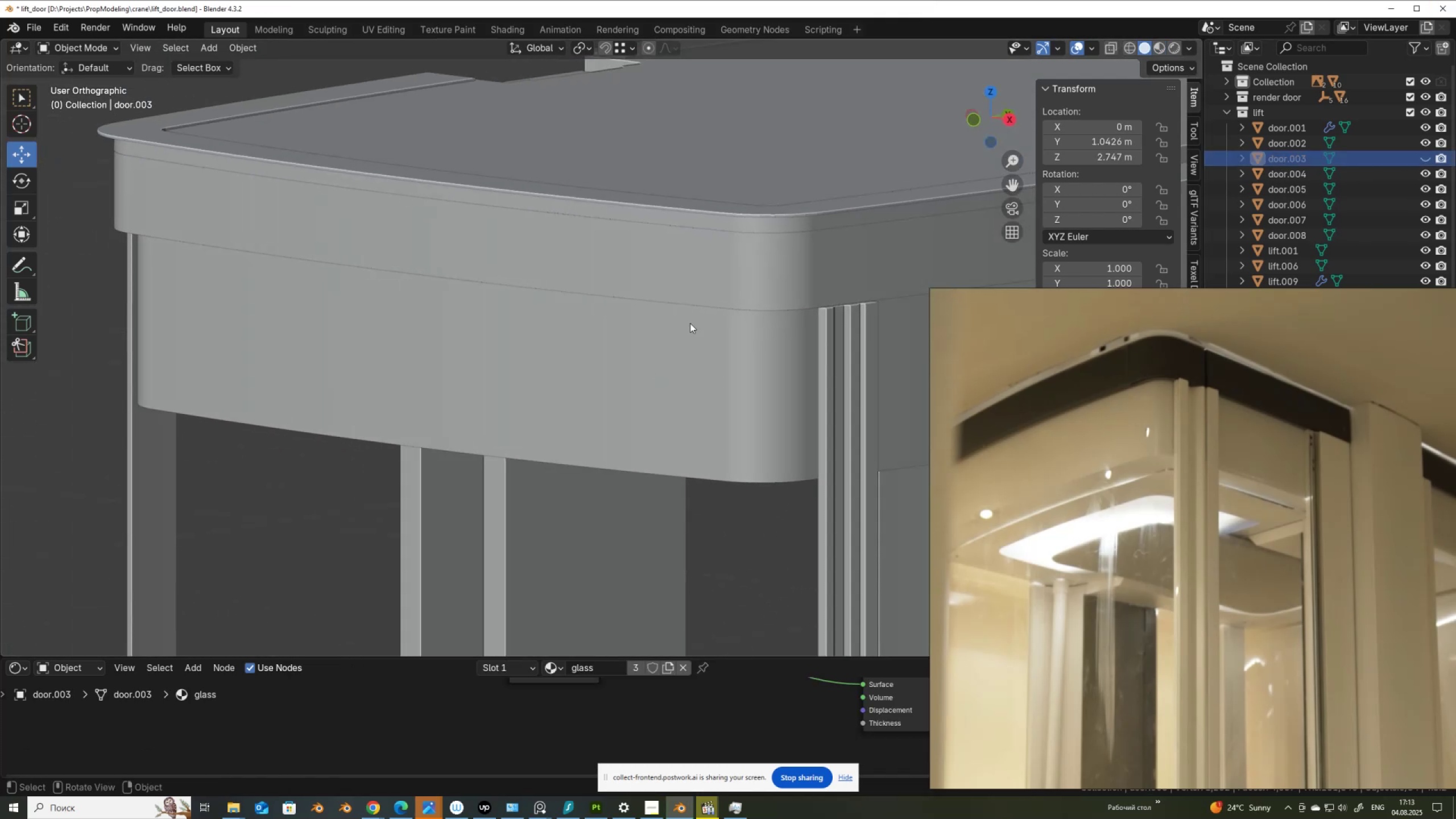 
left_click([712, 297])
 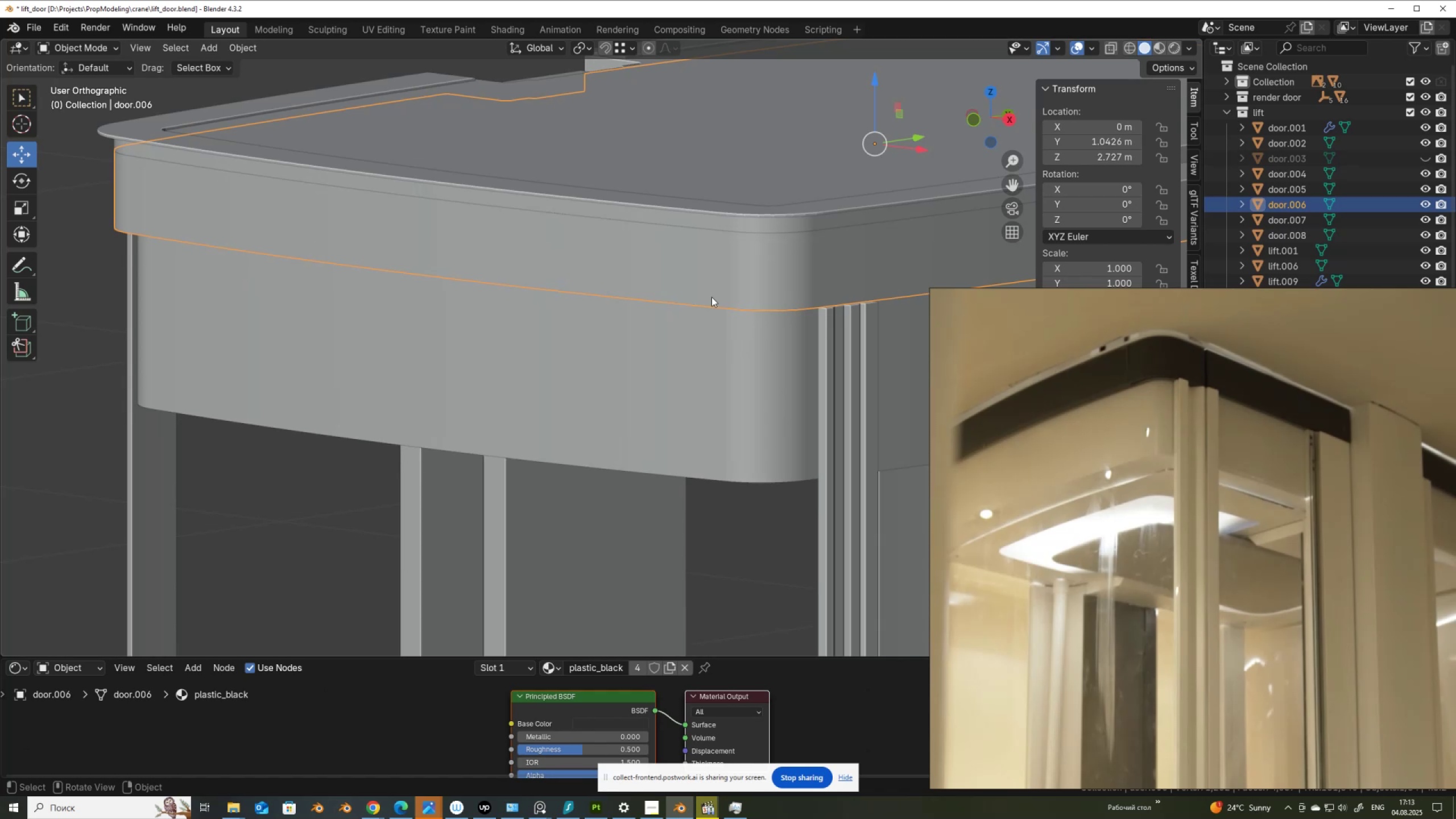 
scroll: coordinate [712, 302], scroll_direction: down, amount: 4.0
 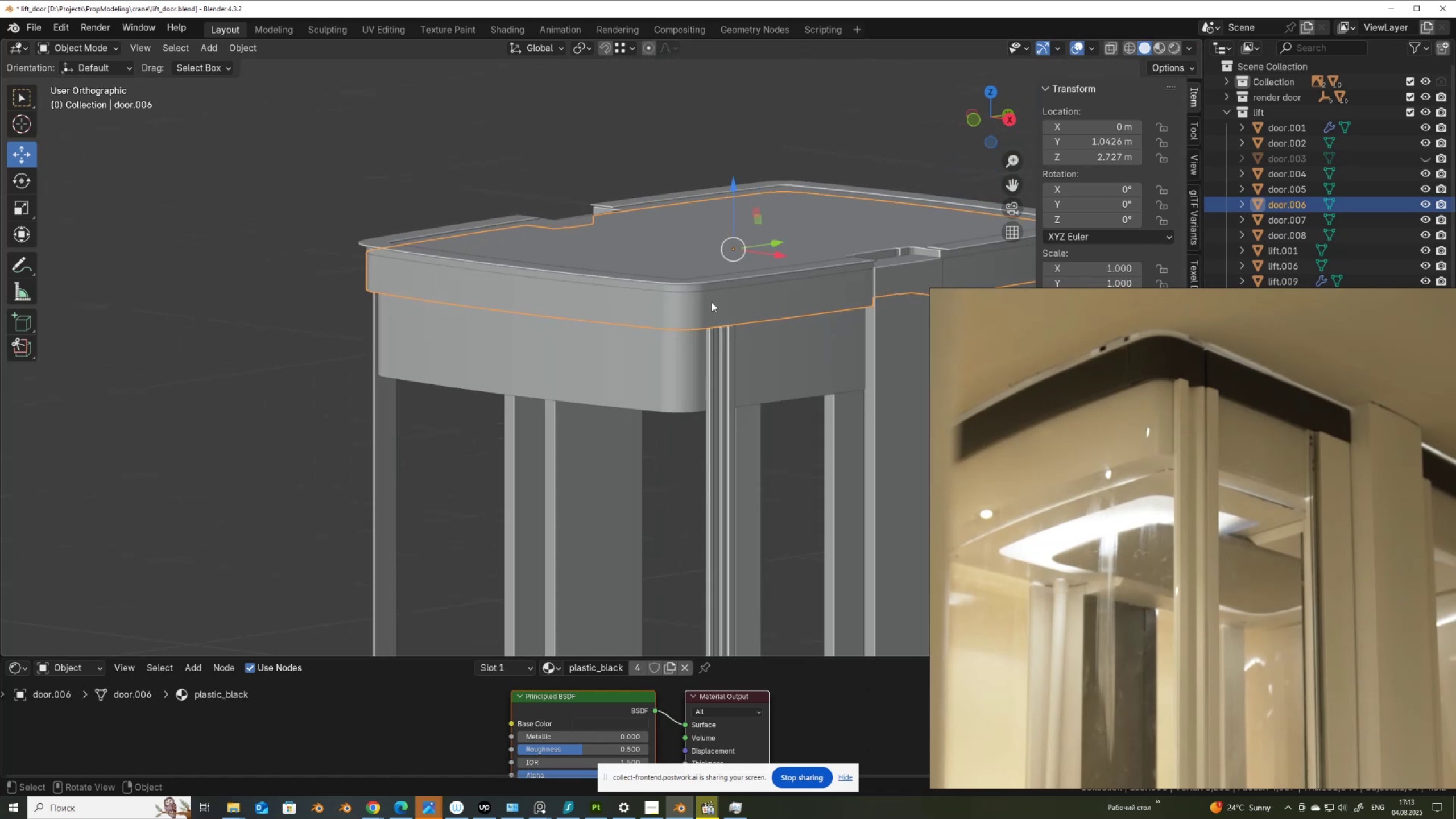 
scroll: coordinate [712, 302], scroll_direction: up, amount: 1.0
 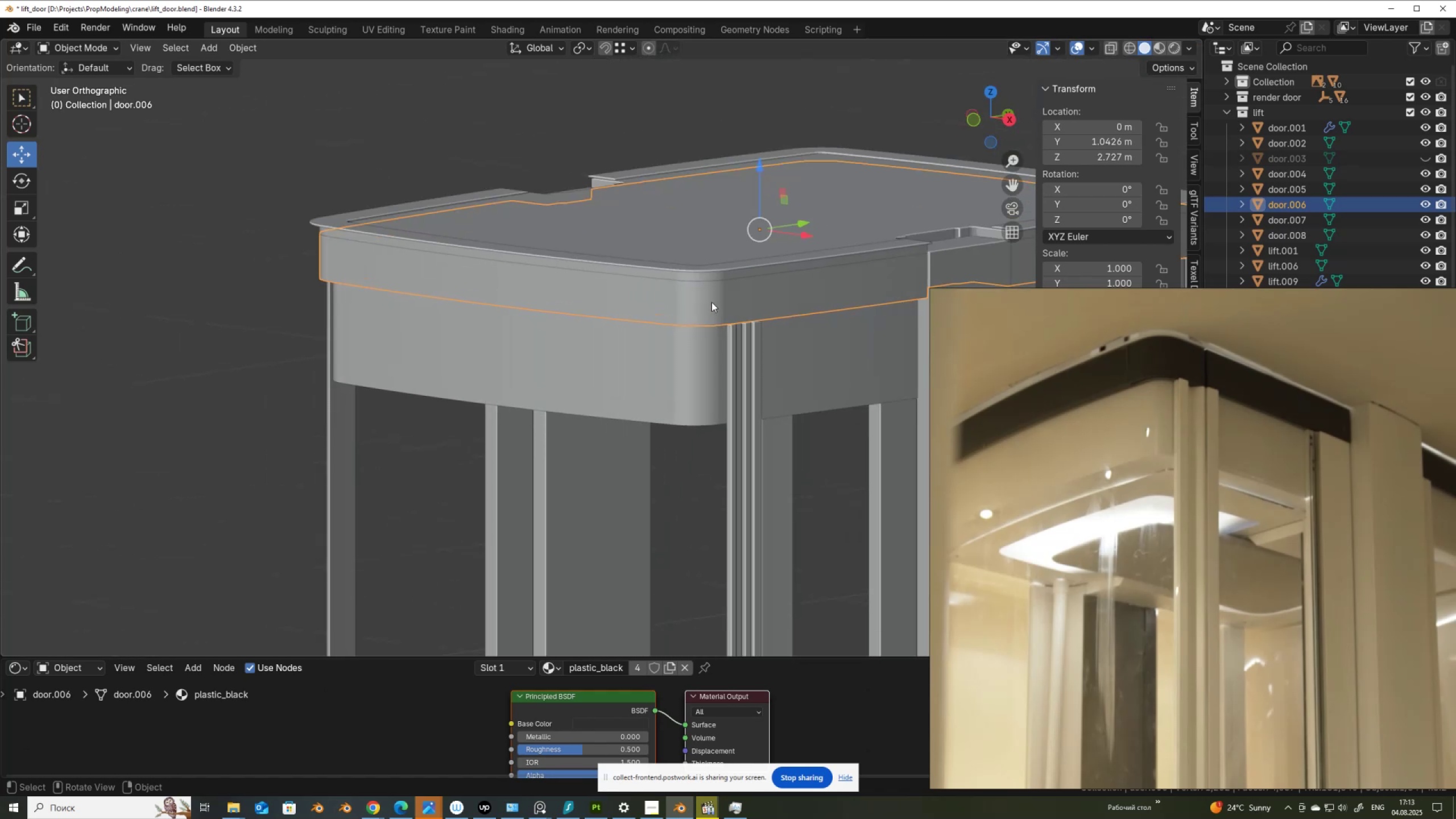 
key(Tab)
 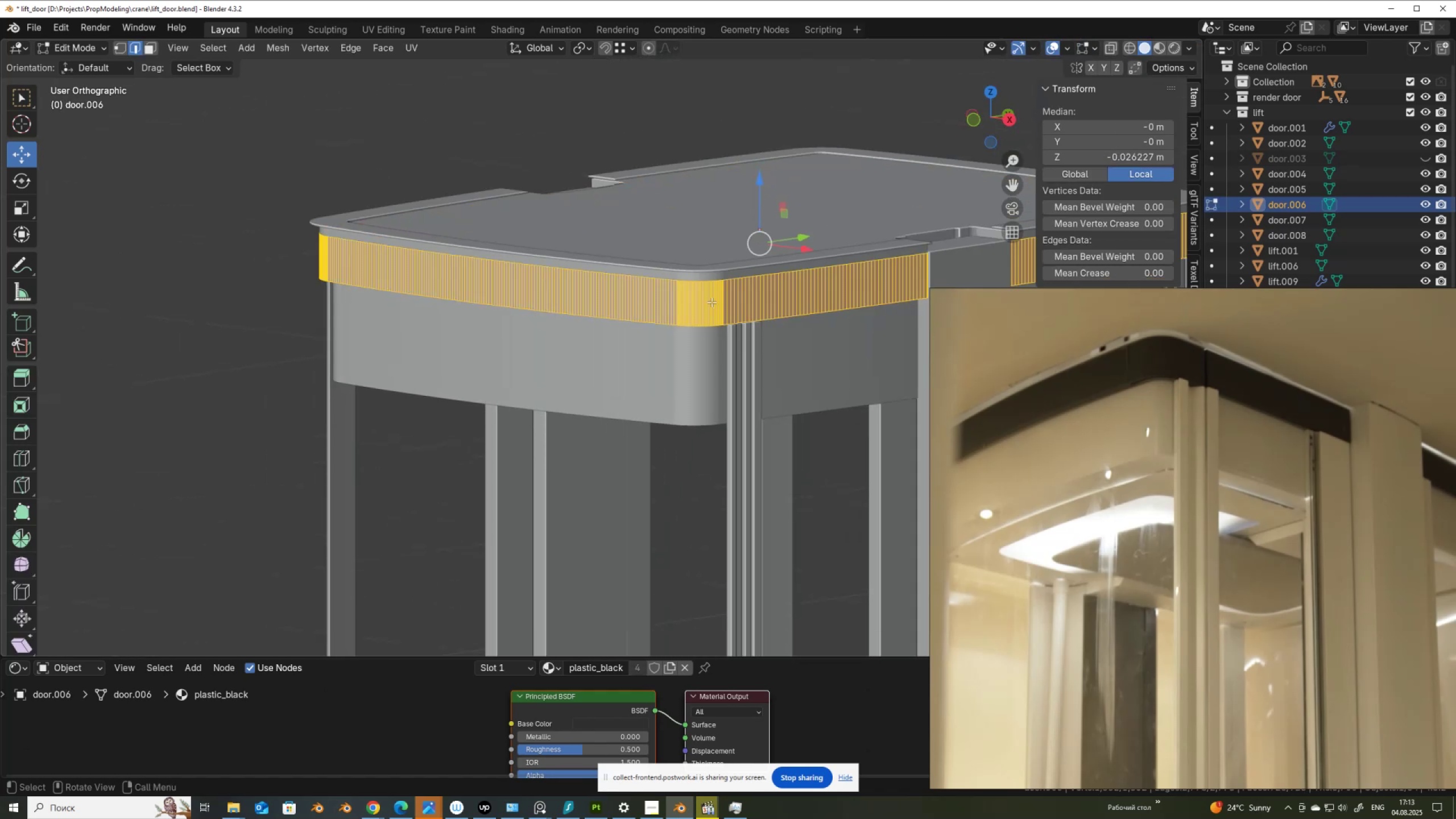 
scroll: coordinate [712, 302], scroll_direction: up, amount: 3.0
 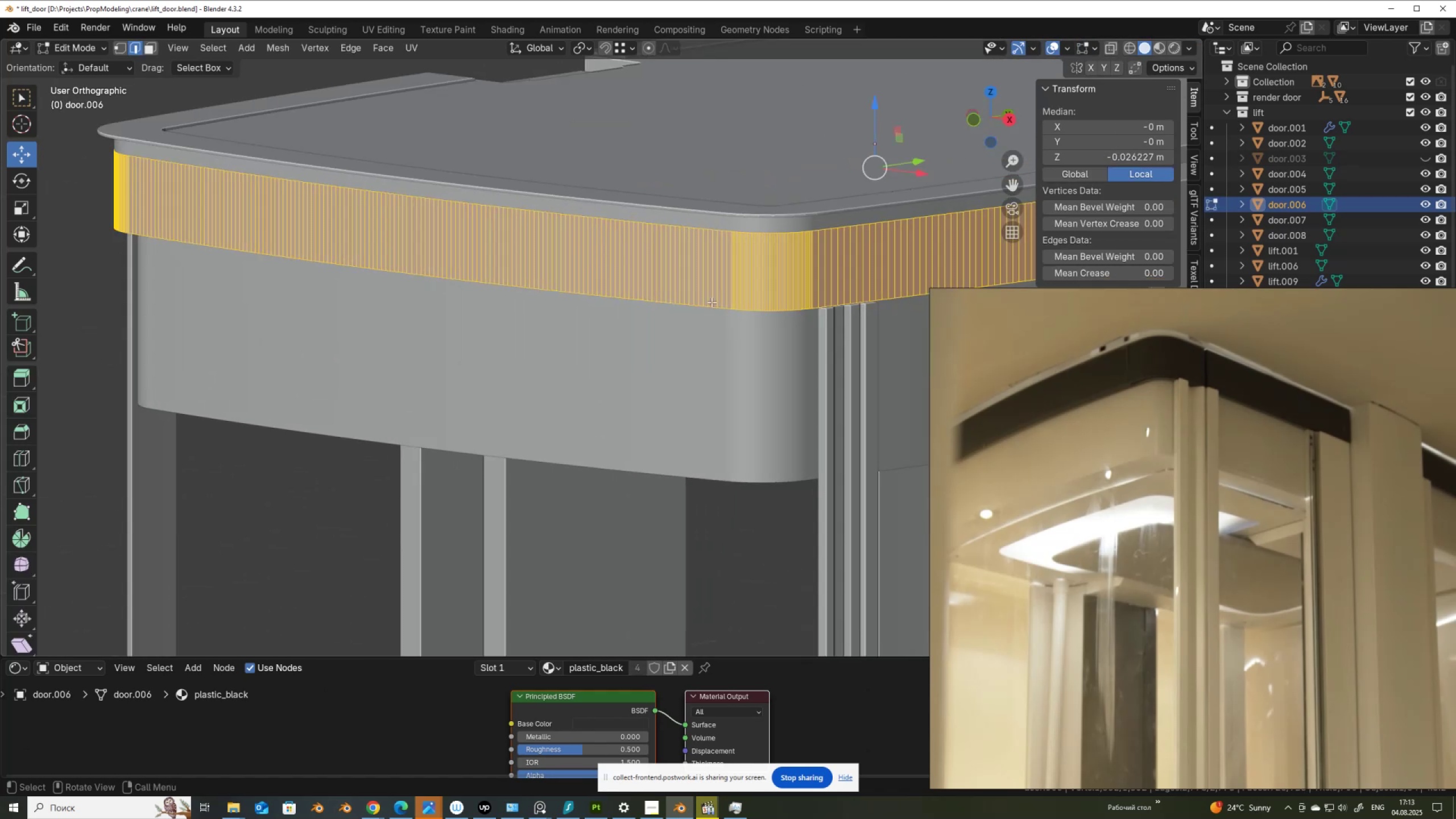 
key(Tab)
 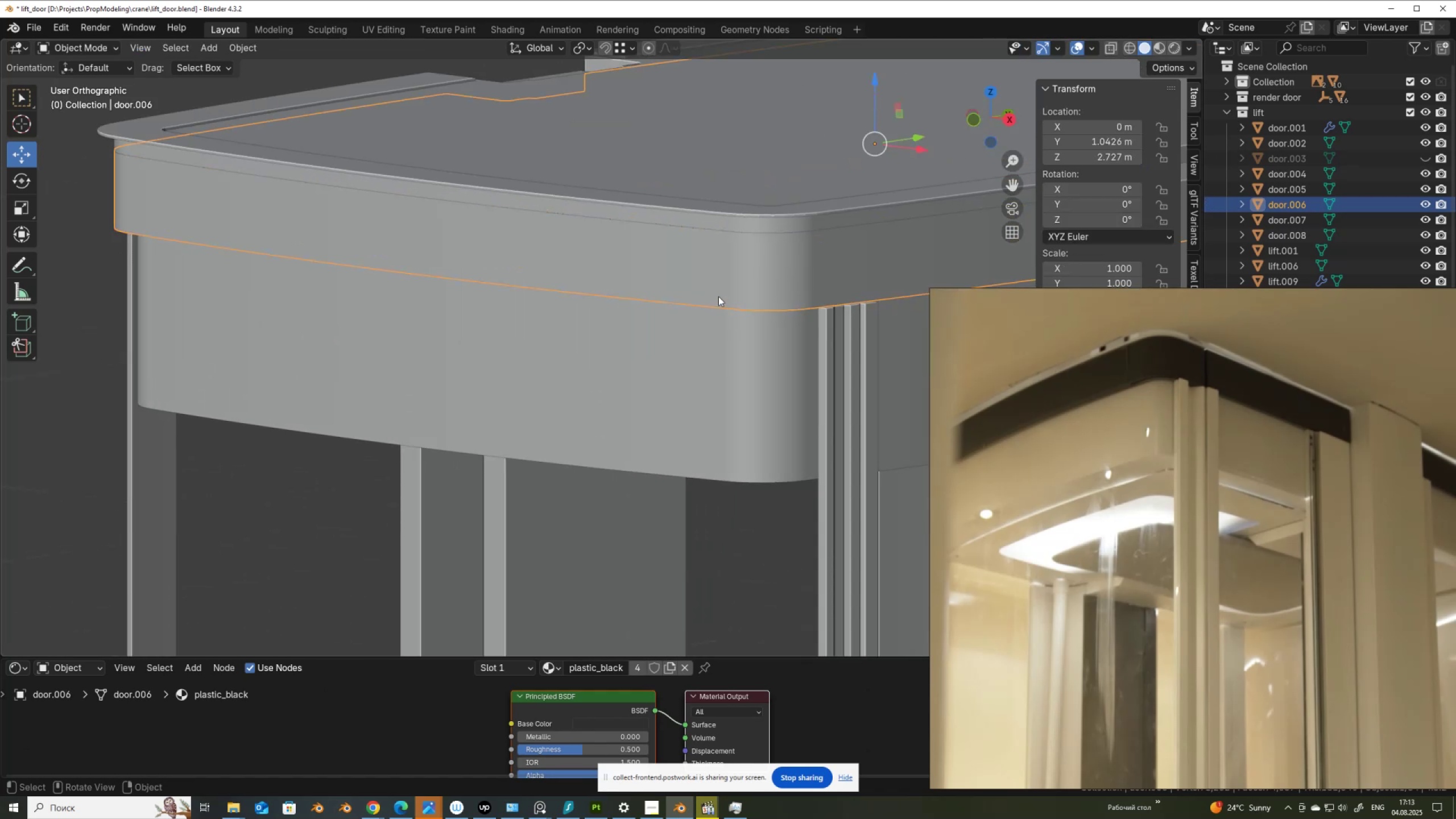 
right_click([719, 296])
 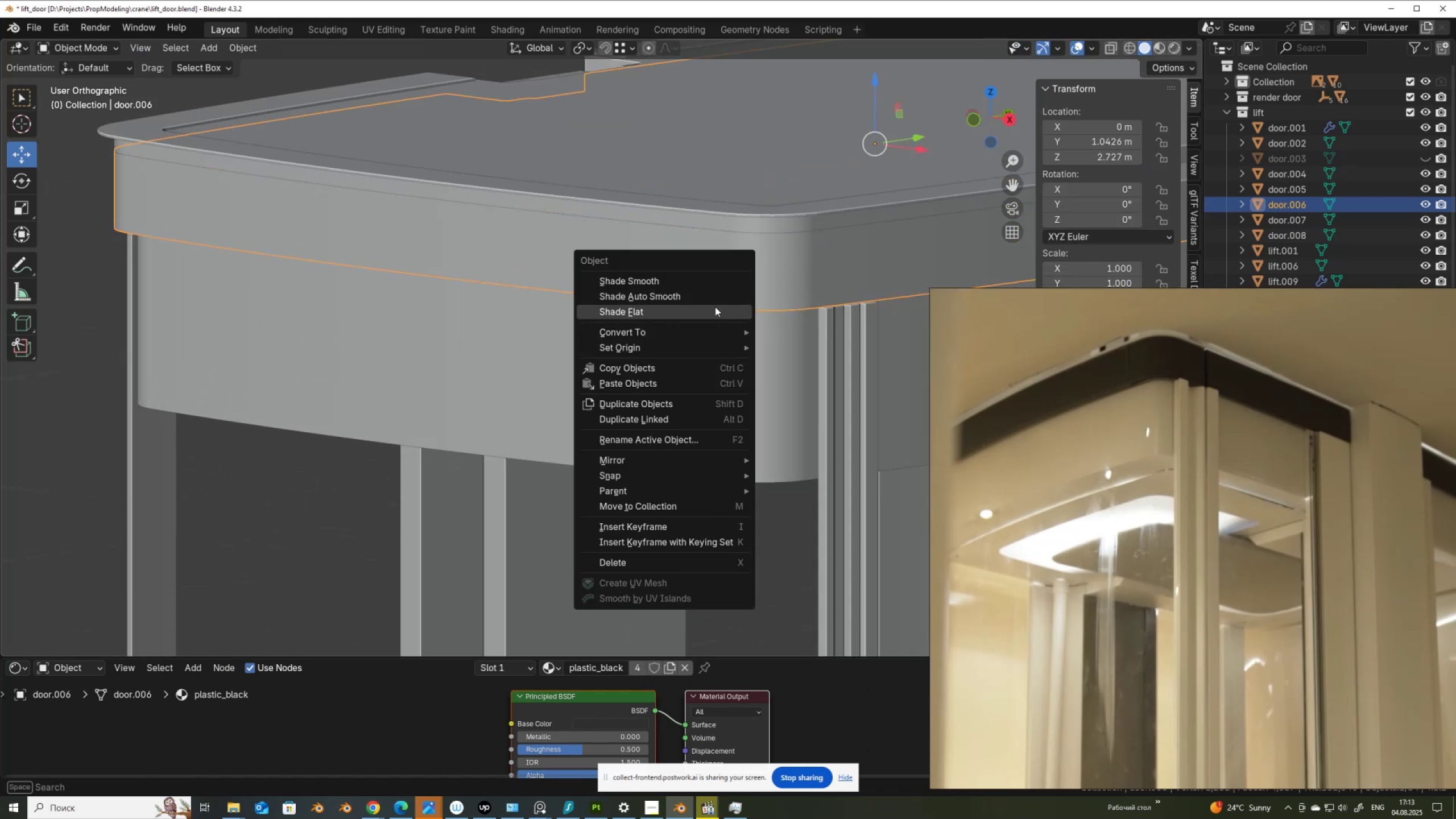 
left_click([715, 292])
 